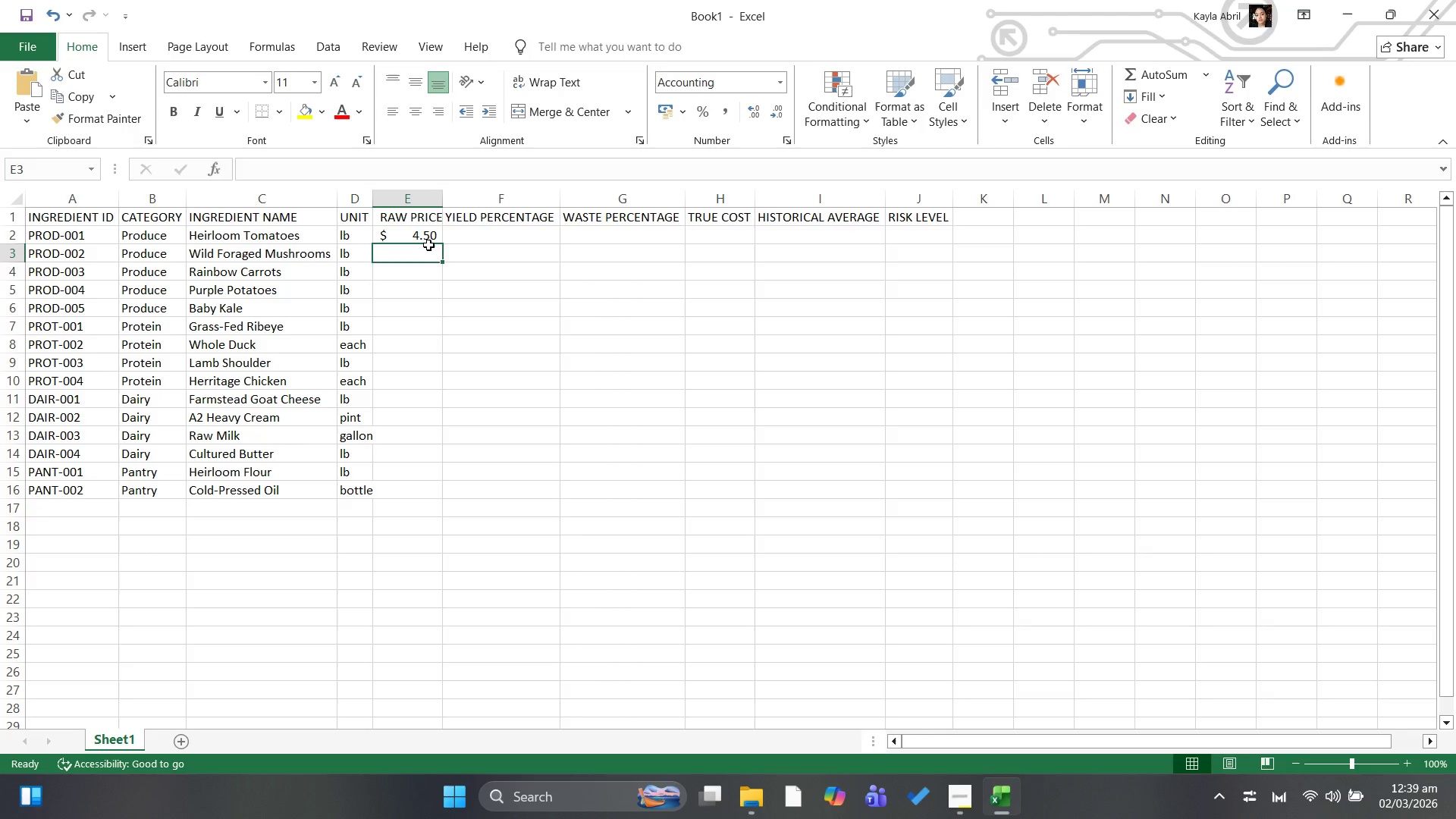 
key(ArrowDown)
 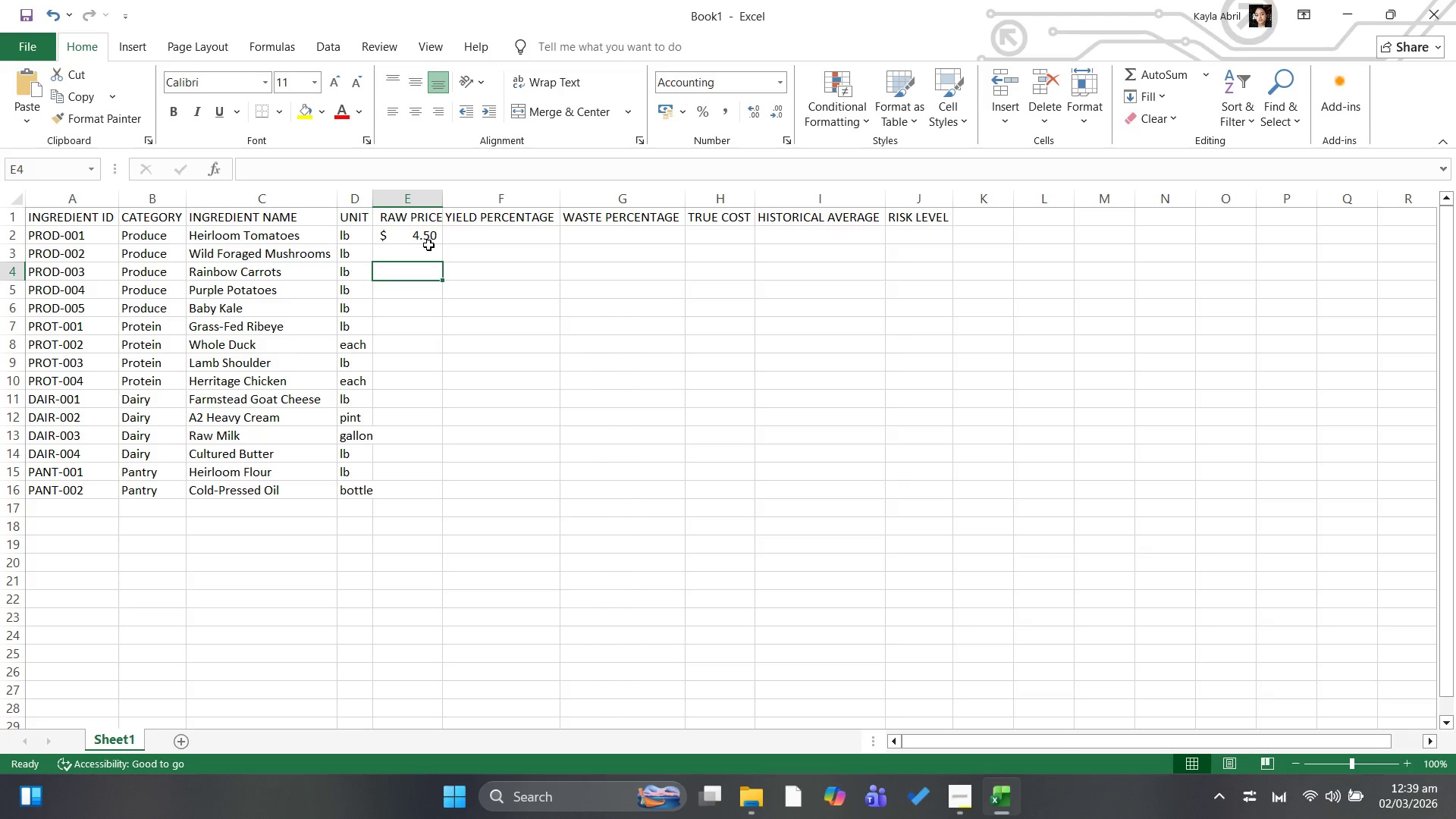 
key(ArrowUp)
 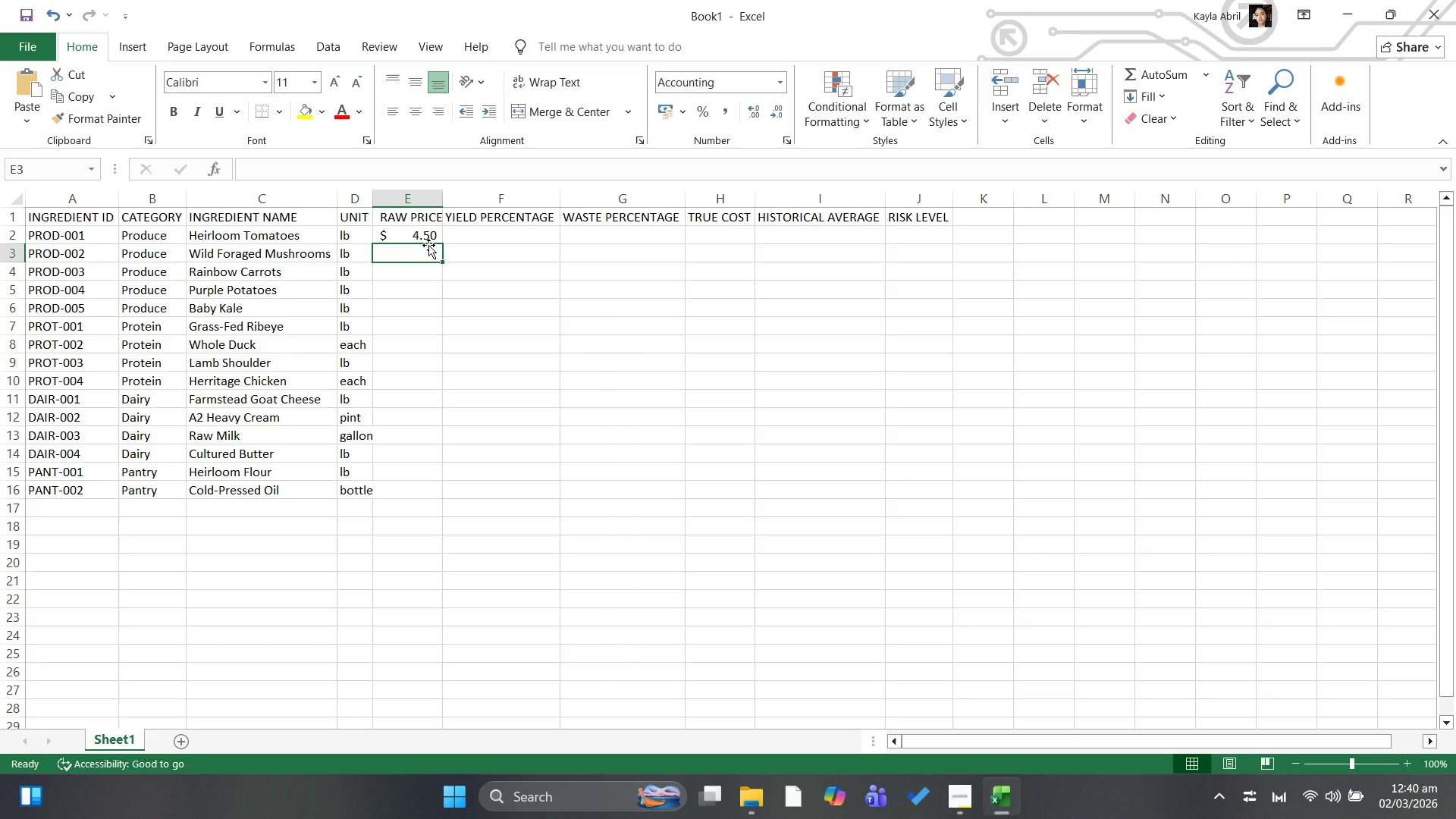 
type(12)
 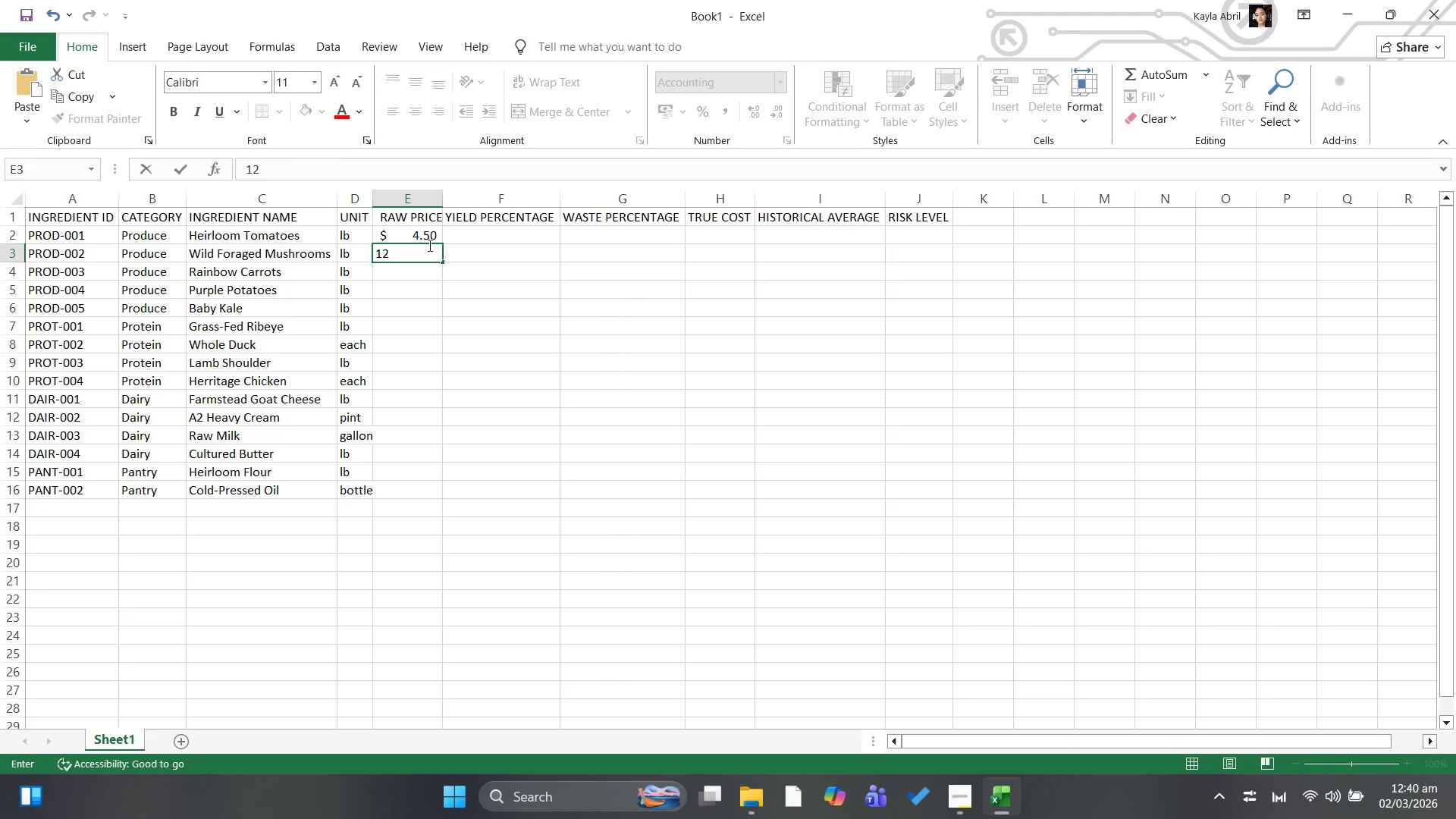 
key(ArrowDown)
 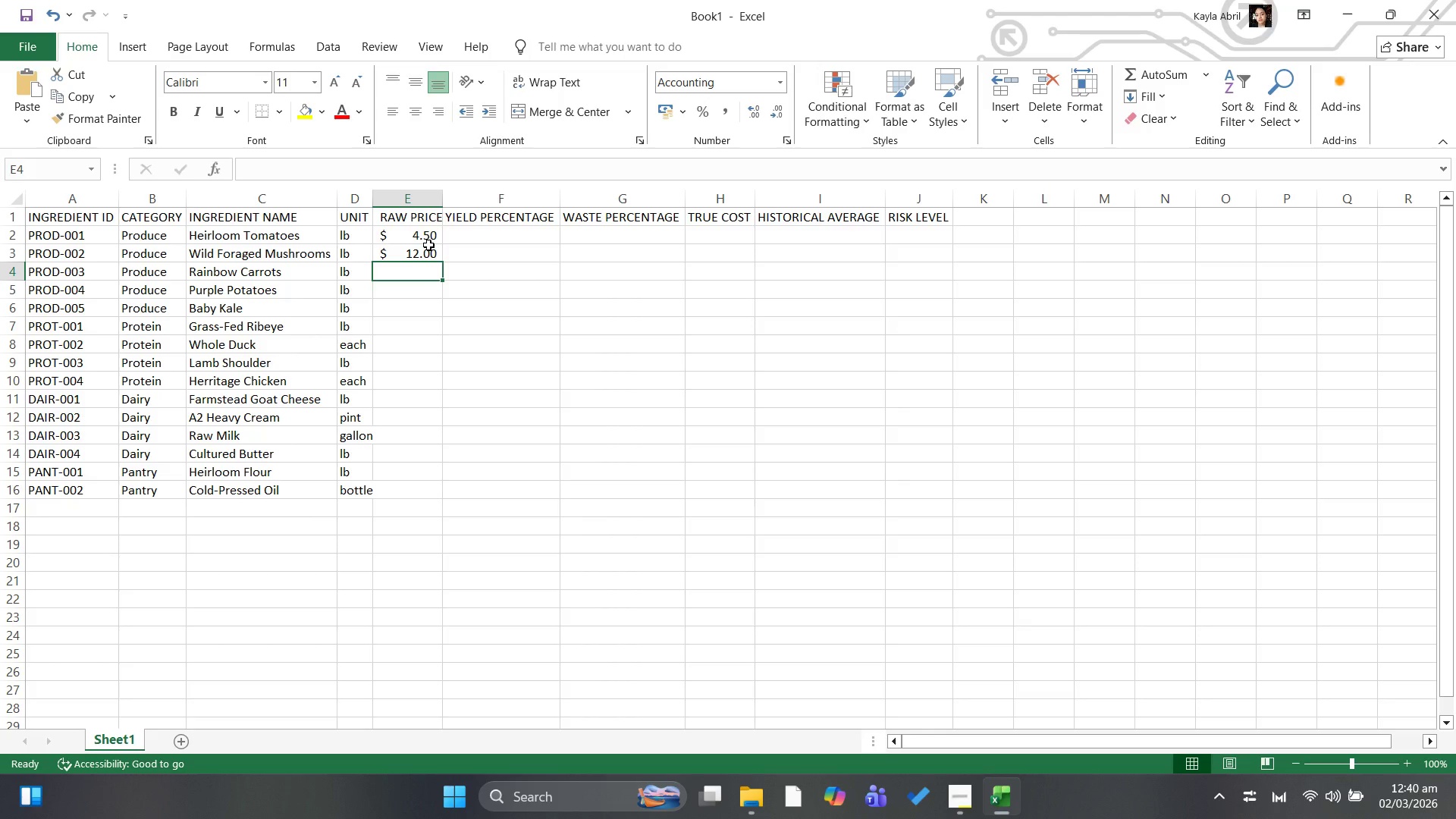 
type(2.80)
 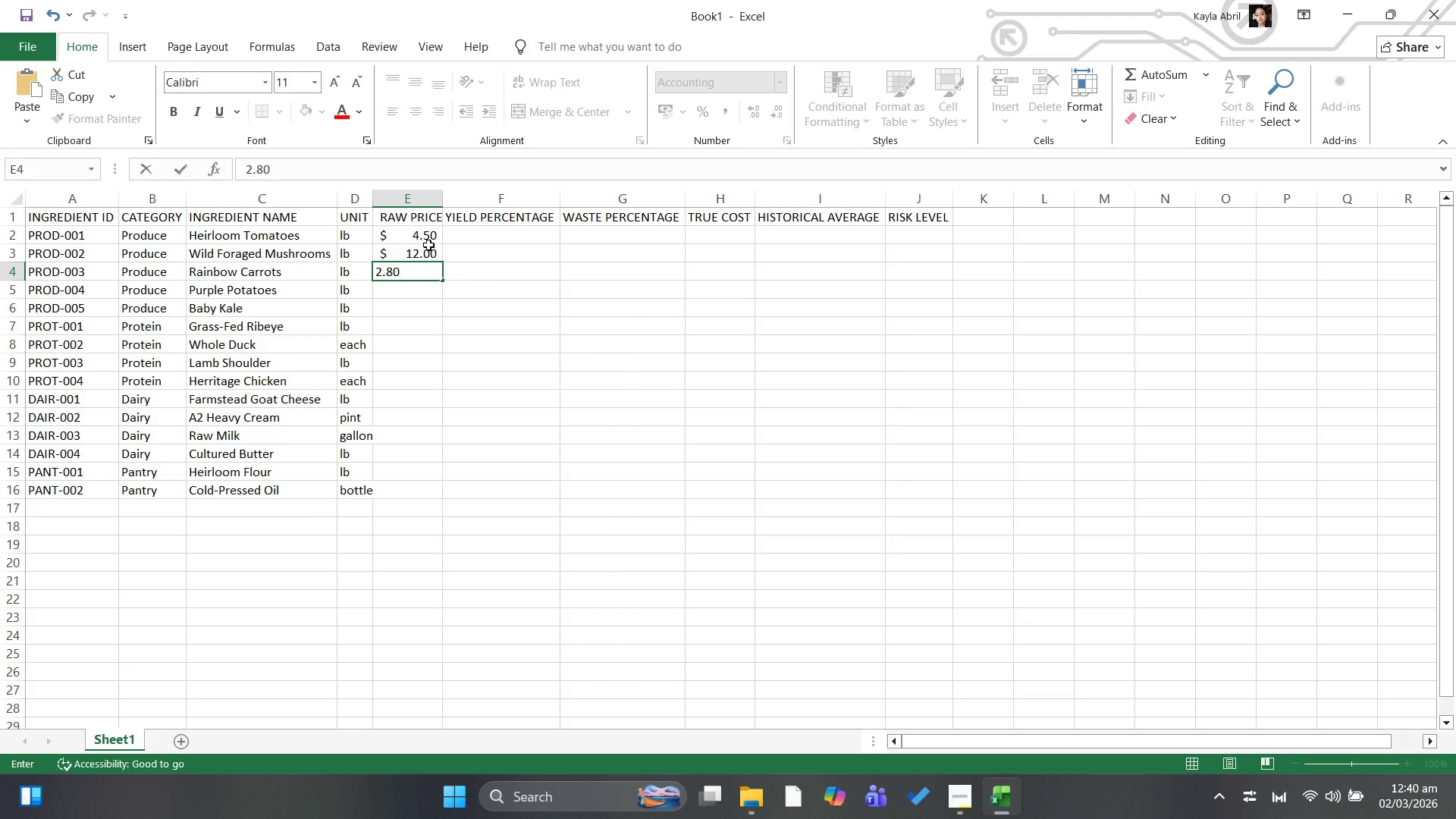 
key(ArrowDown)
 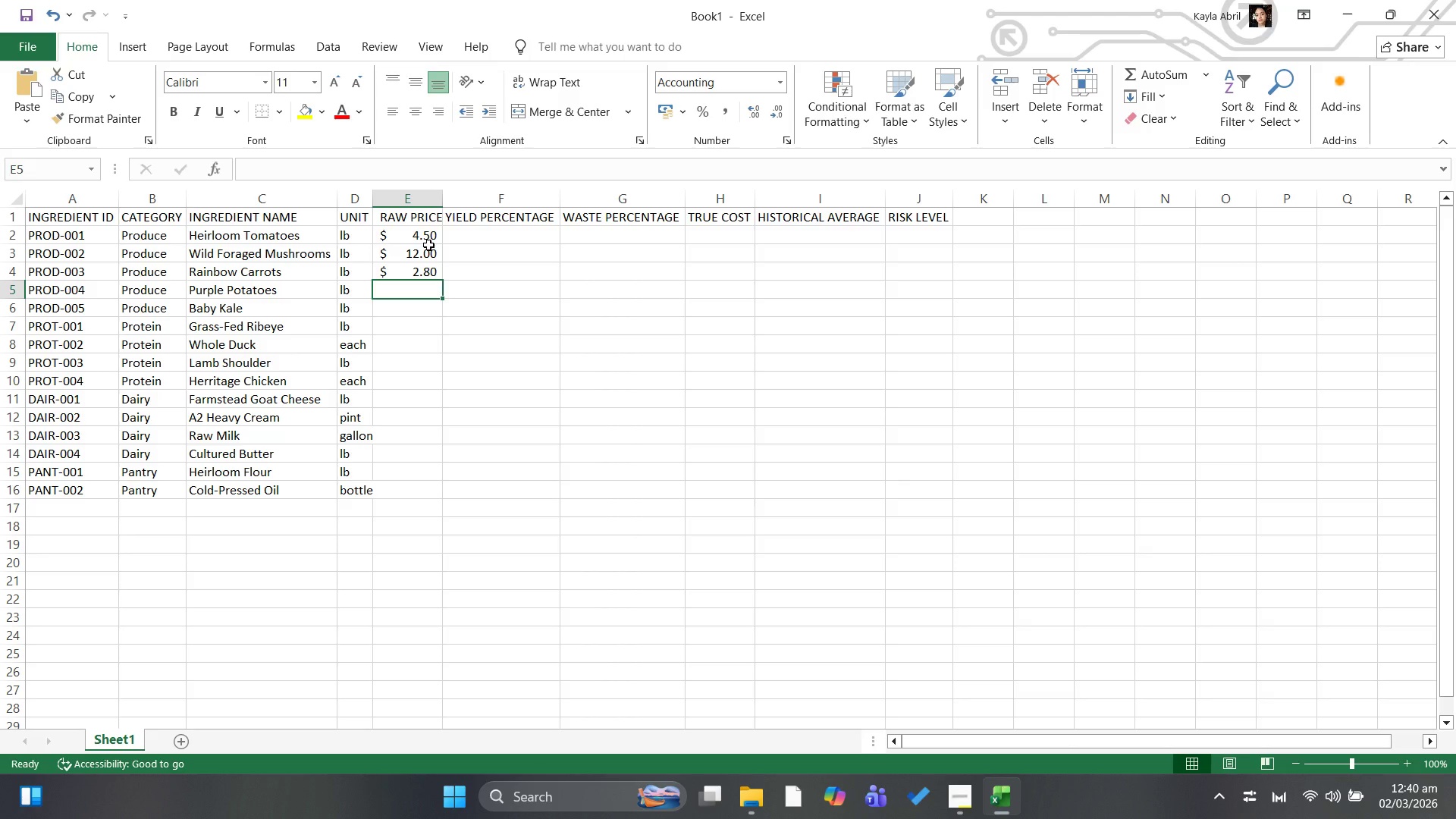 
type(3.20)
 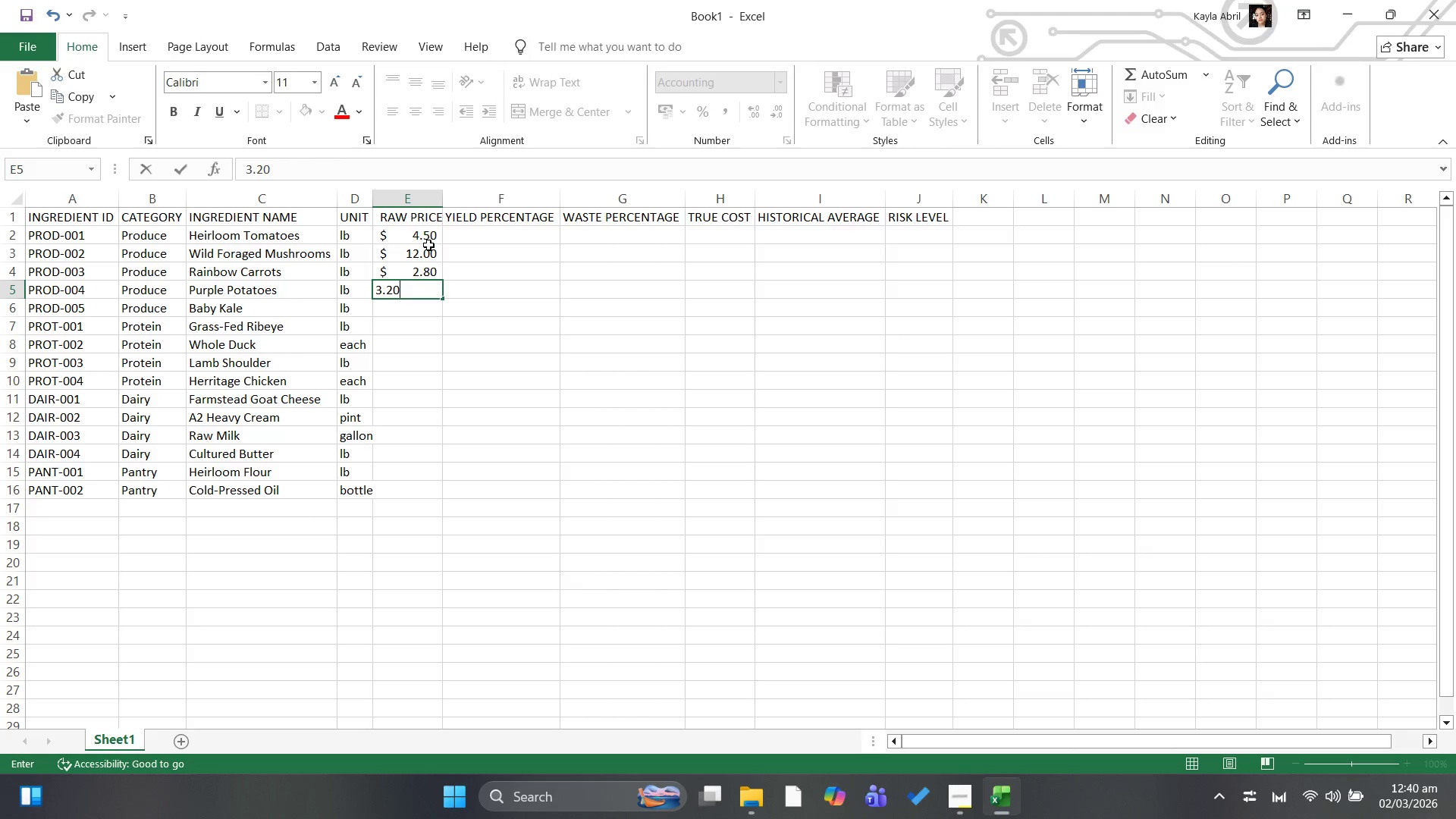 
key(ArrowDown)
 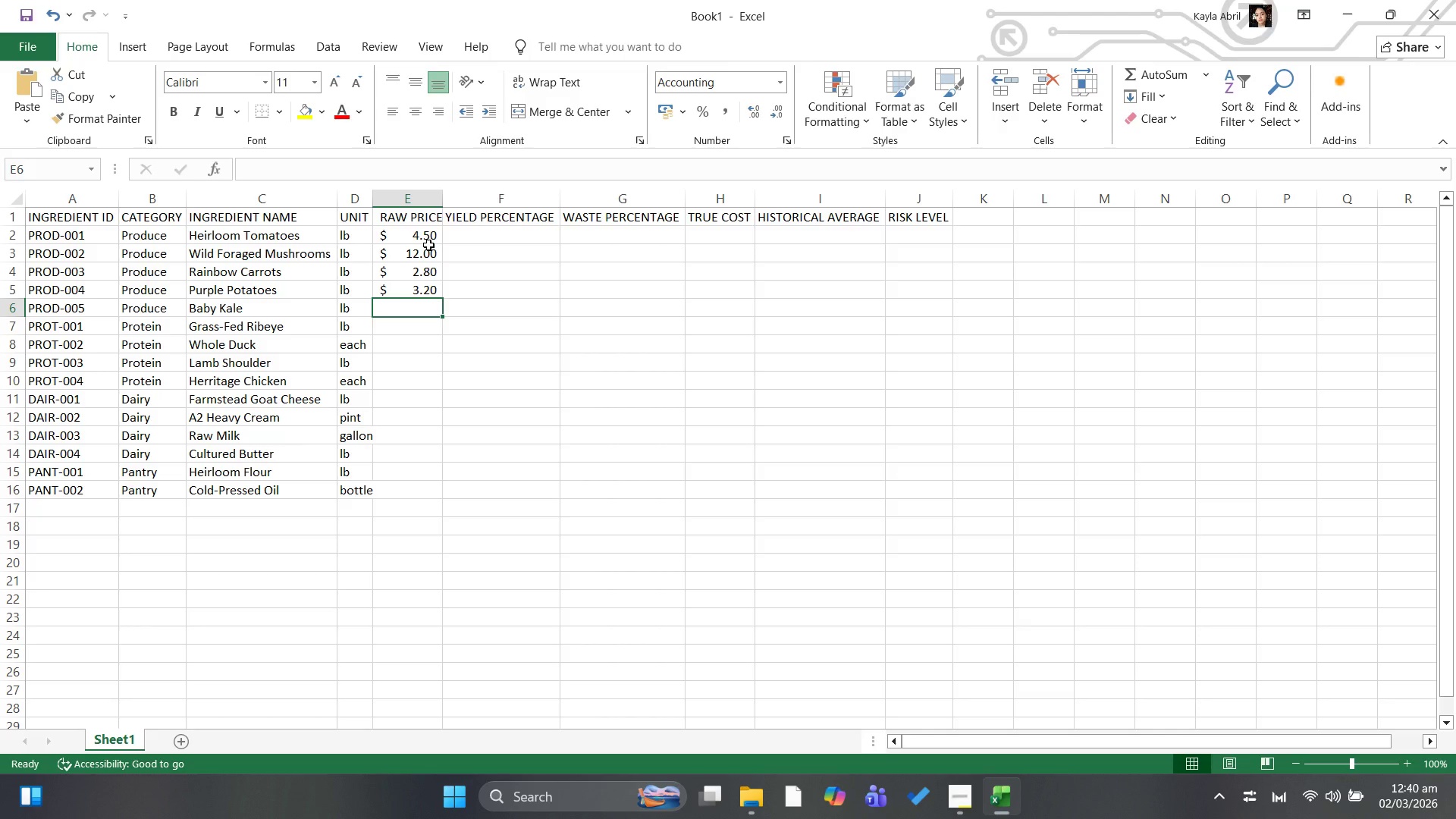 
type(8.50)
 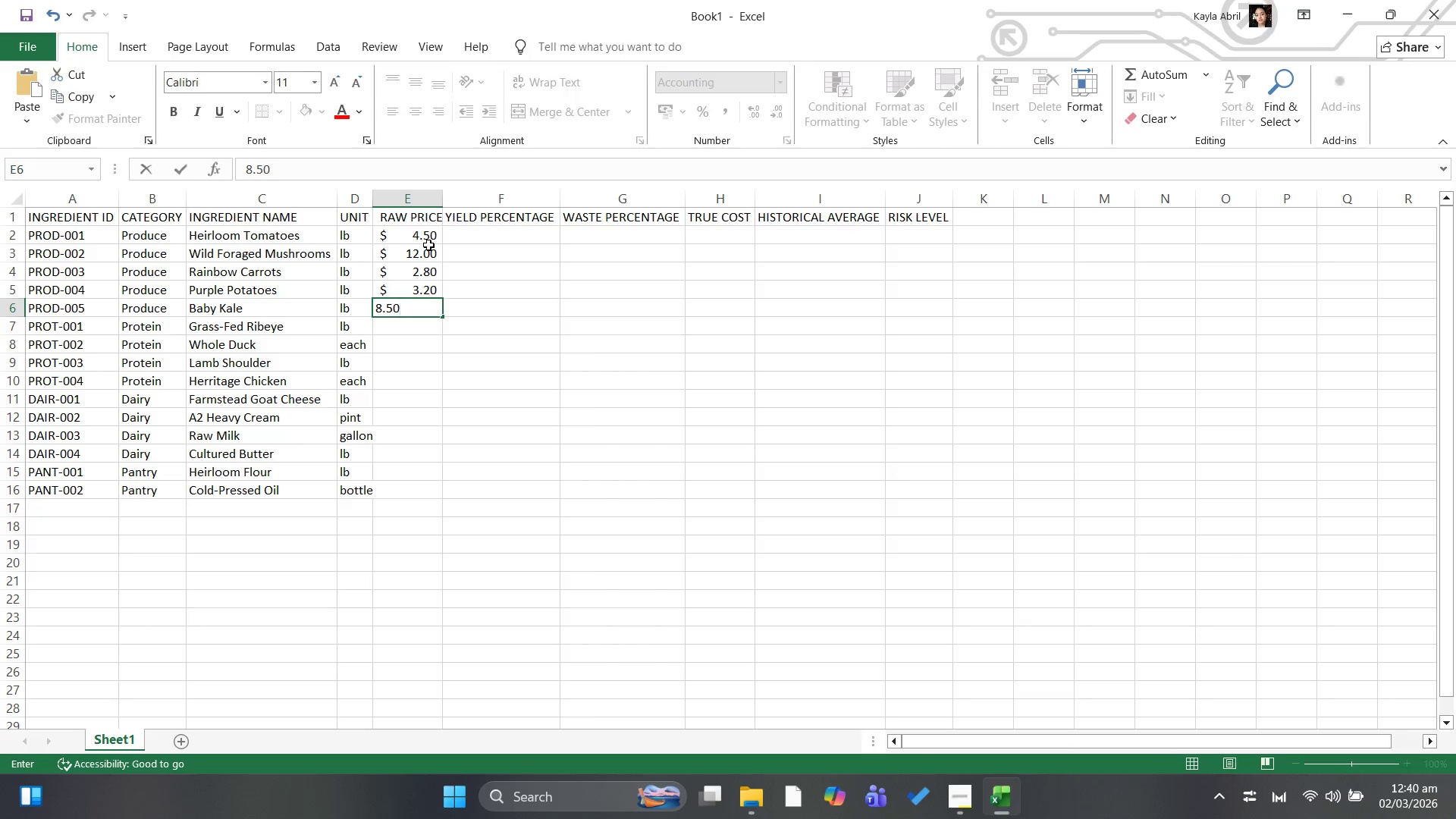 
key(ArrowDown)
 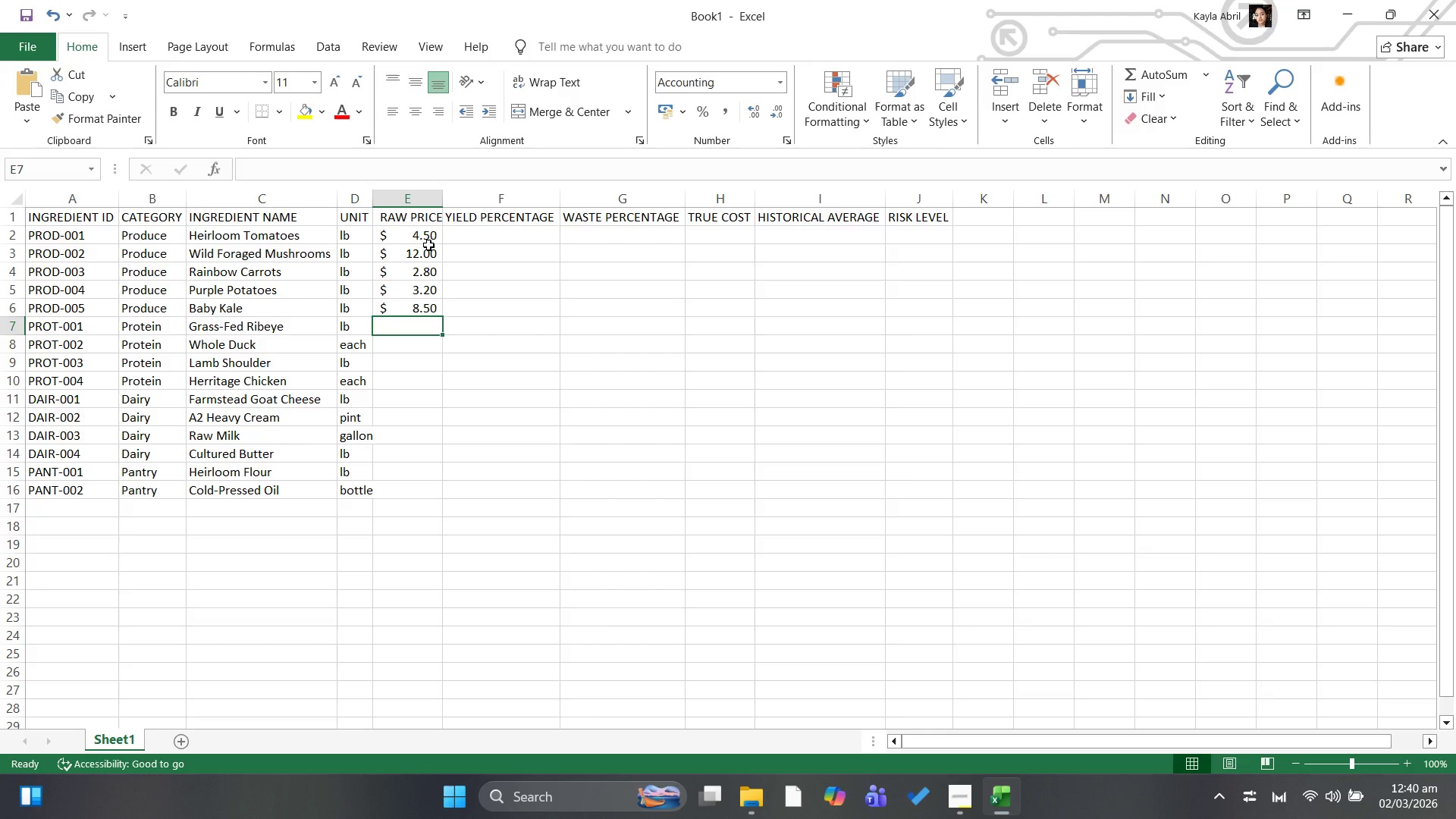 
type(18.50)
 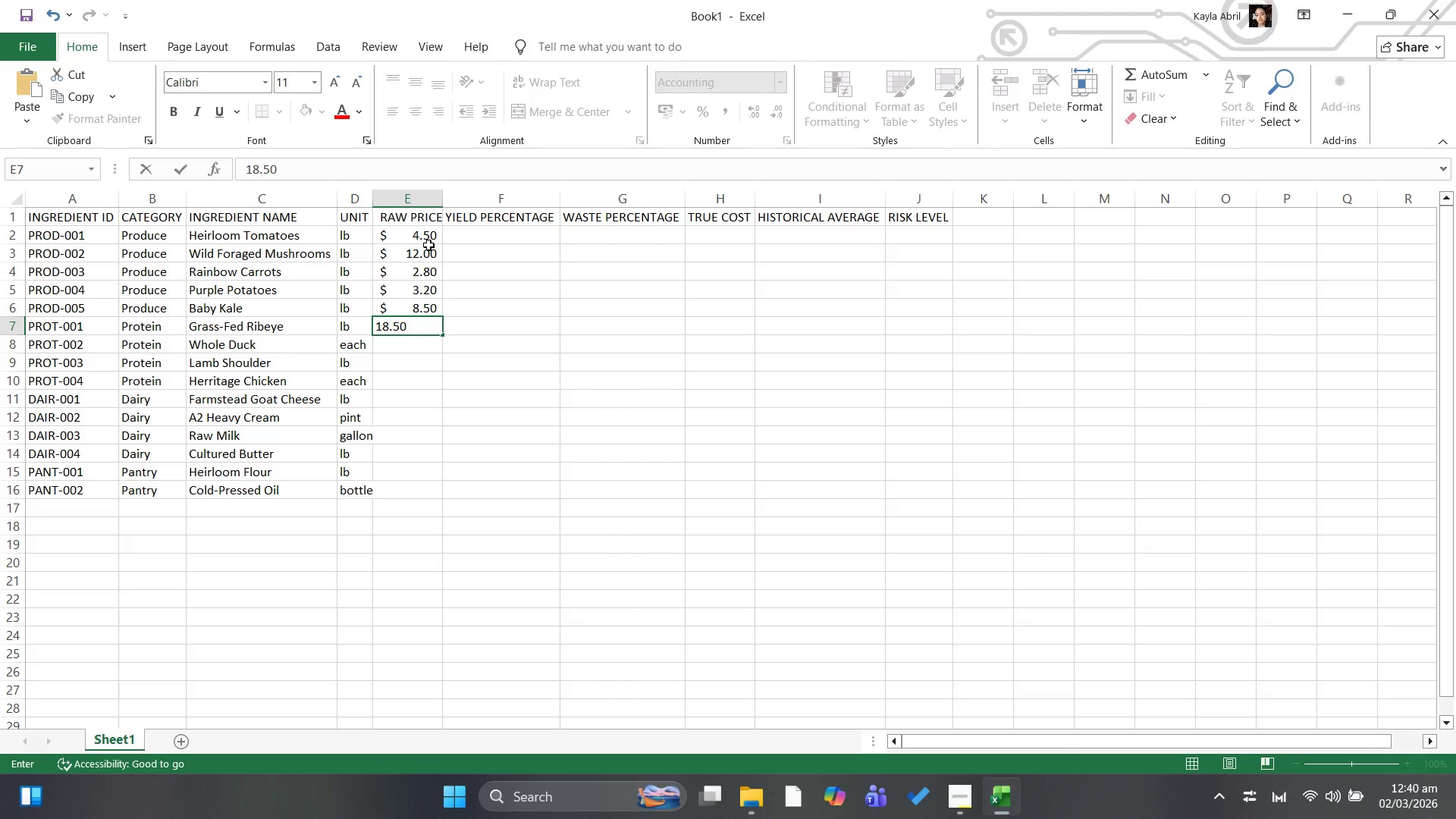 
key(ArrowDown)
 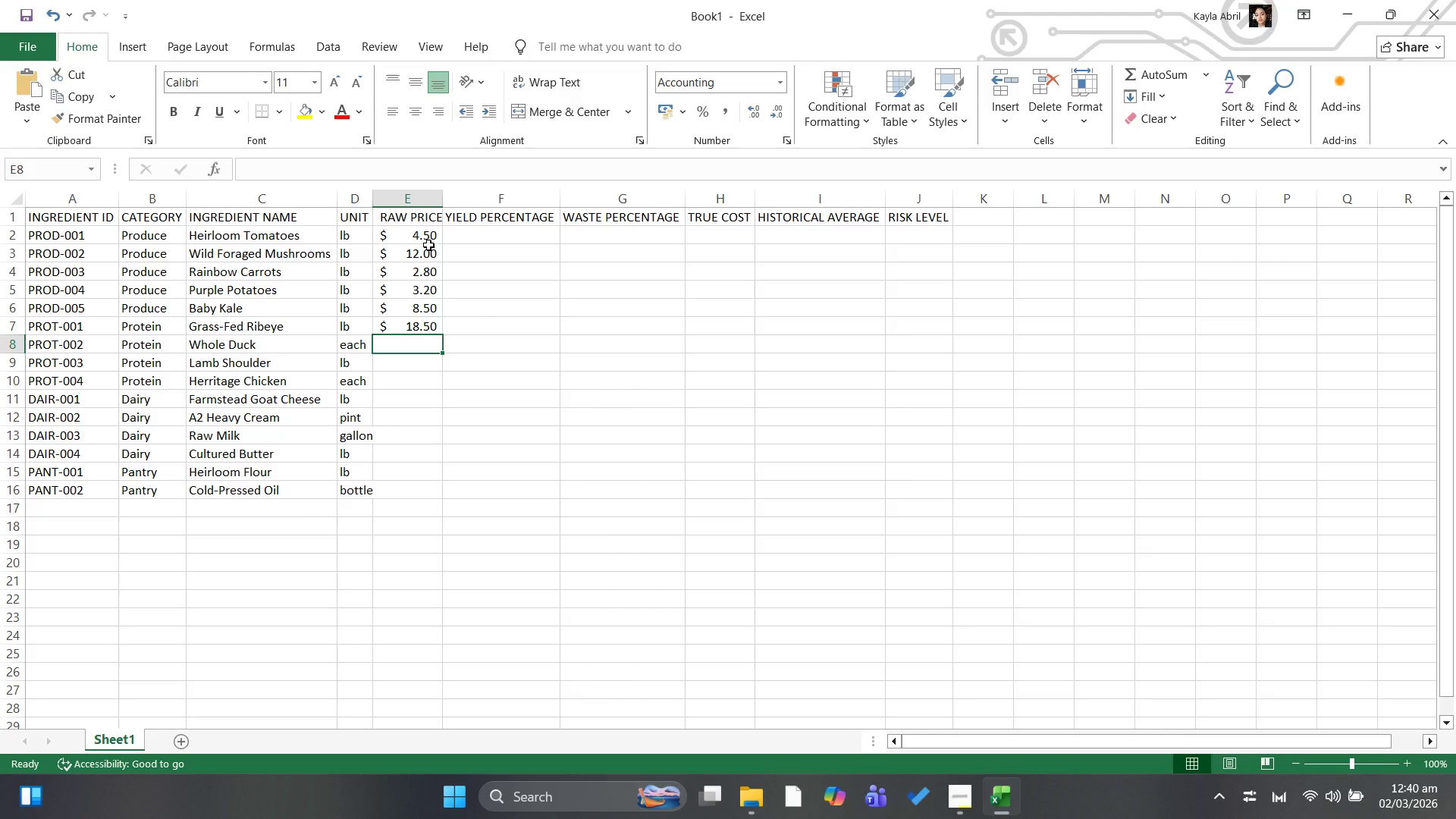 
type(28)
 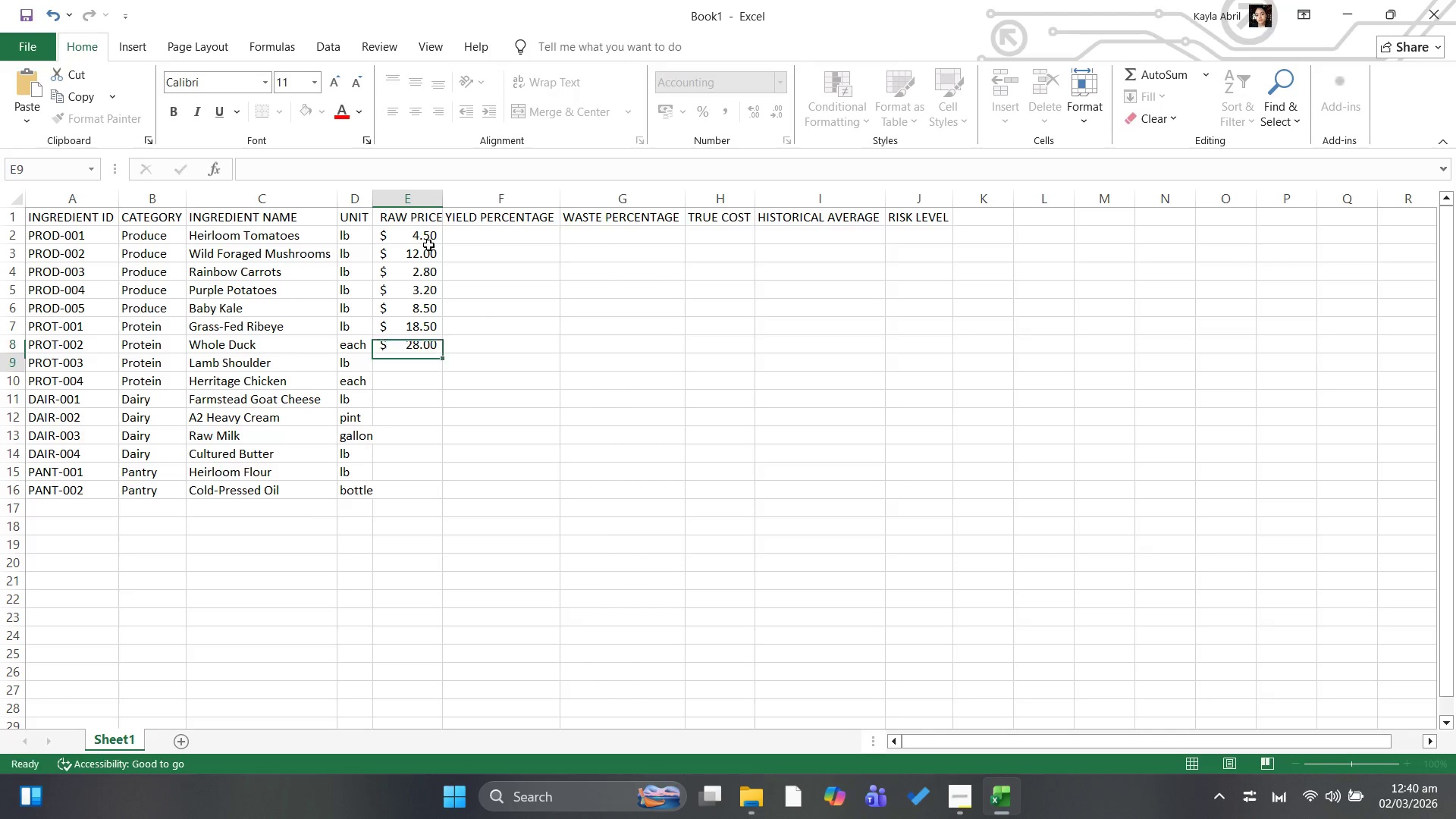 
key(ArrowDown)
 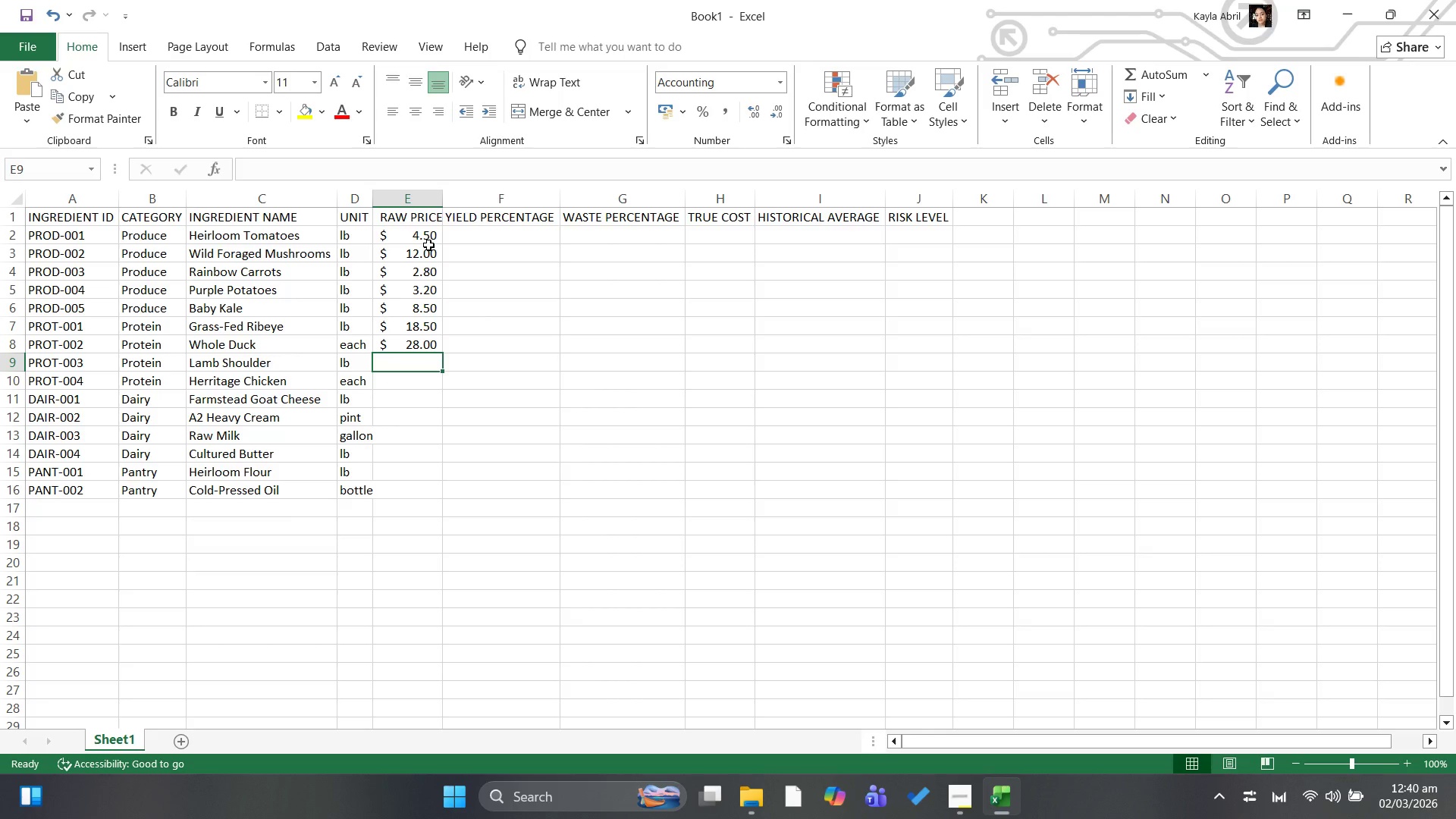 
type(14.75)
 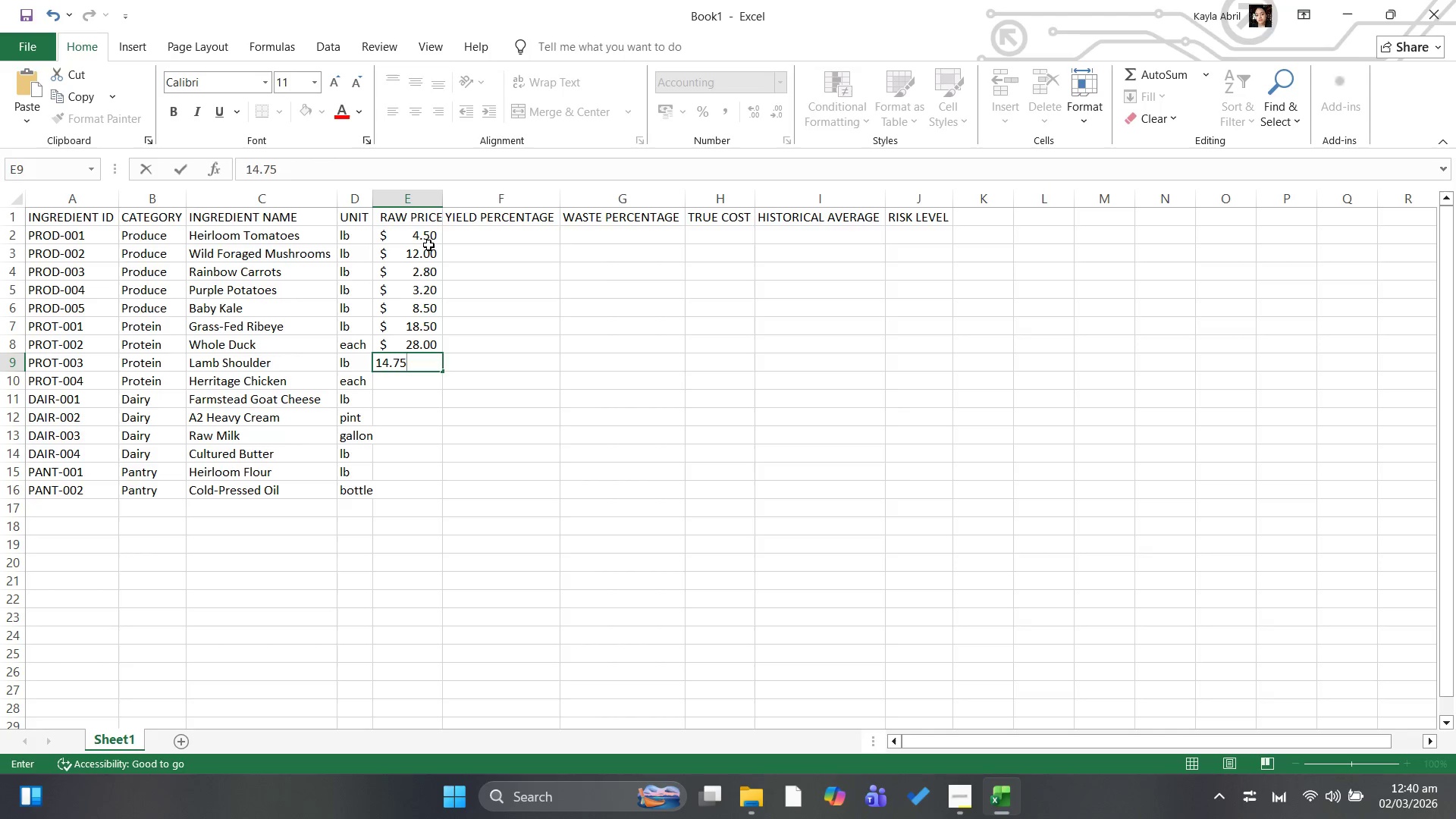 
key(ArrowDown)
 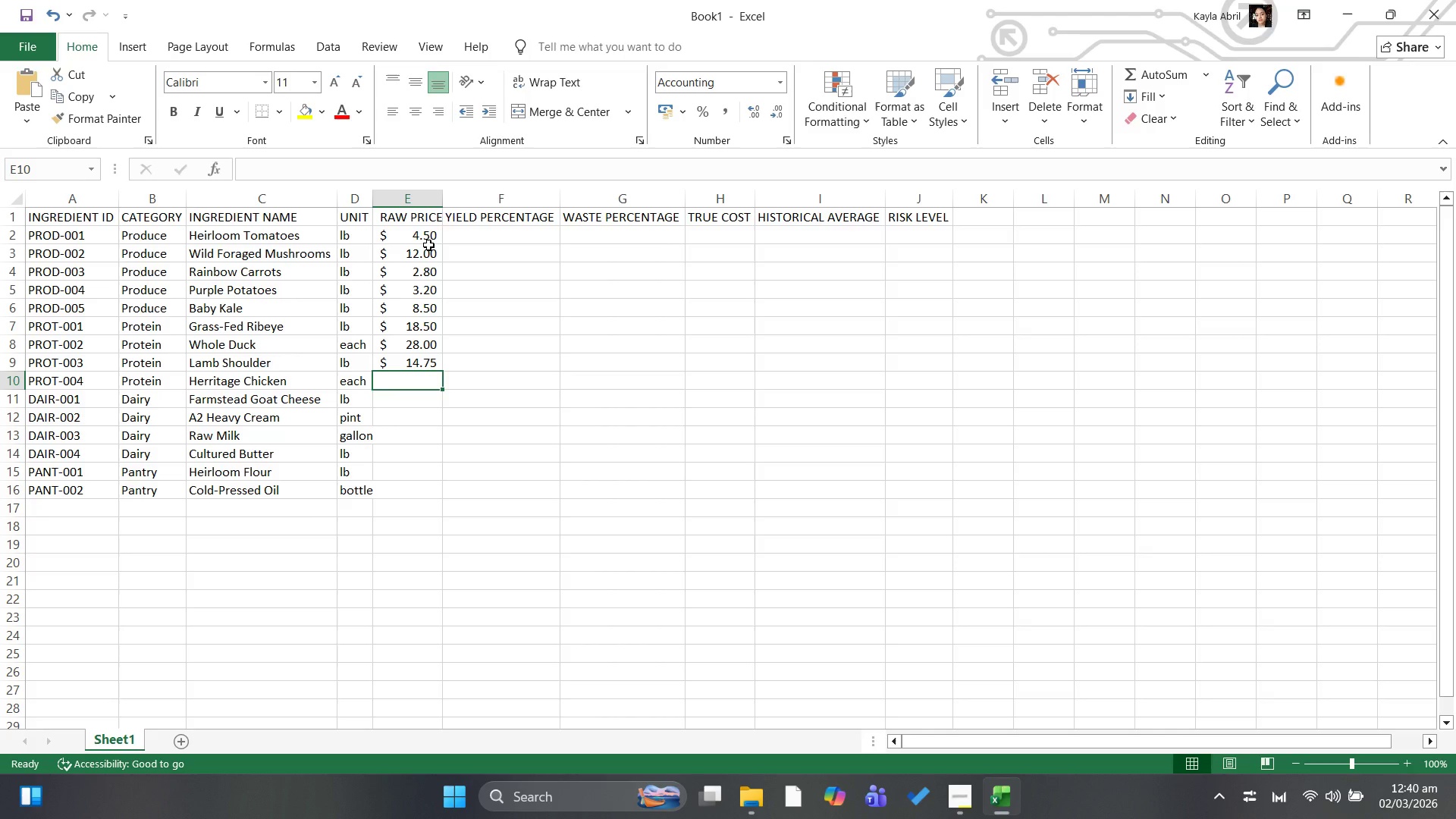 
type(16)
 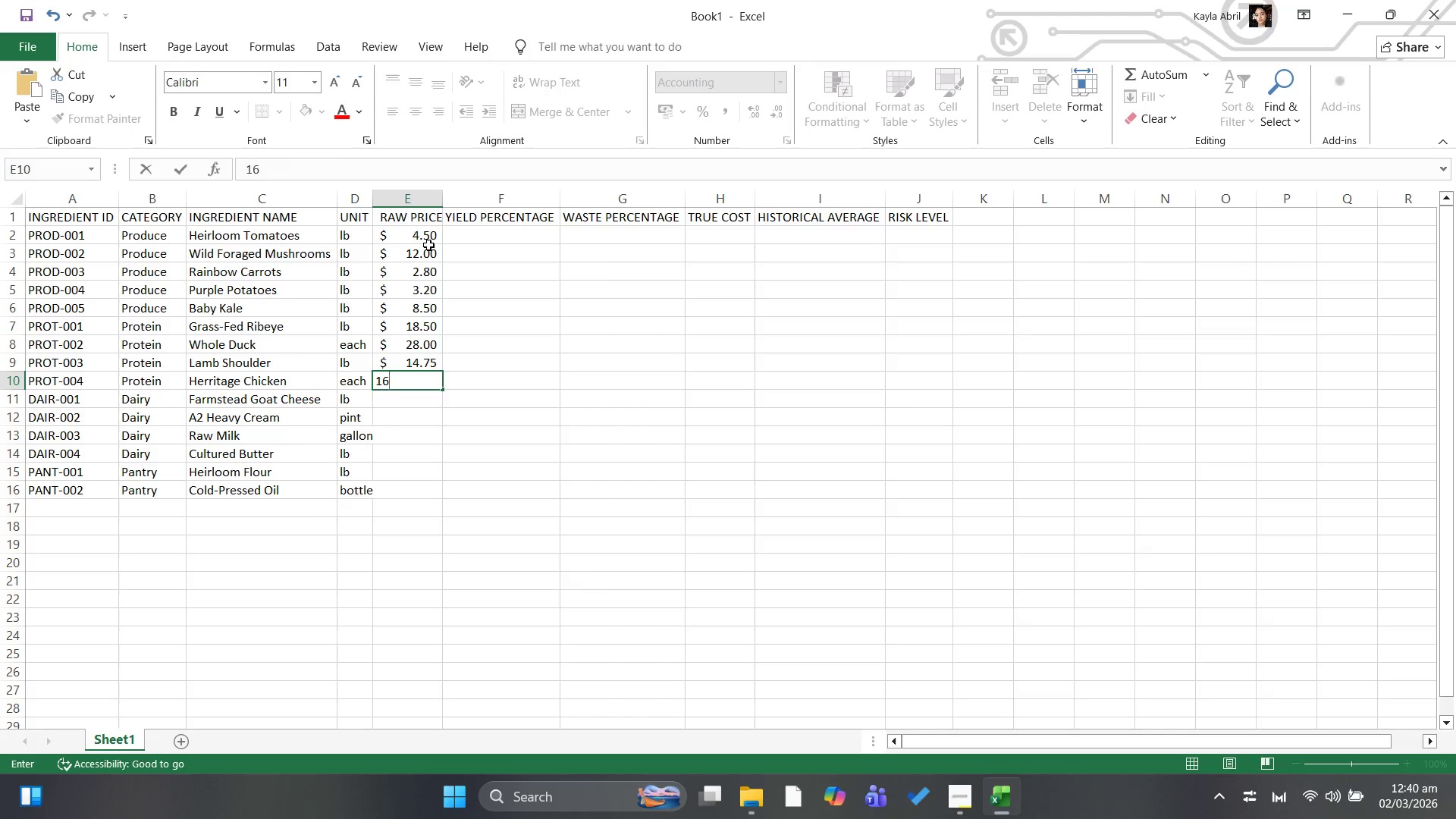 
key(ArrowDown)
 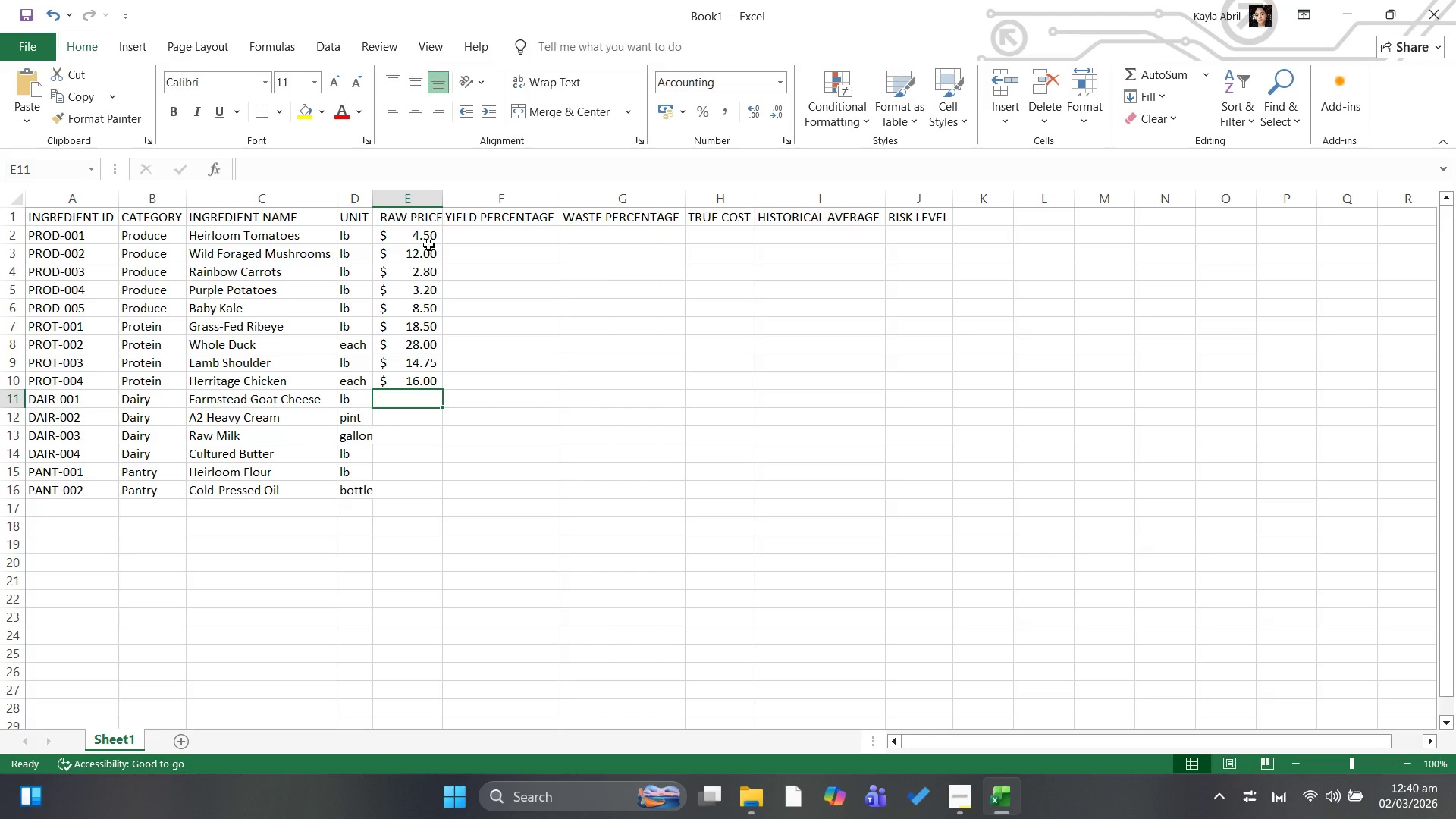 
type(12)
key(Backspace)
type(4.20)
 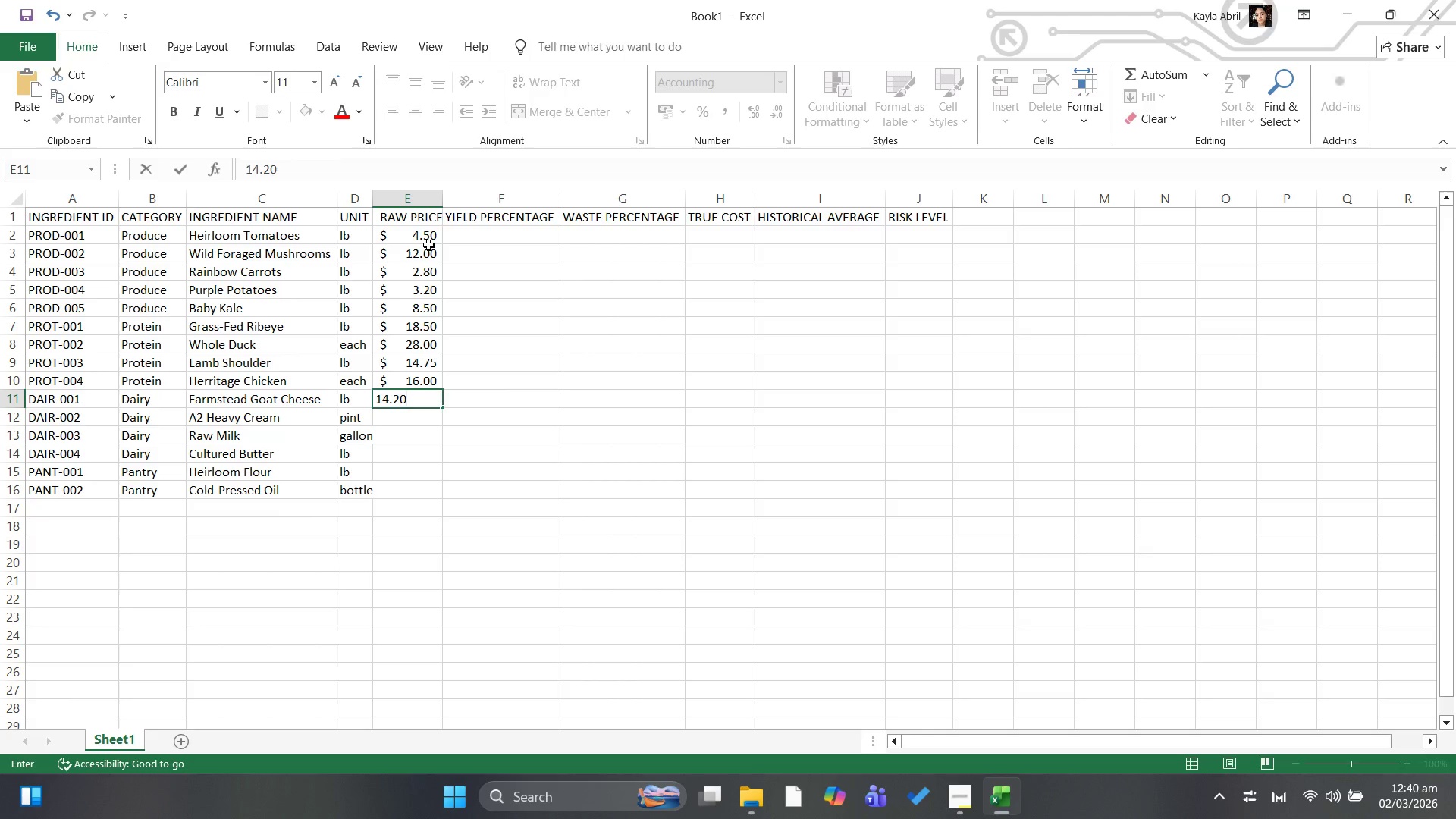 
key(ArrowDown)
 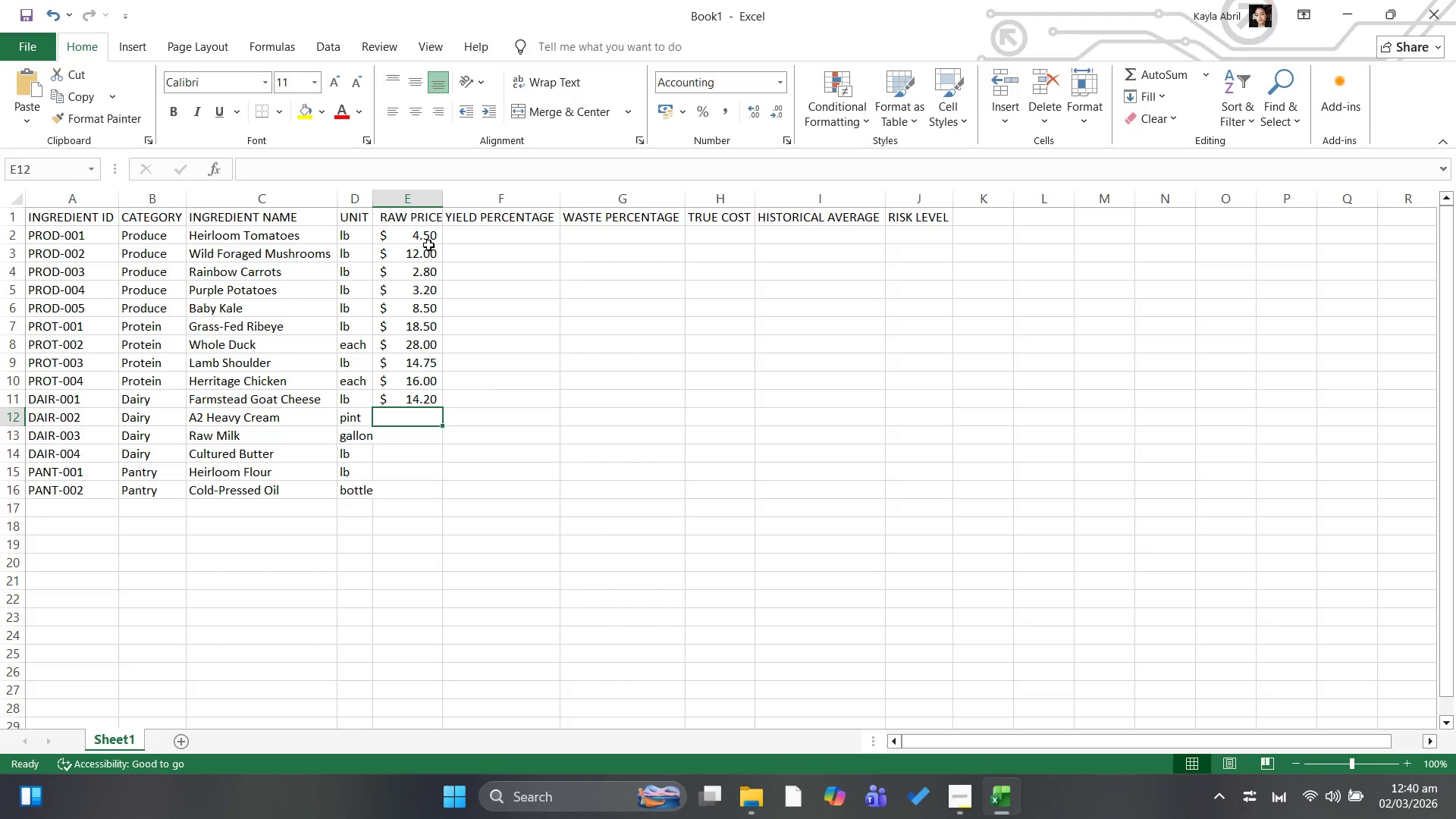 
type(6.50)
 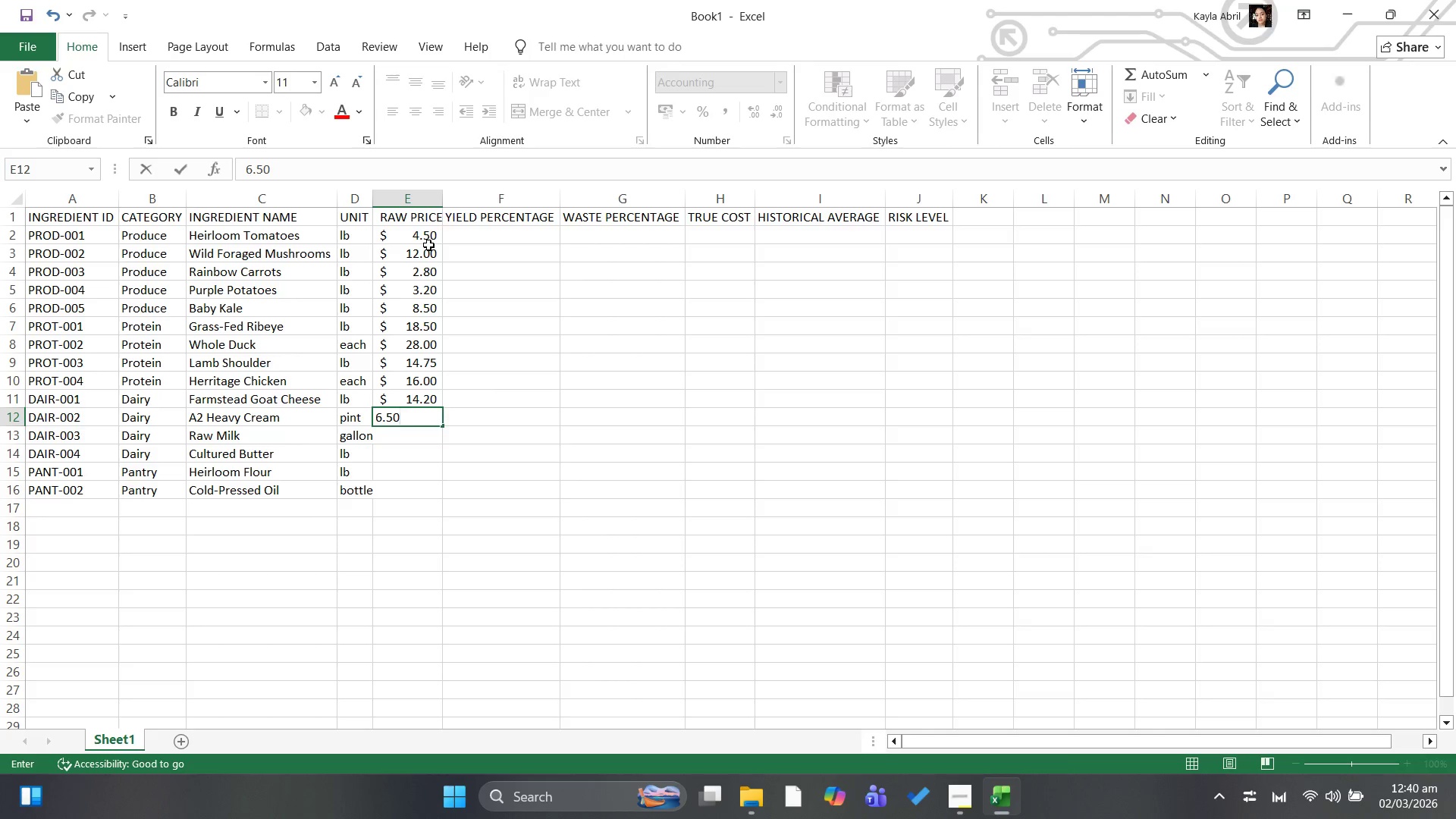 
key(ArrowDown)
 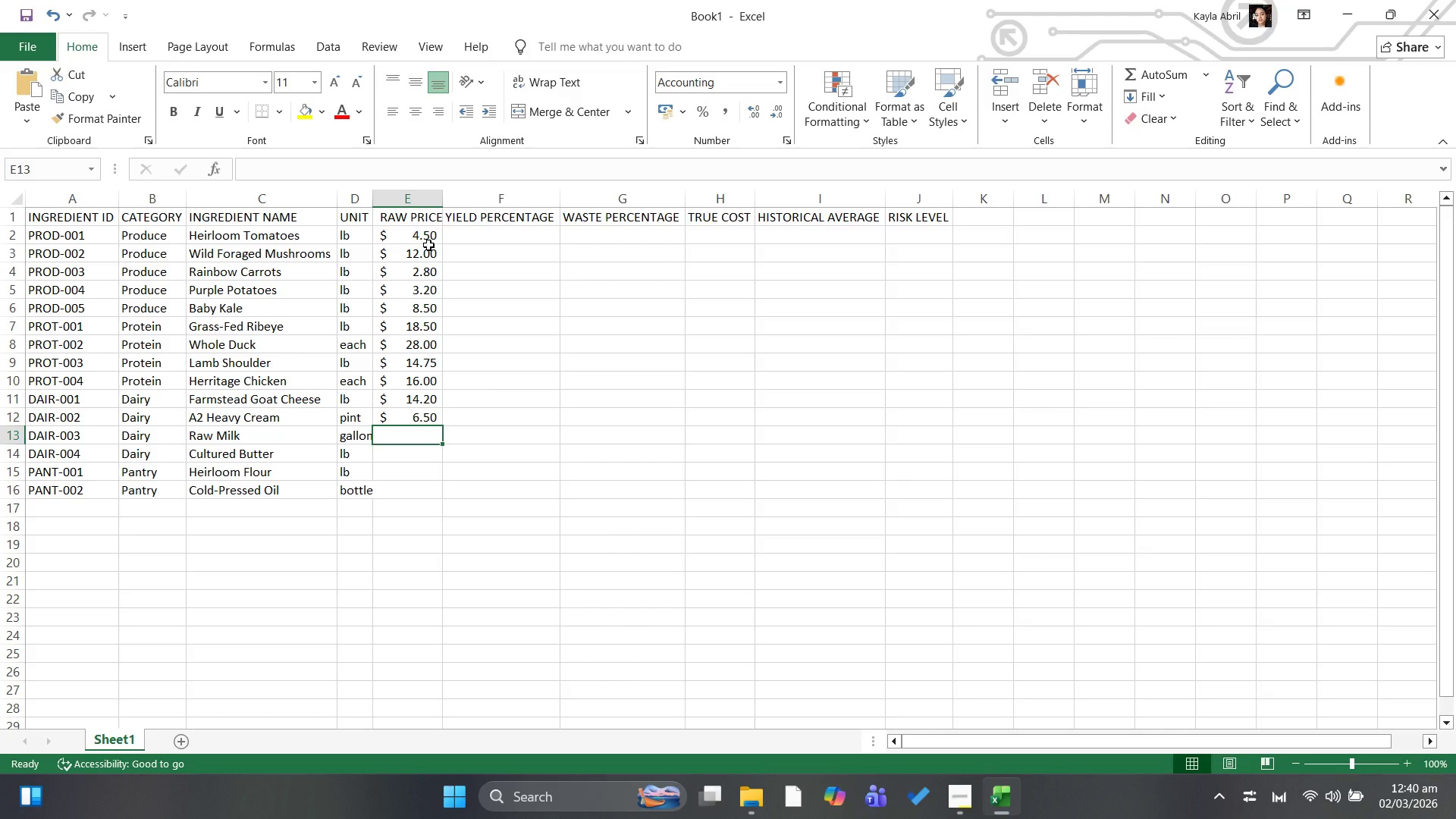 
key(8)
 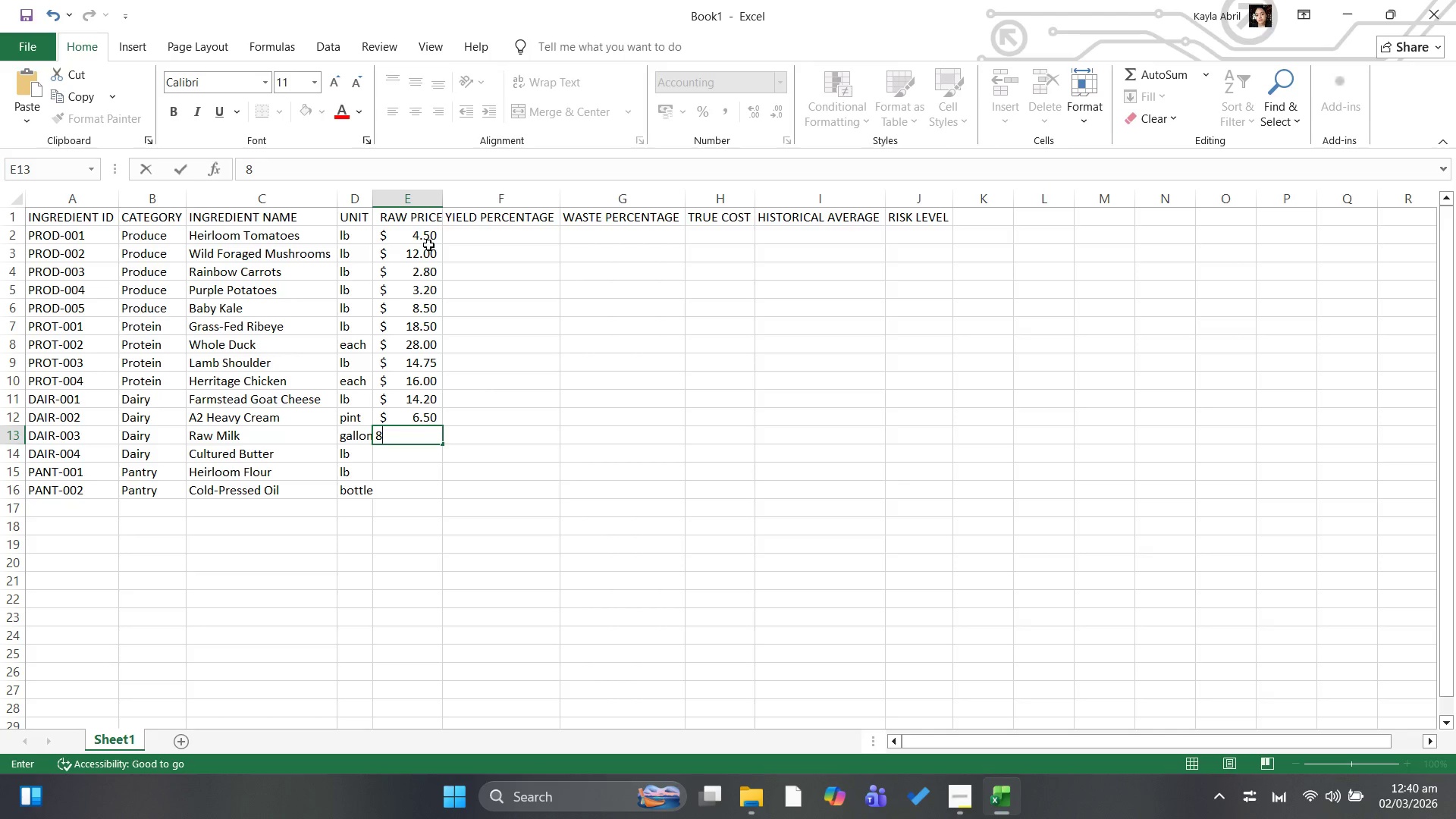 
key(ArrowDown)
 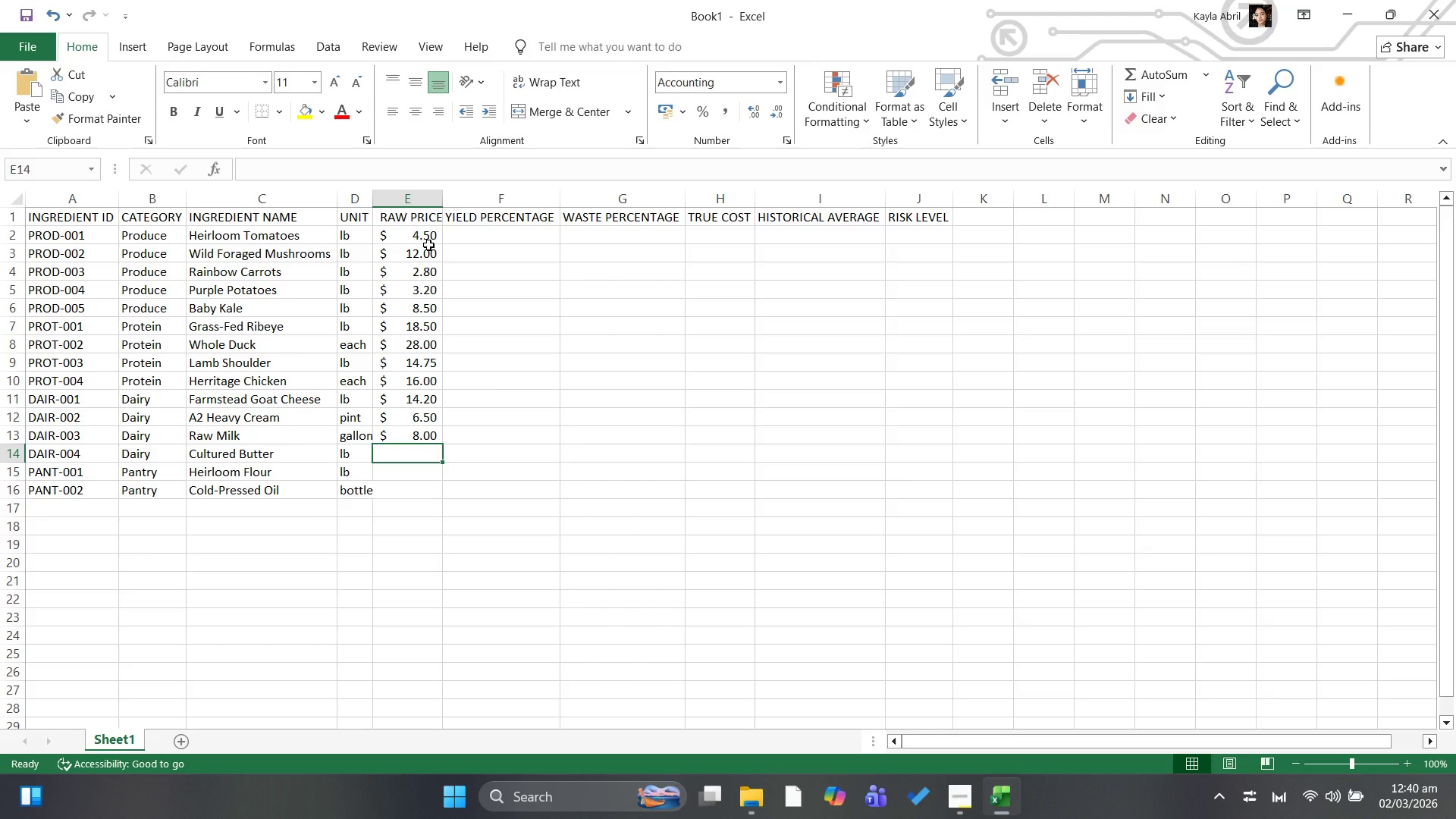 
type(9.50)
 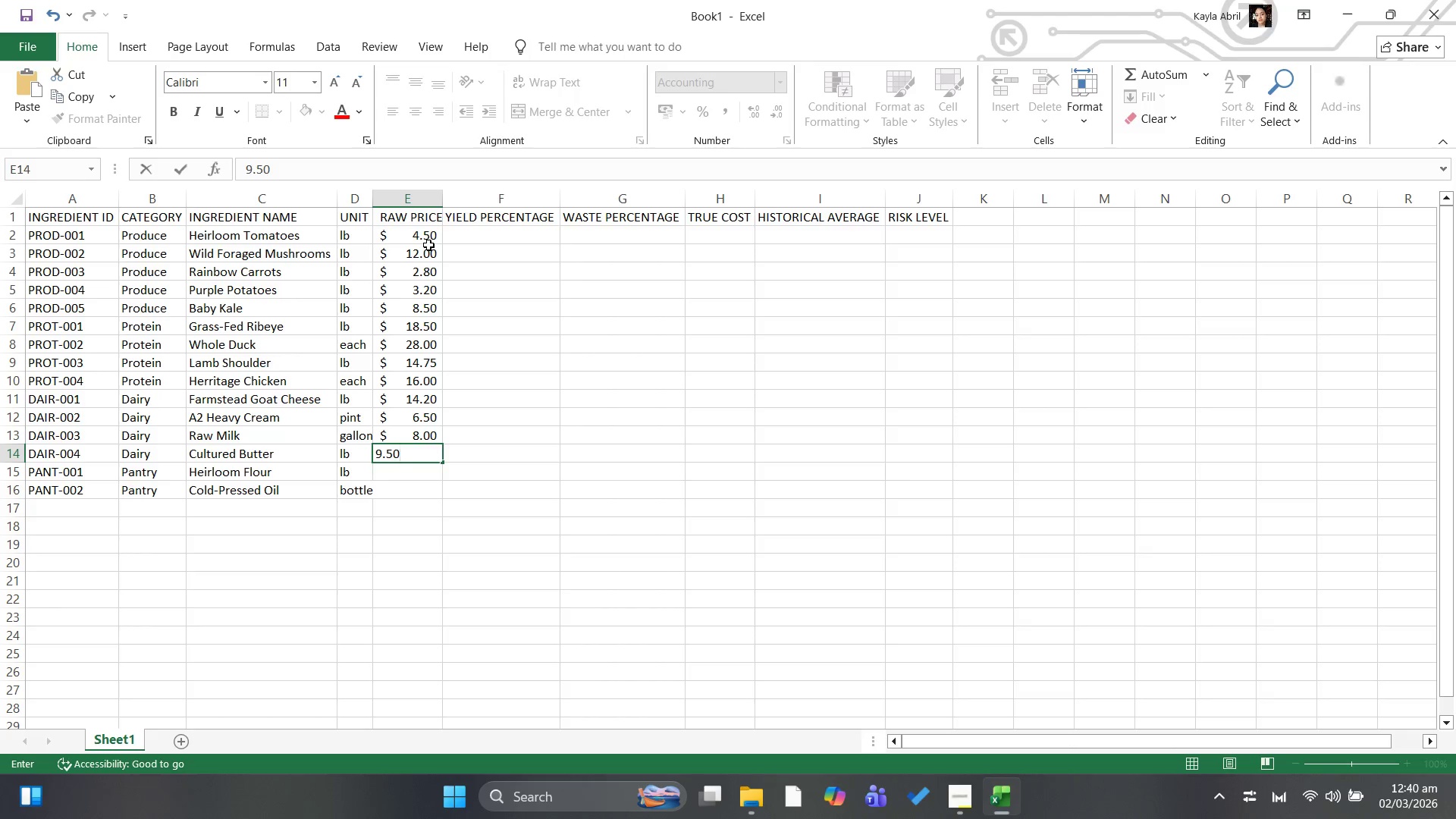 
key(ArrowDown)
 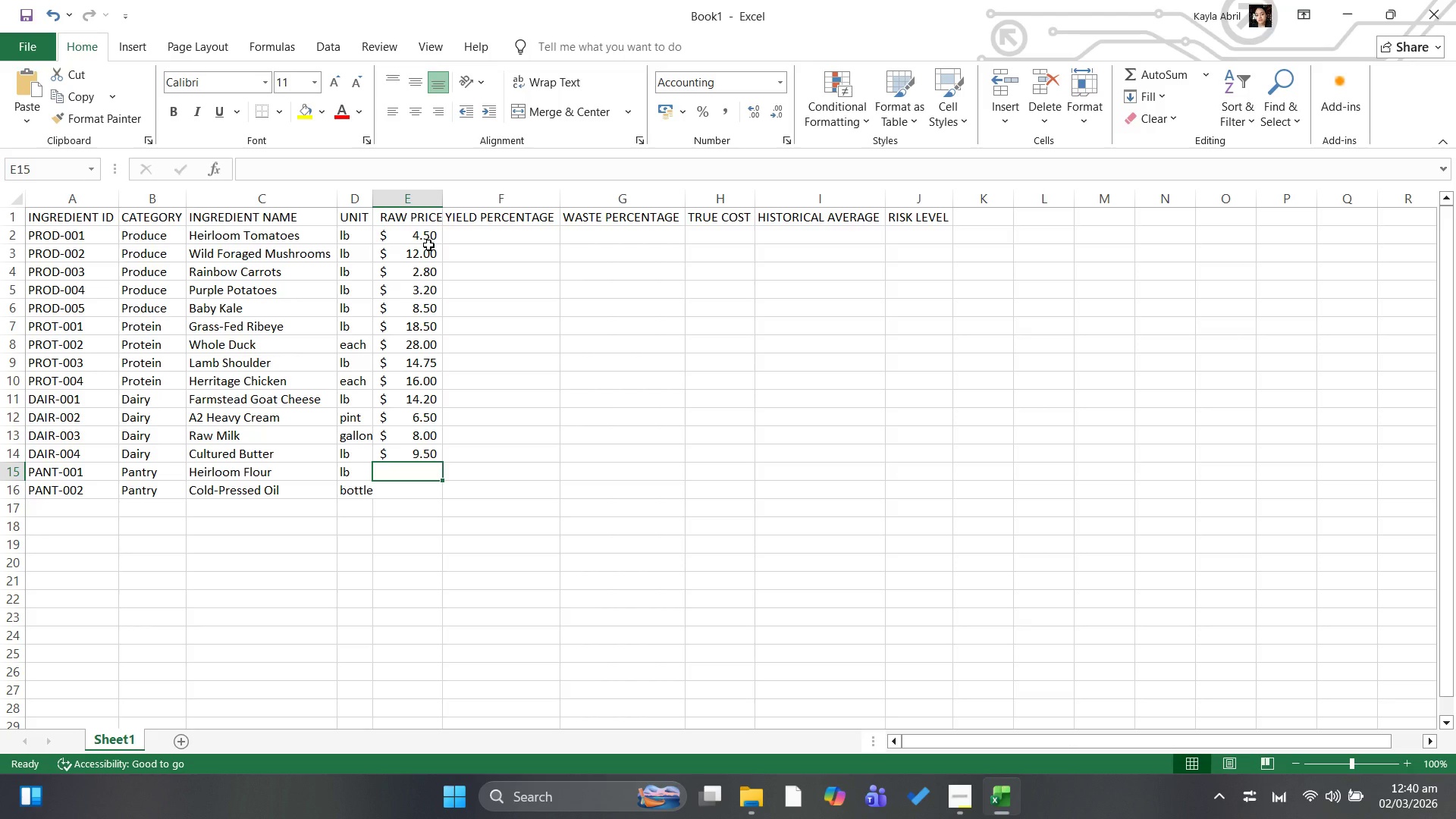 
type(3.75)
 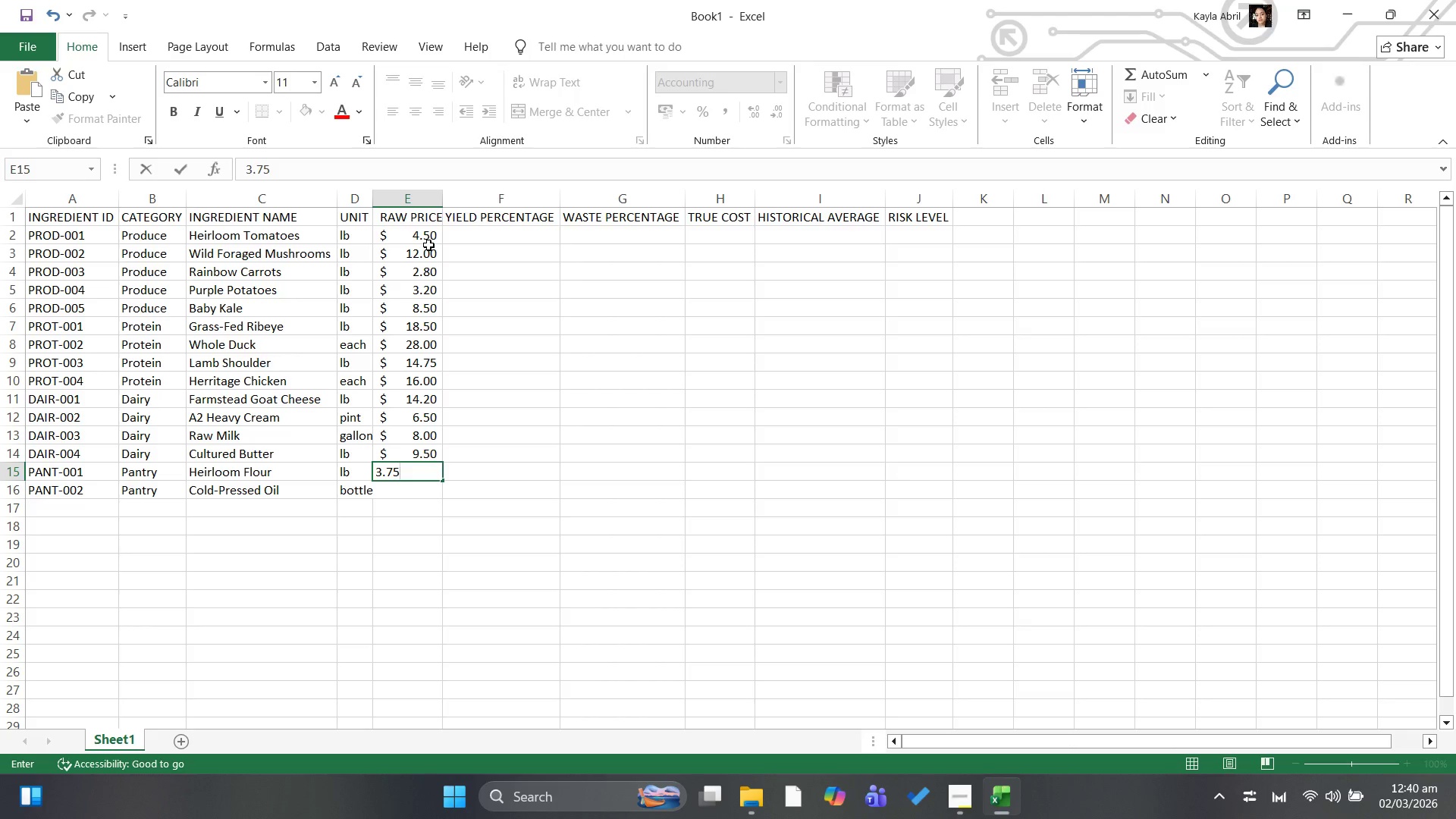 
key(ArrowDown)
 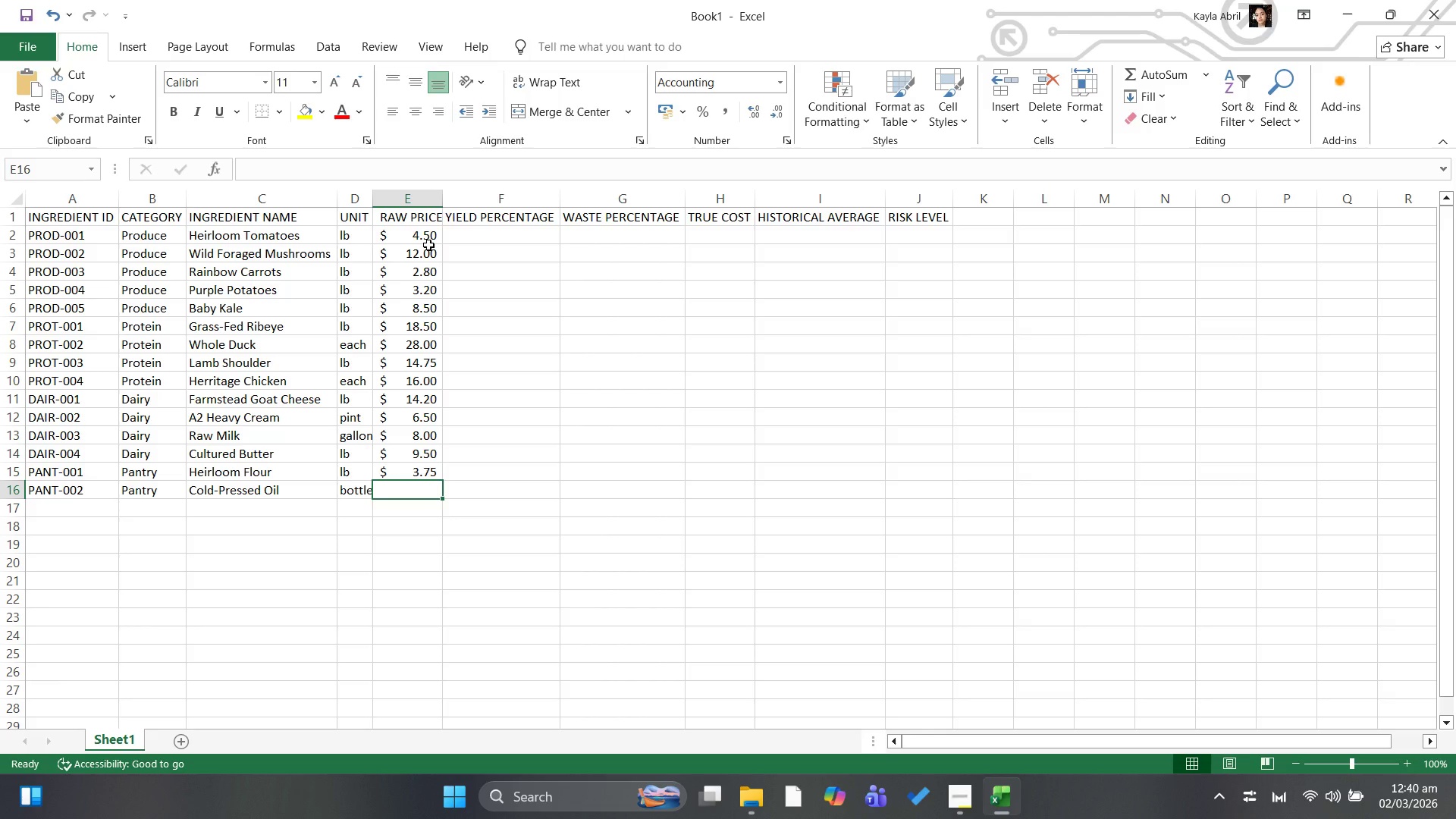 
type(12)
 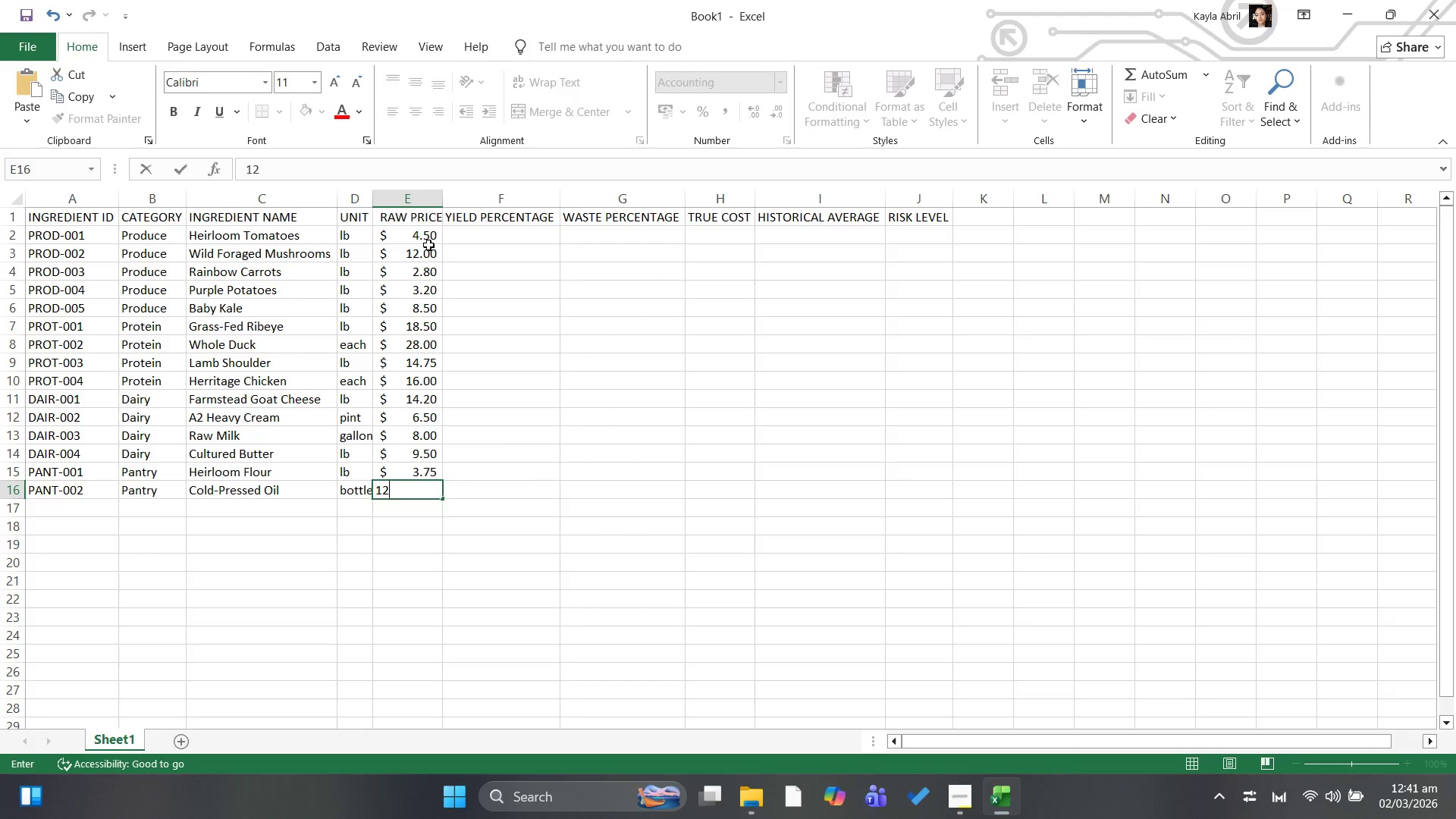 
key(ArrowRight)
 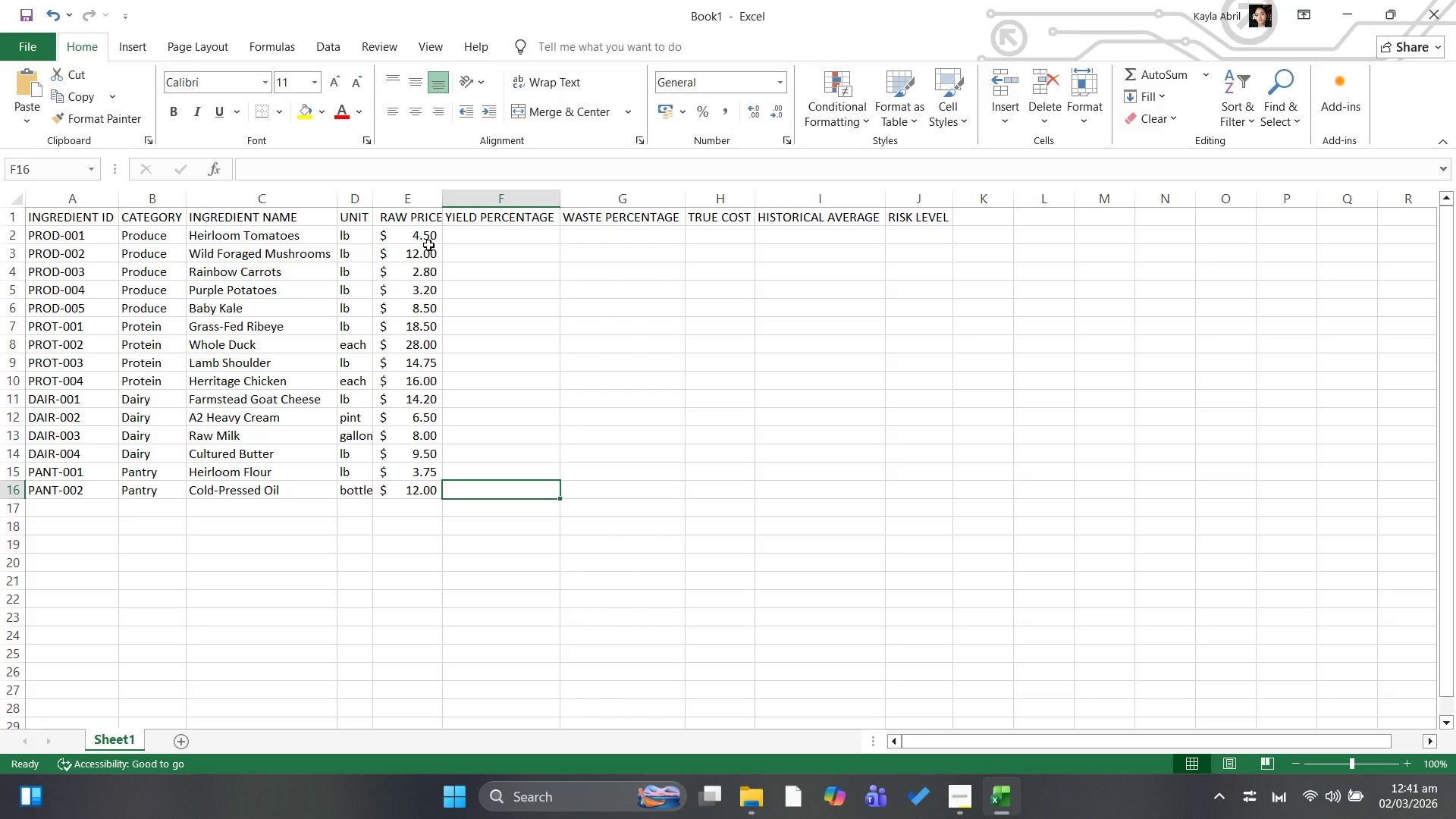 
key(ArrowUp)
 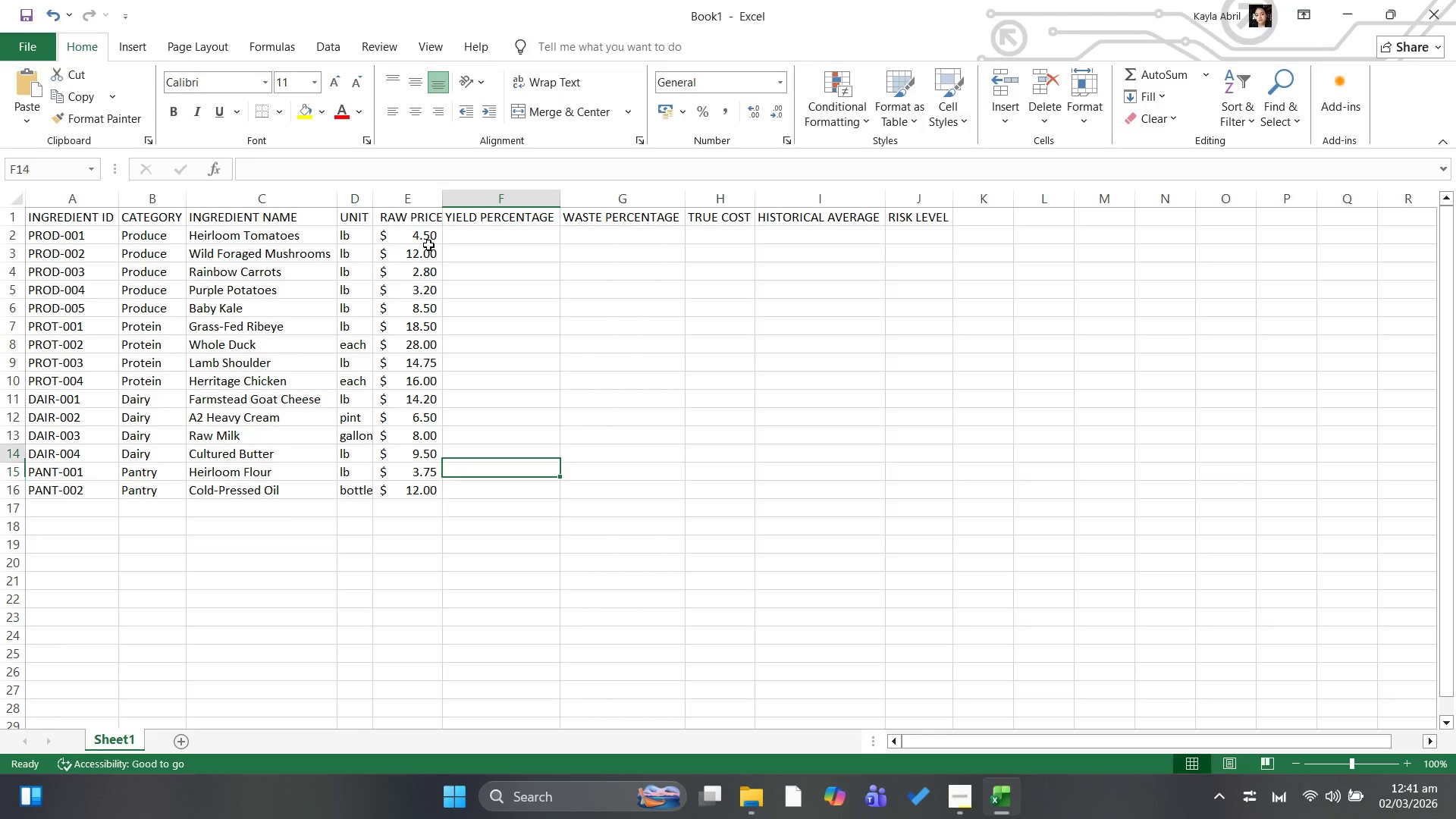 
key(ArrowUp)
 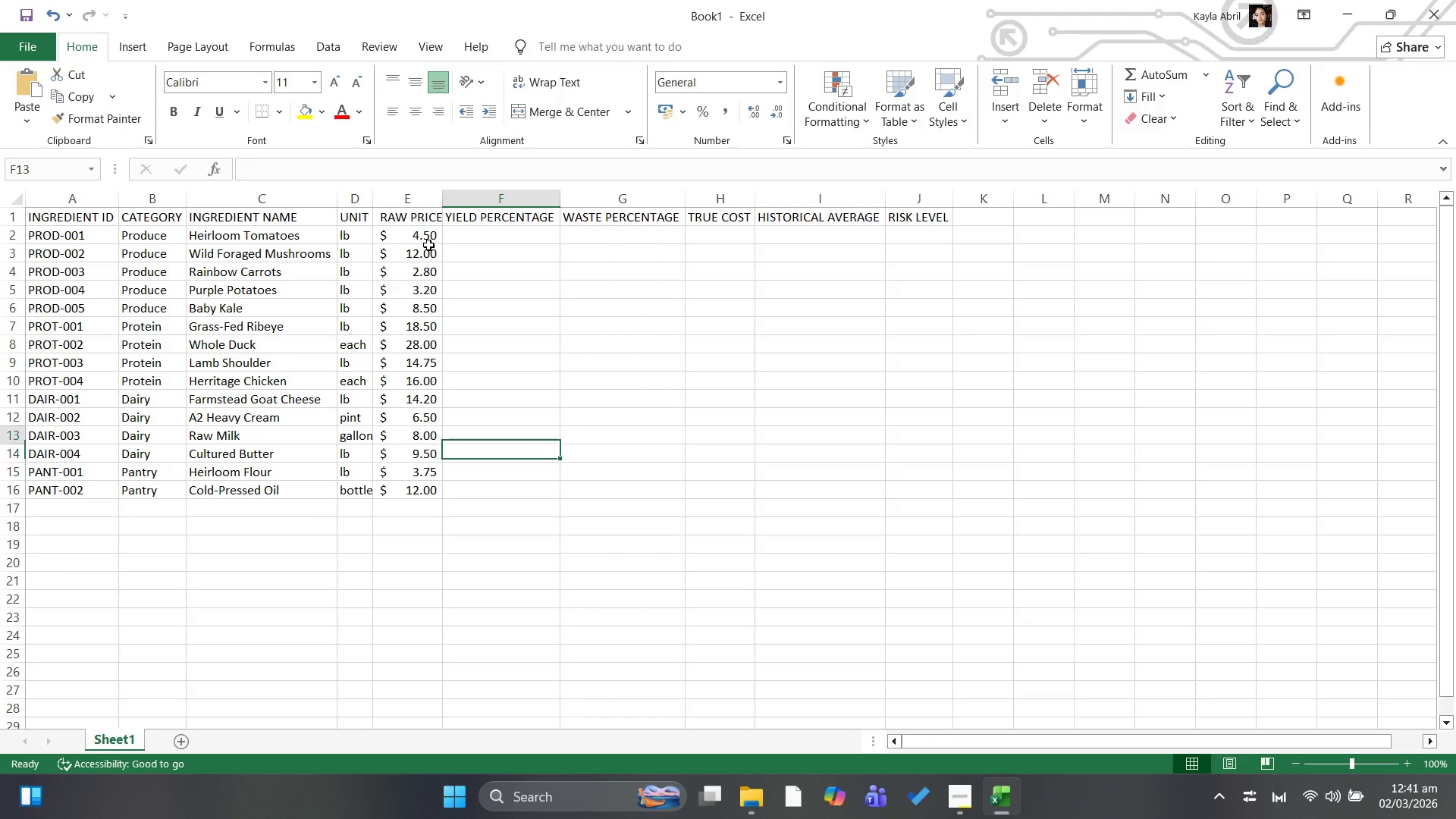 
hold_key(key=ArrowUp, duration=0.86)
 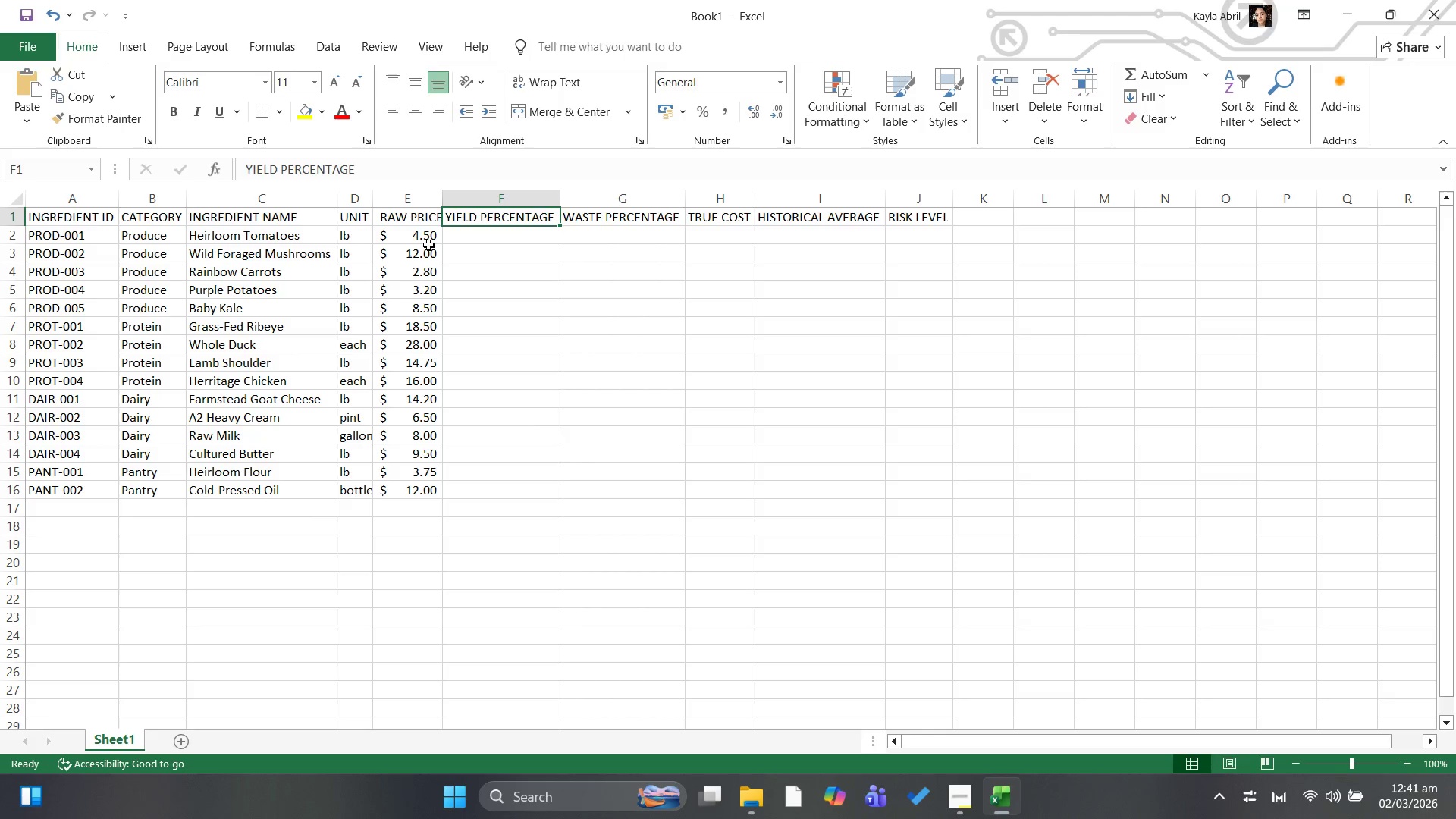 
key(ArrowDown)
 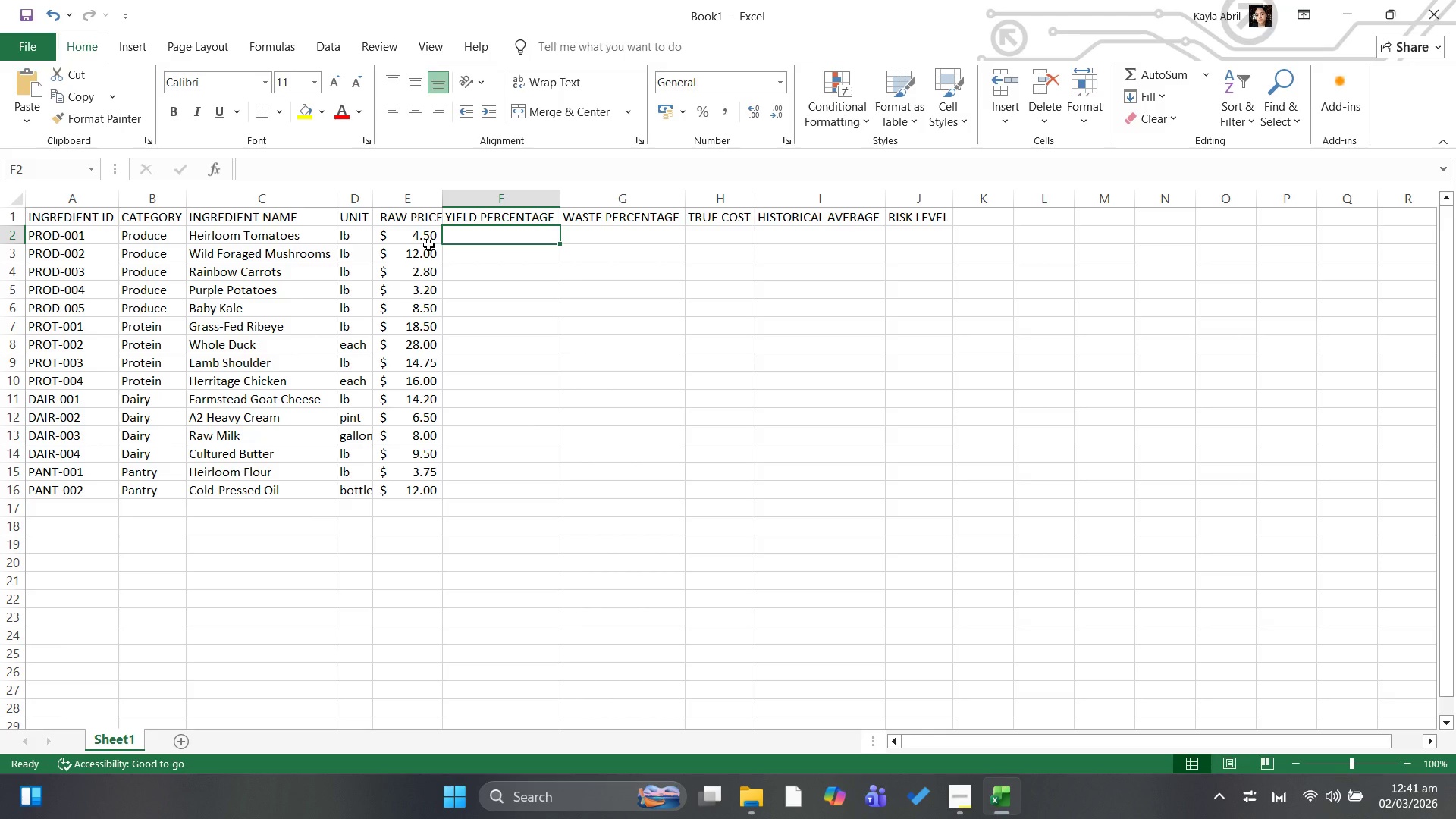 
wait(7.2)
 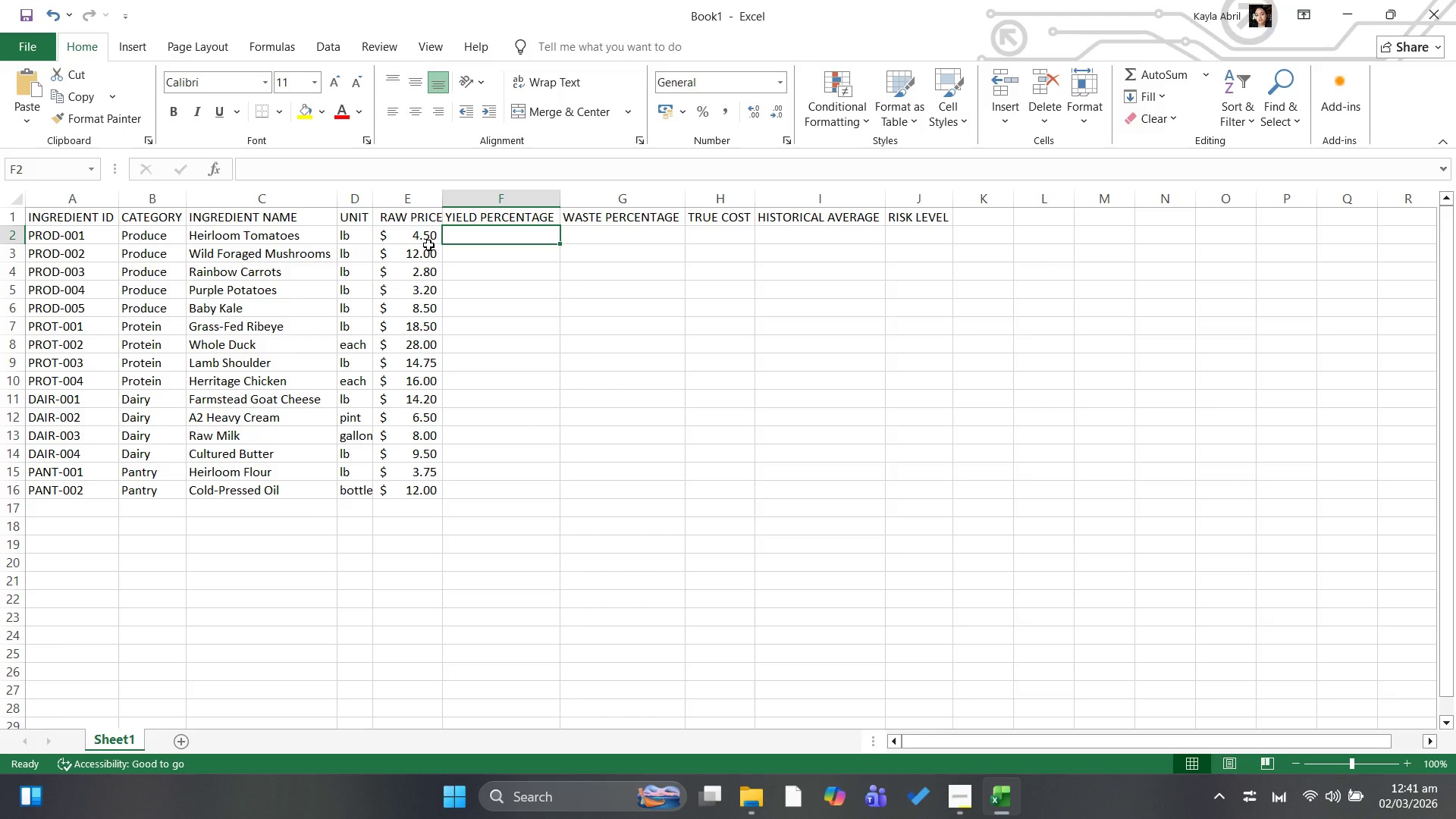 
left_click([484, 198])
 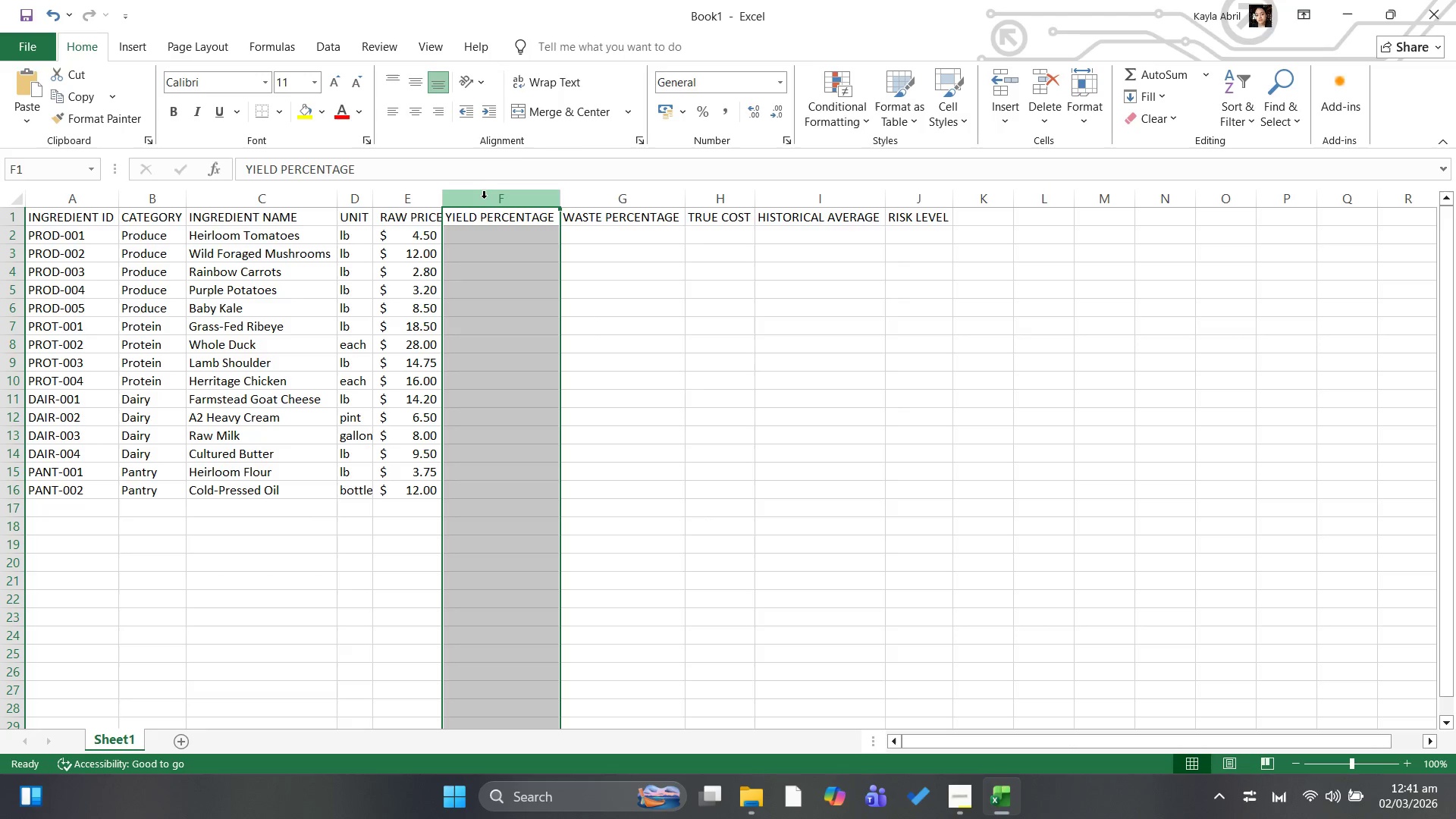 
right_click([484, 198])
 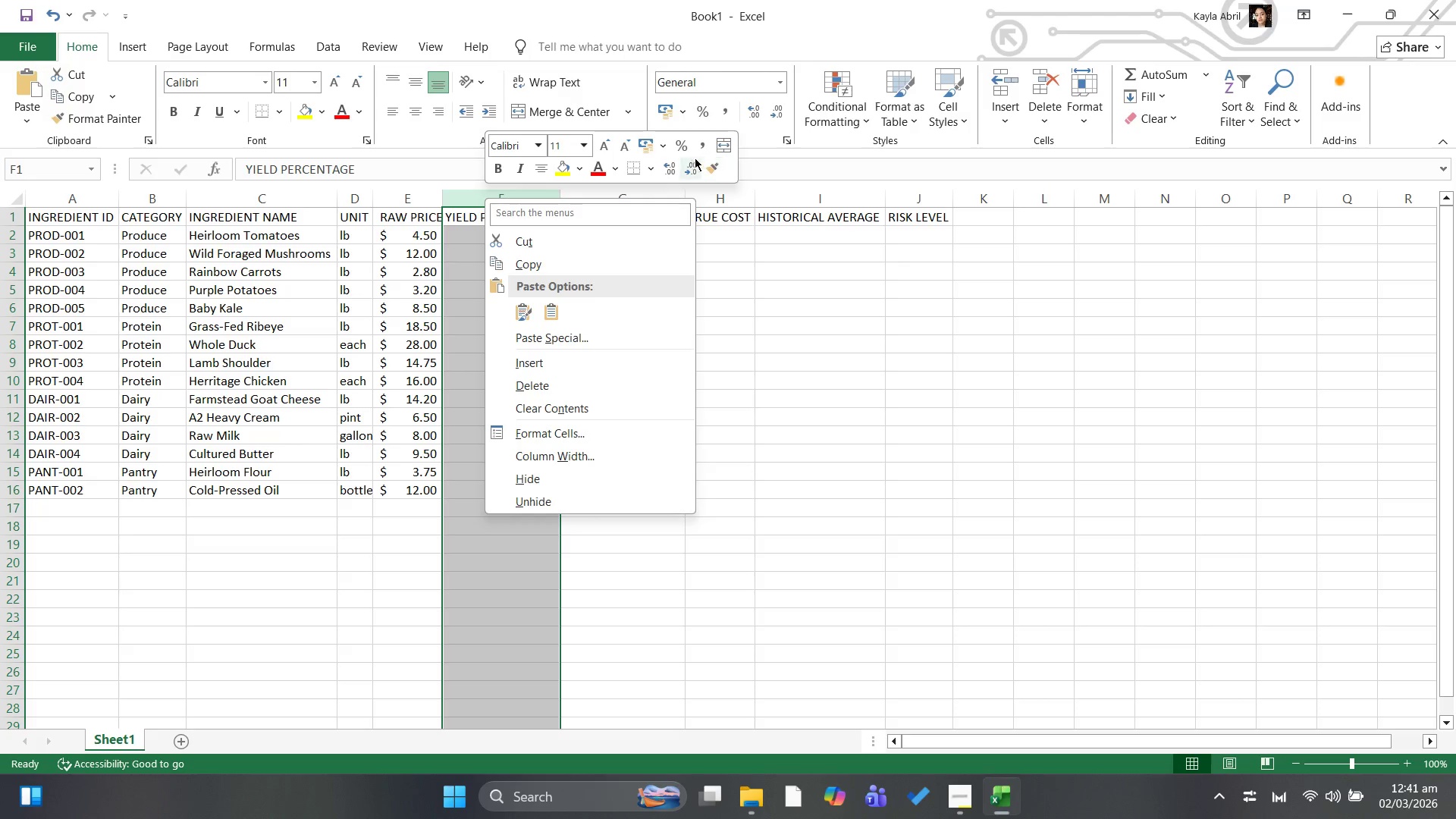 
left_click([682, 145])
 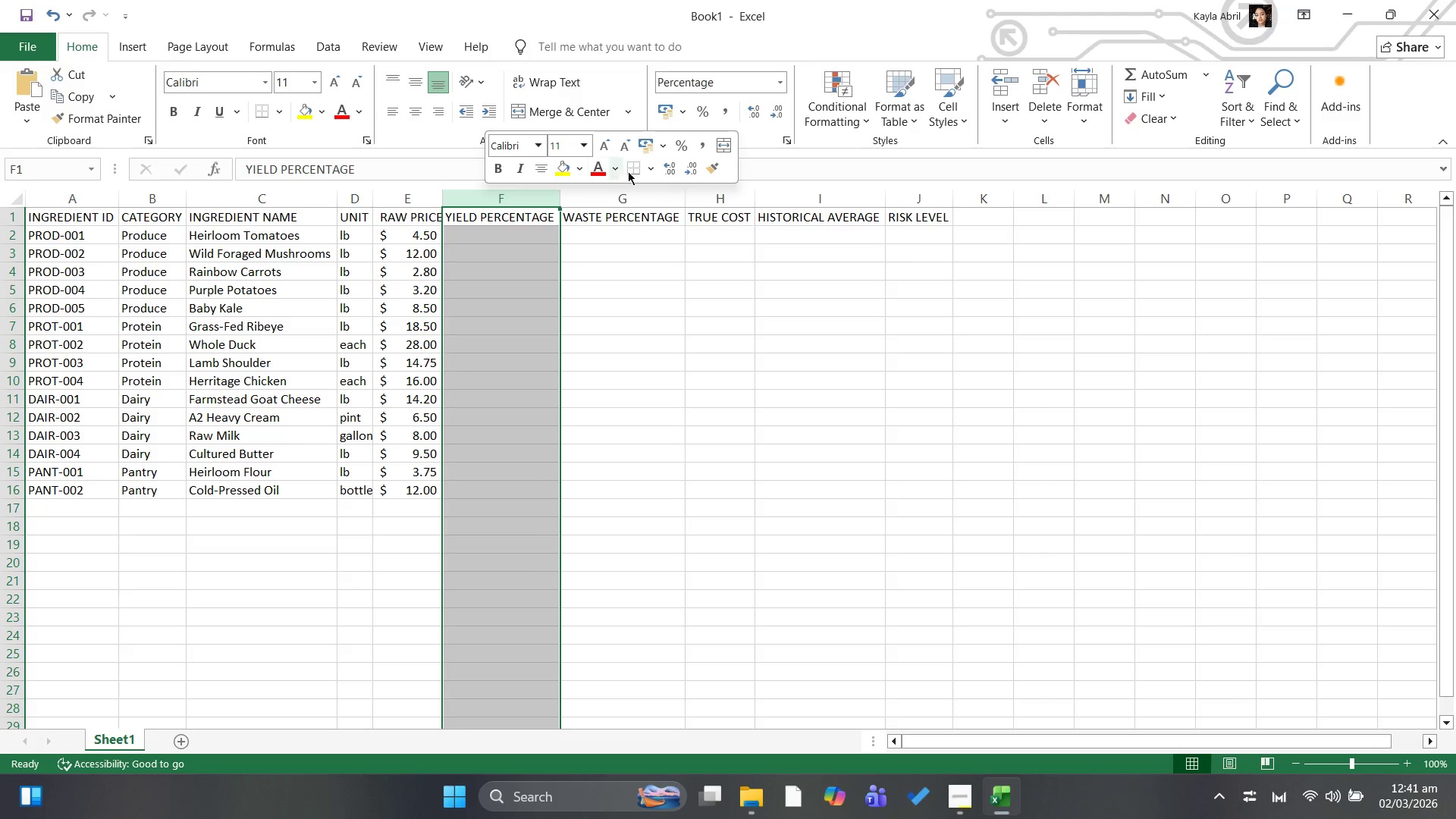 
left_click([679, 152])
 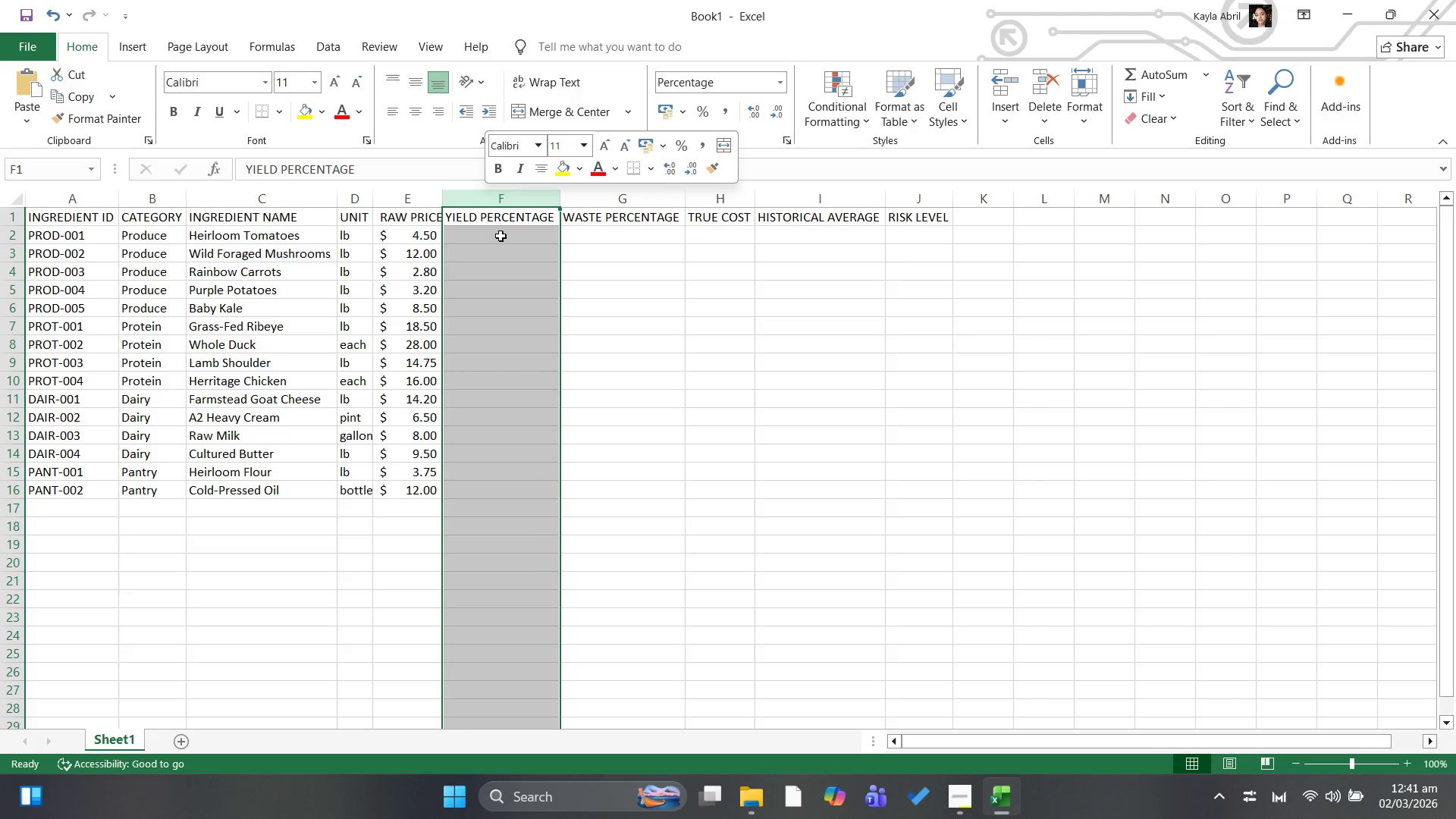 
left_click([504, 228])
 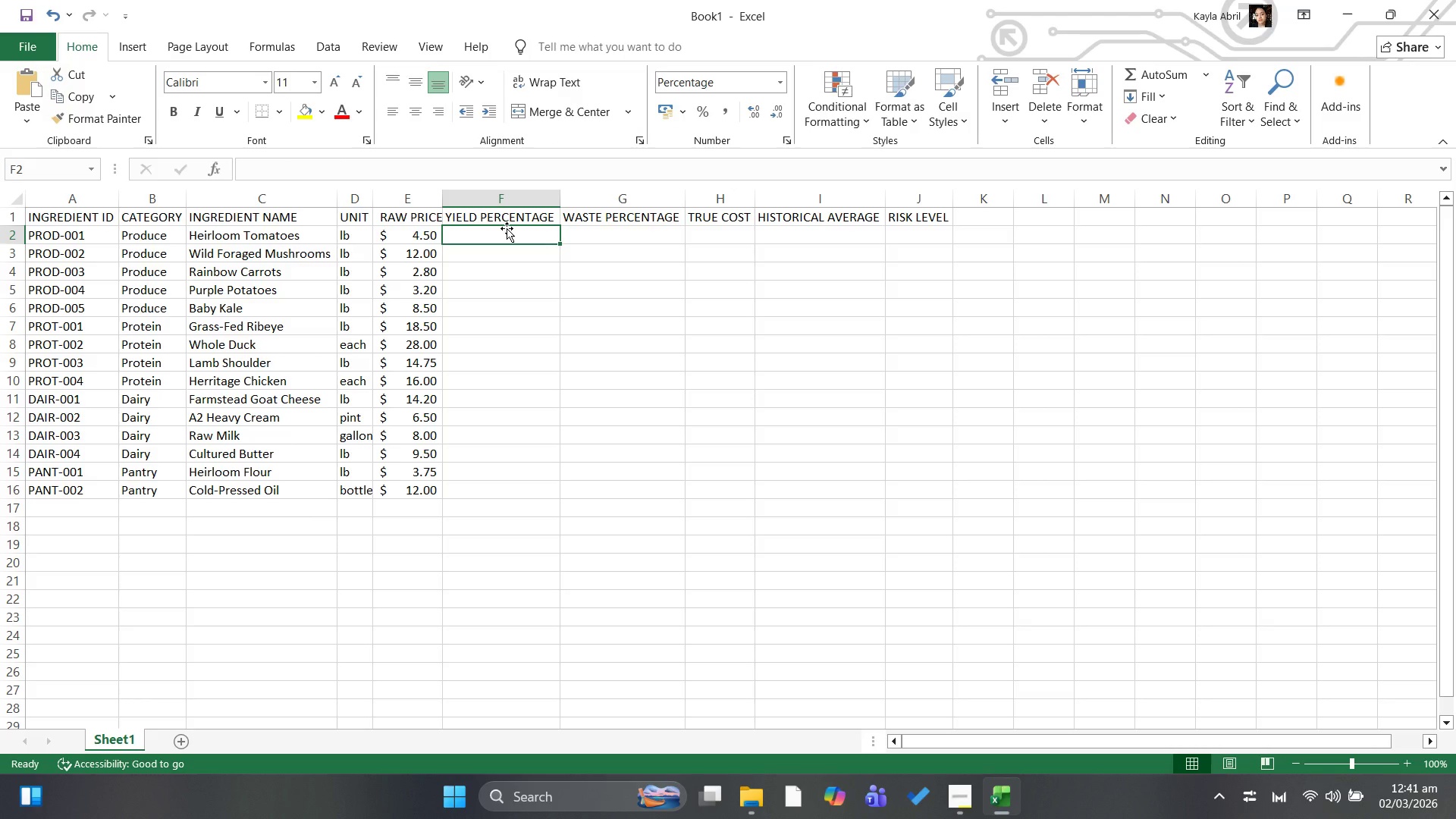 
type(0.75)
 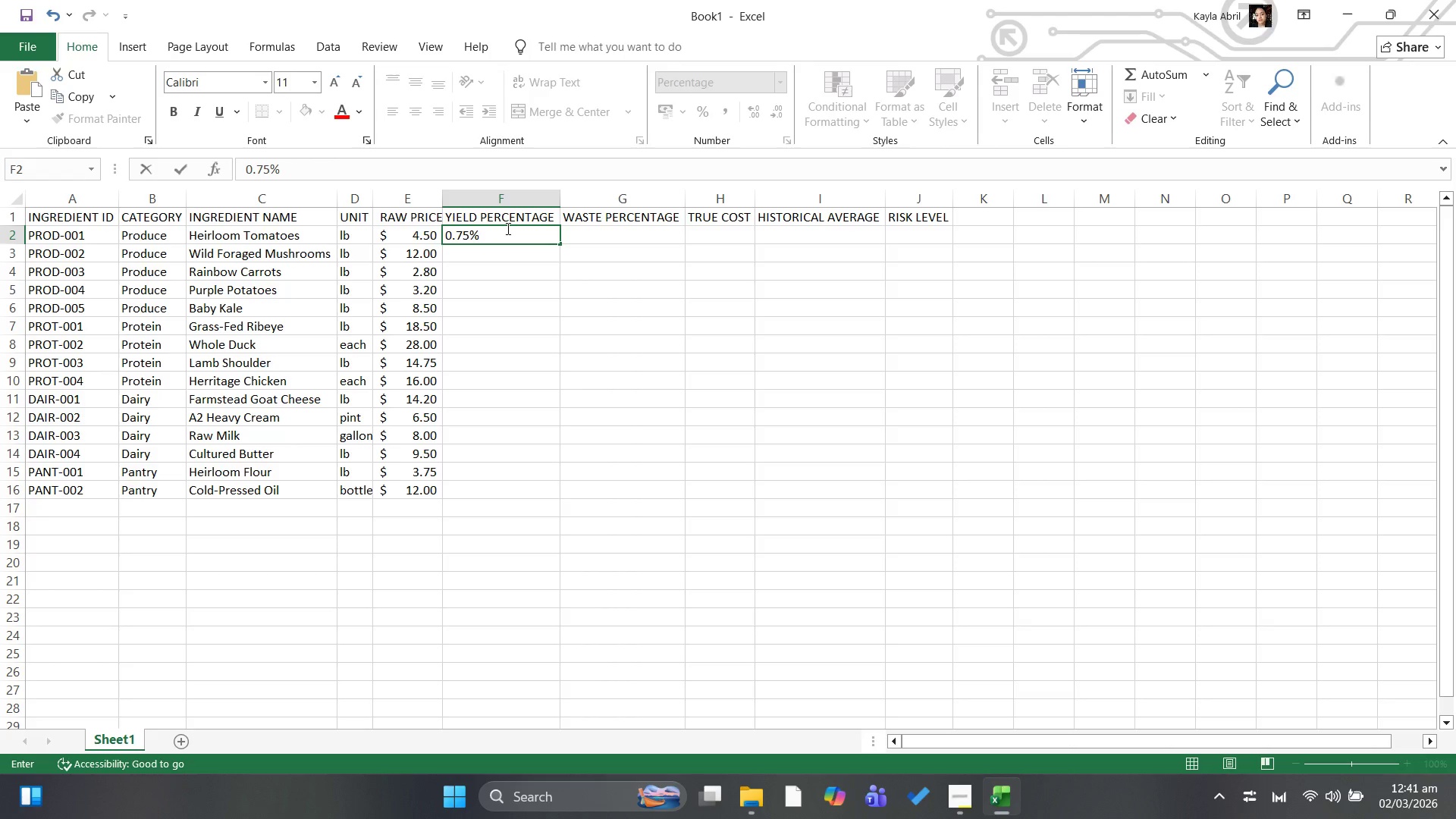 
key(ArrowDown)
 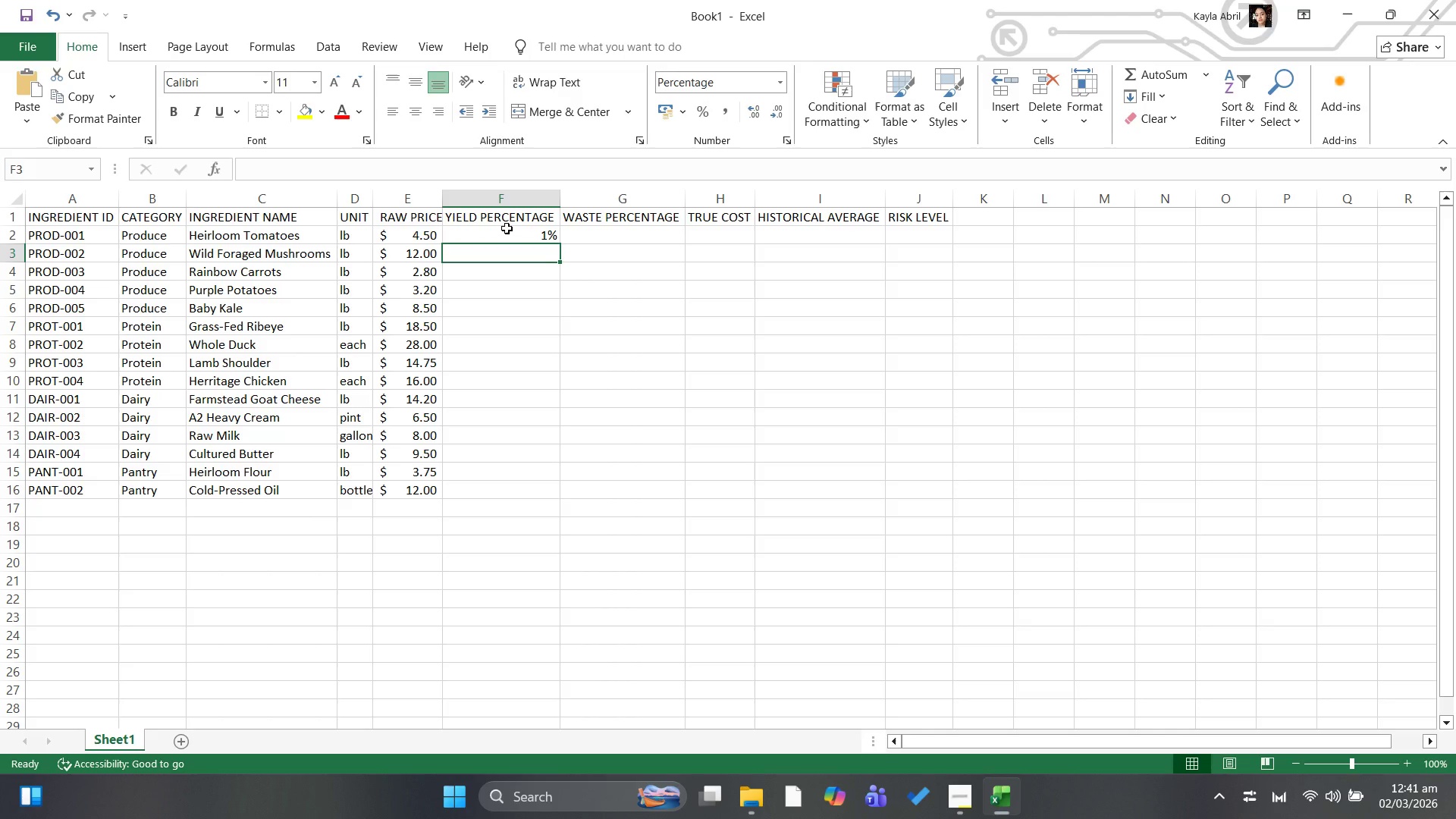 
type(0.65)
 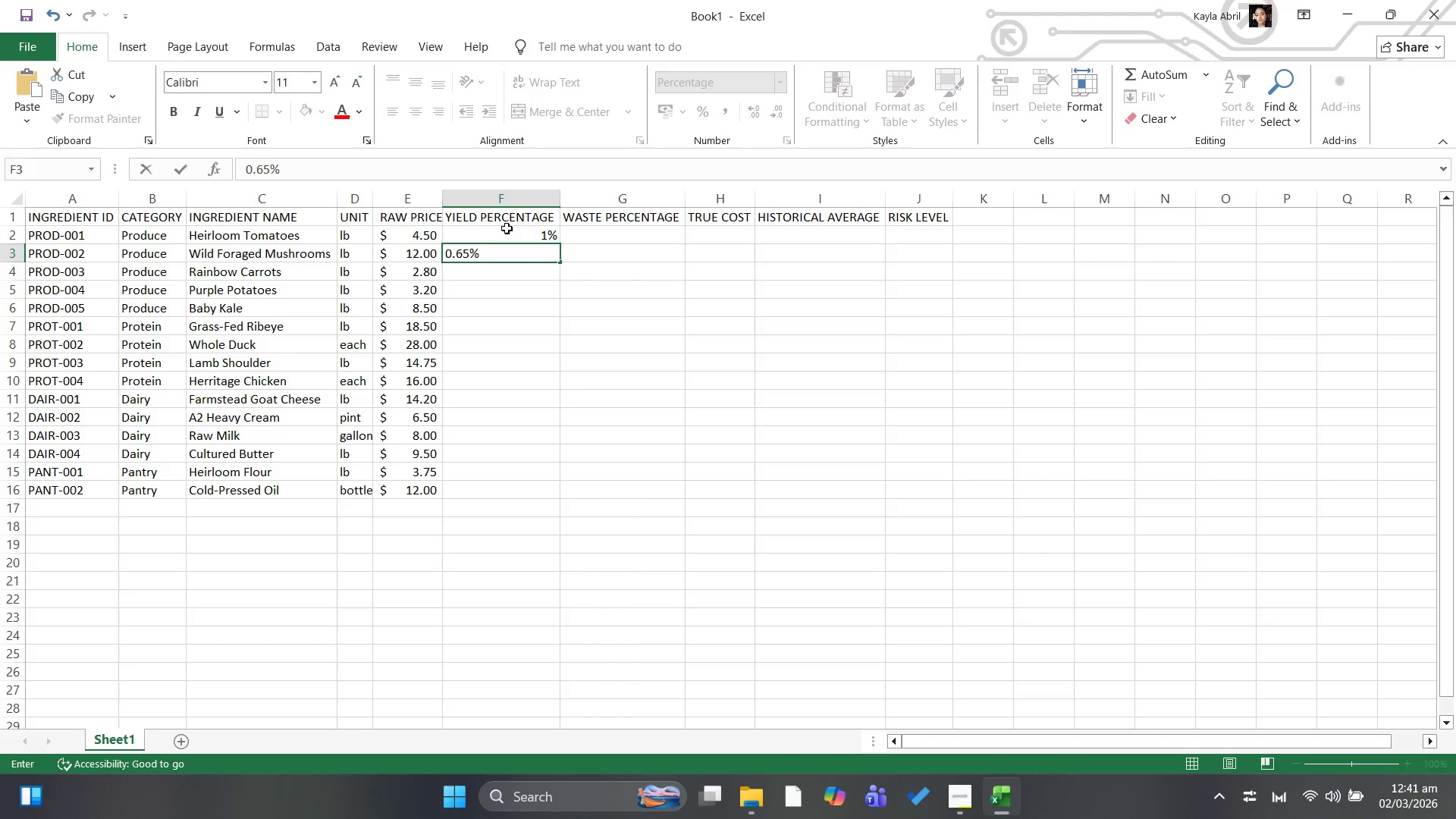 
key(ArrowDown)
 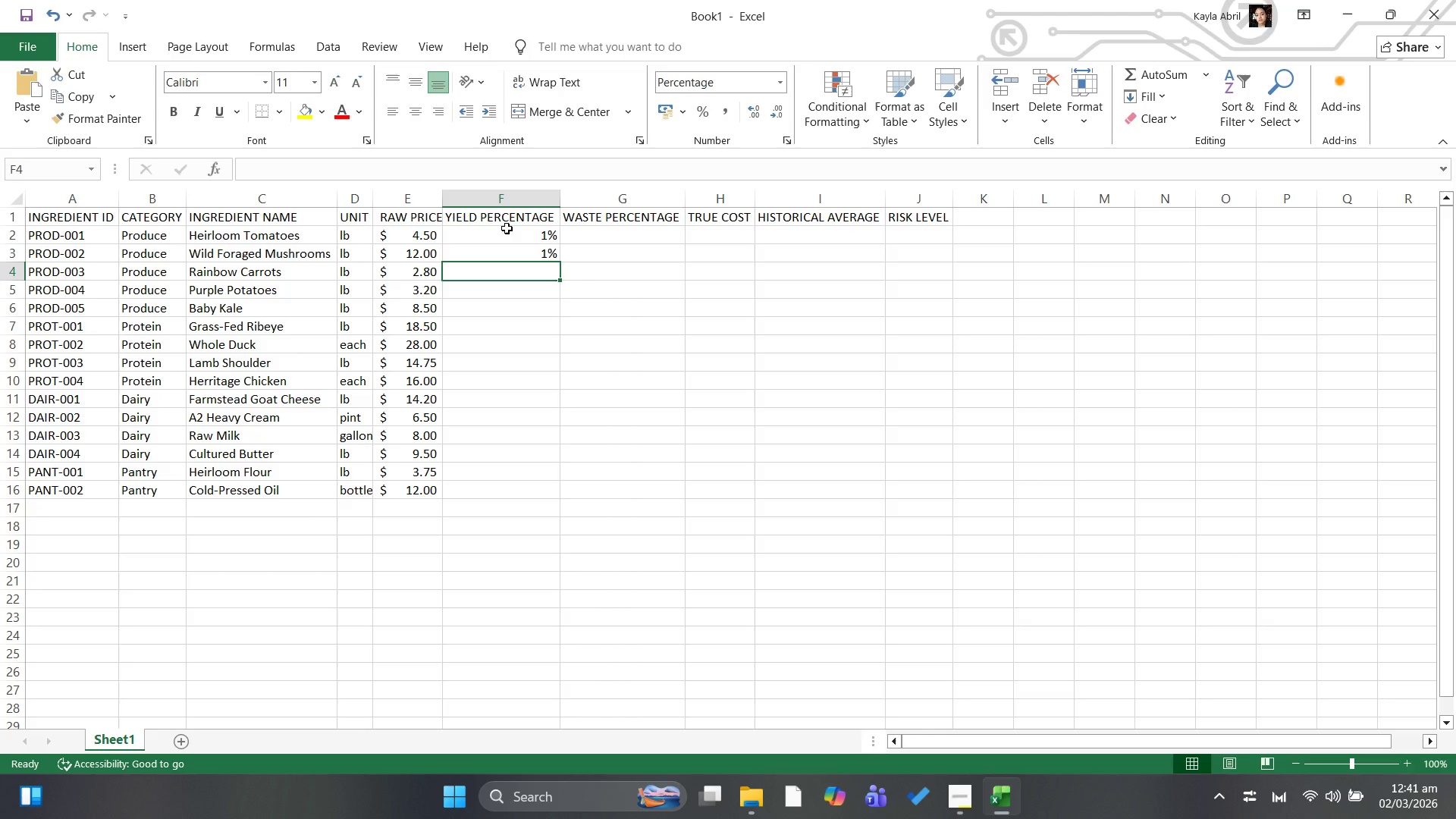 
key(0)
 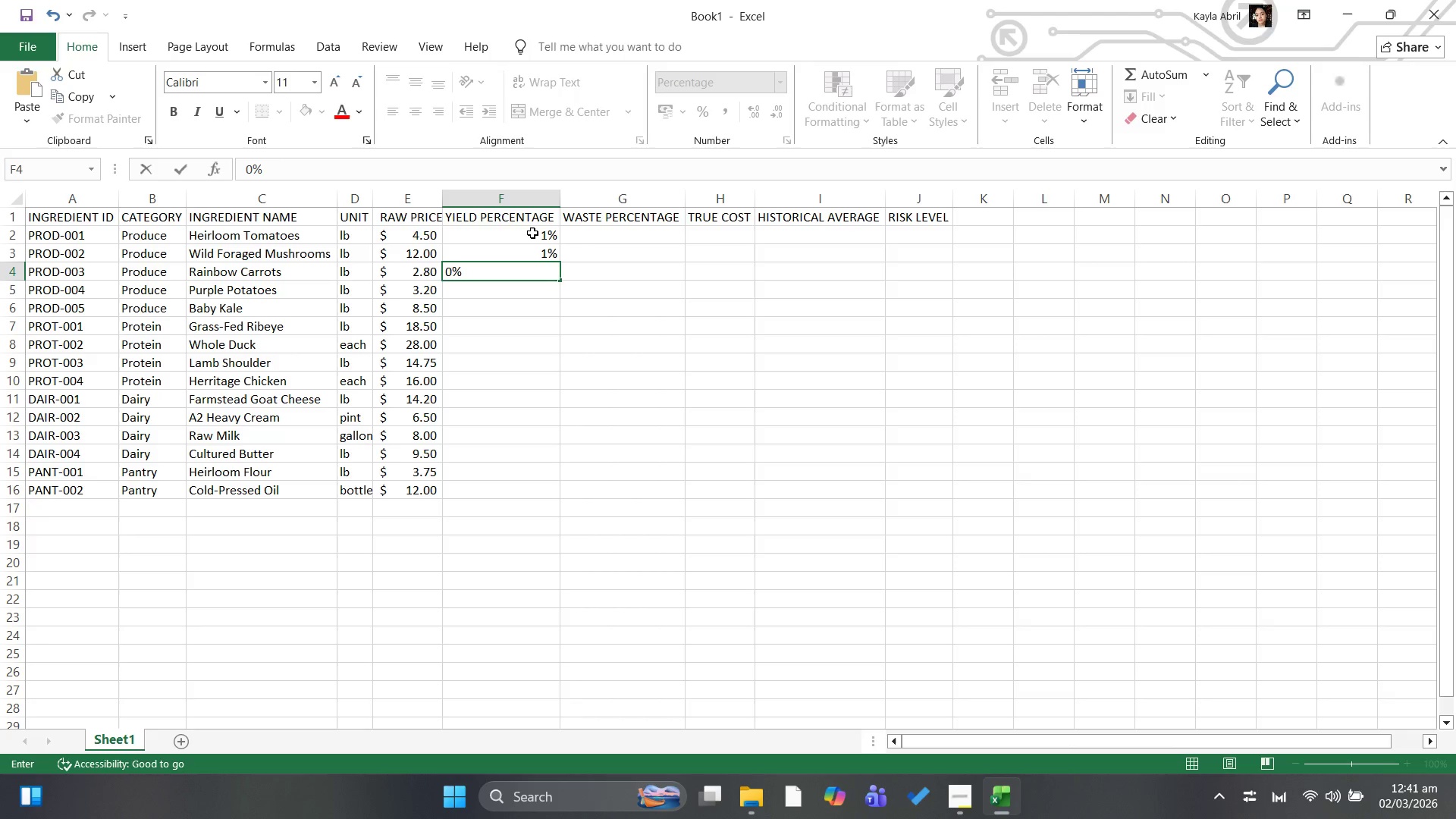 
wait(5.25)
 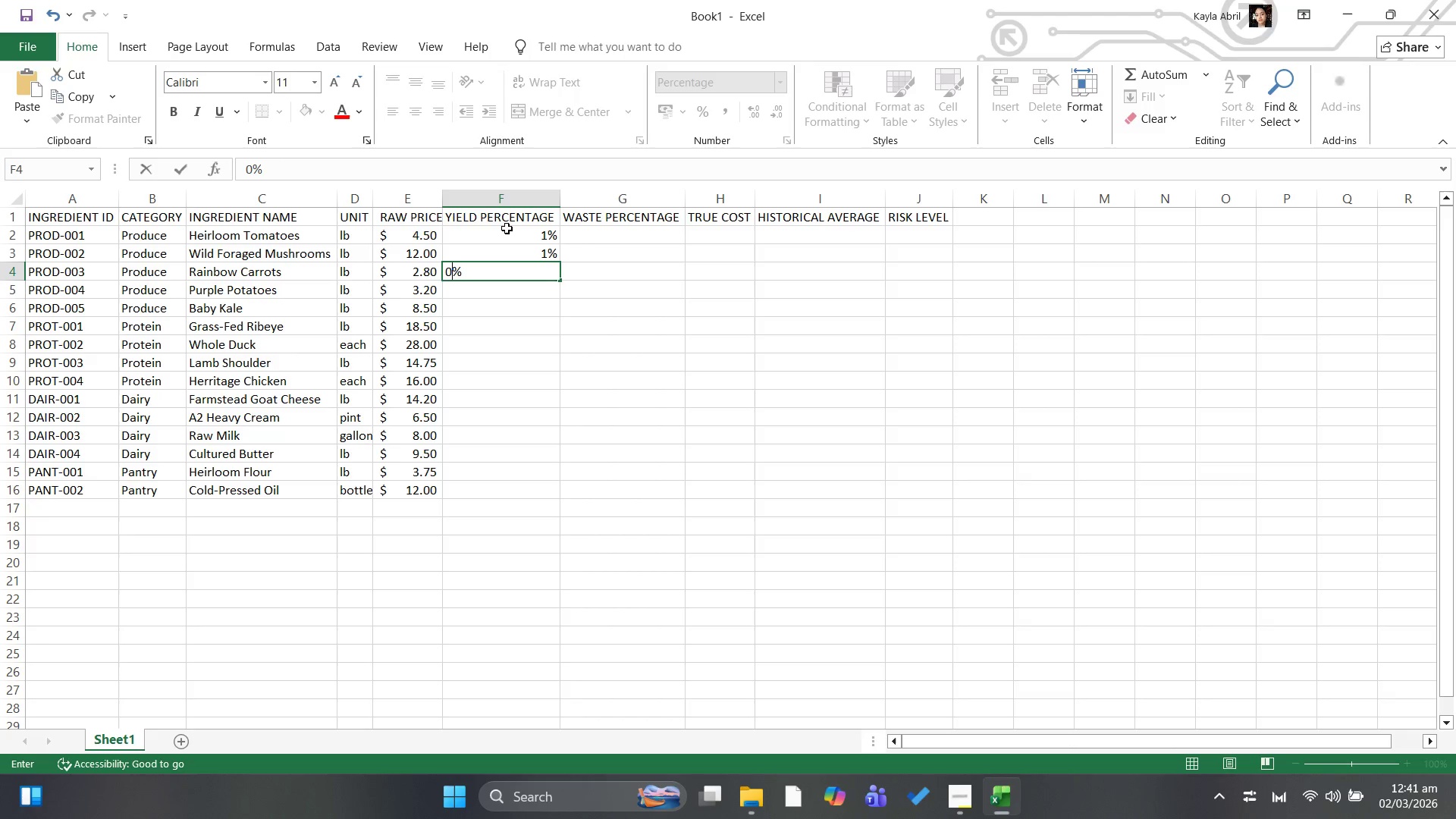 
left_click([531, 234])
 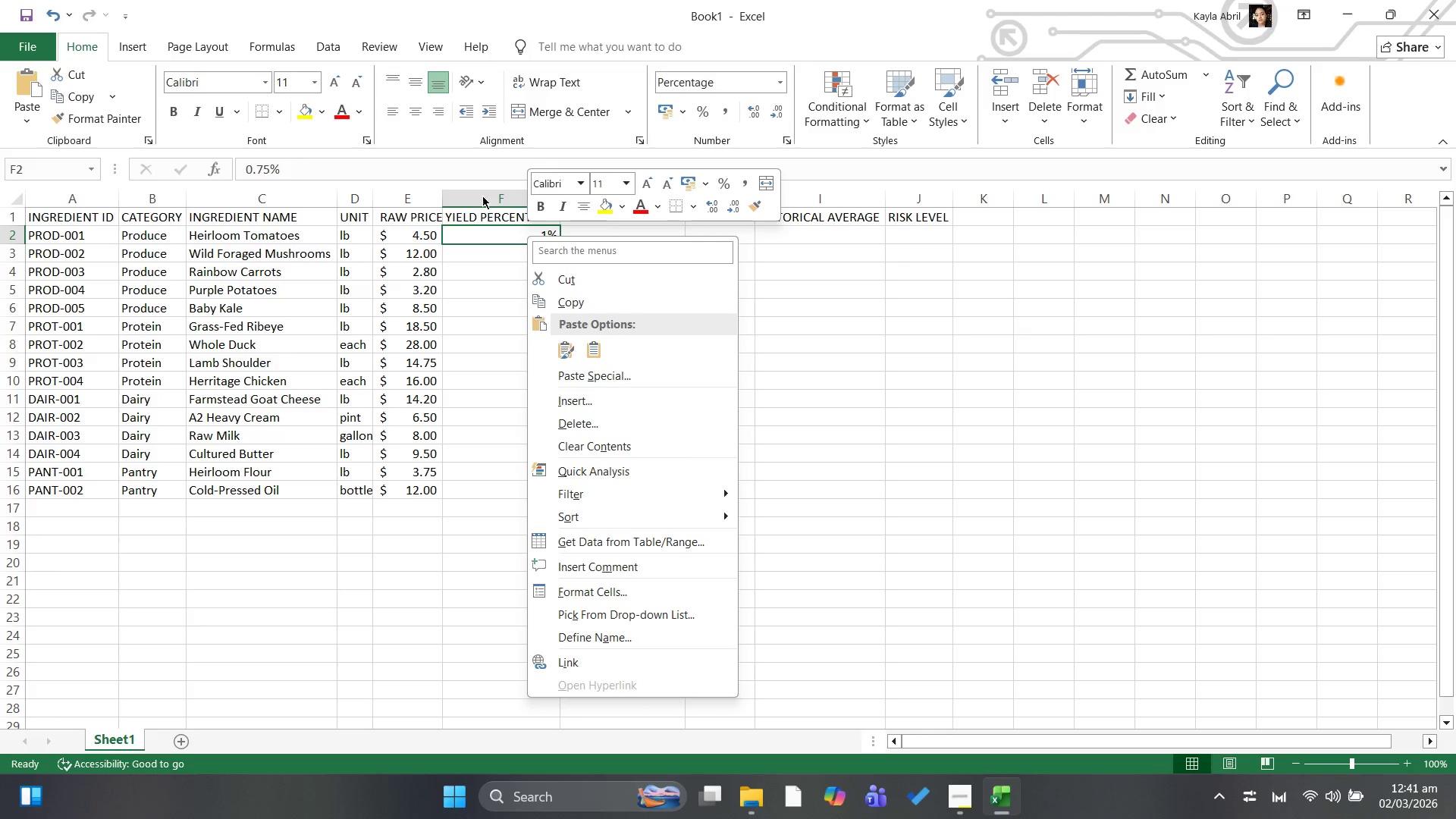 
double_click([482, 193])
 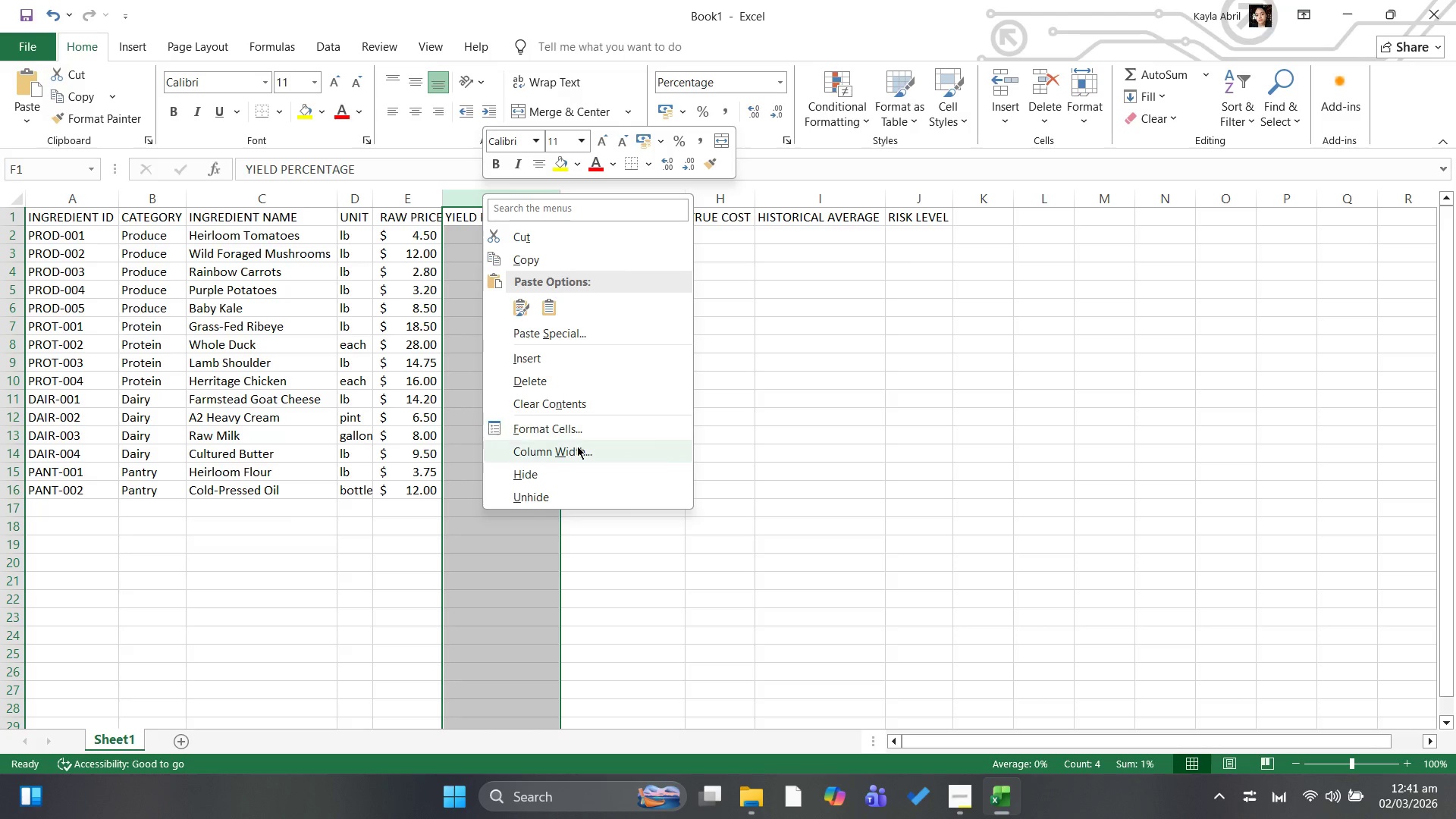 
left_click([576, 433])
 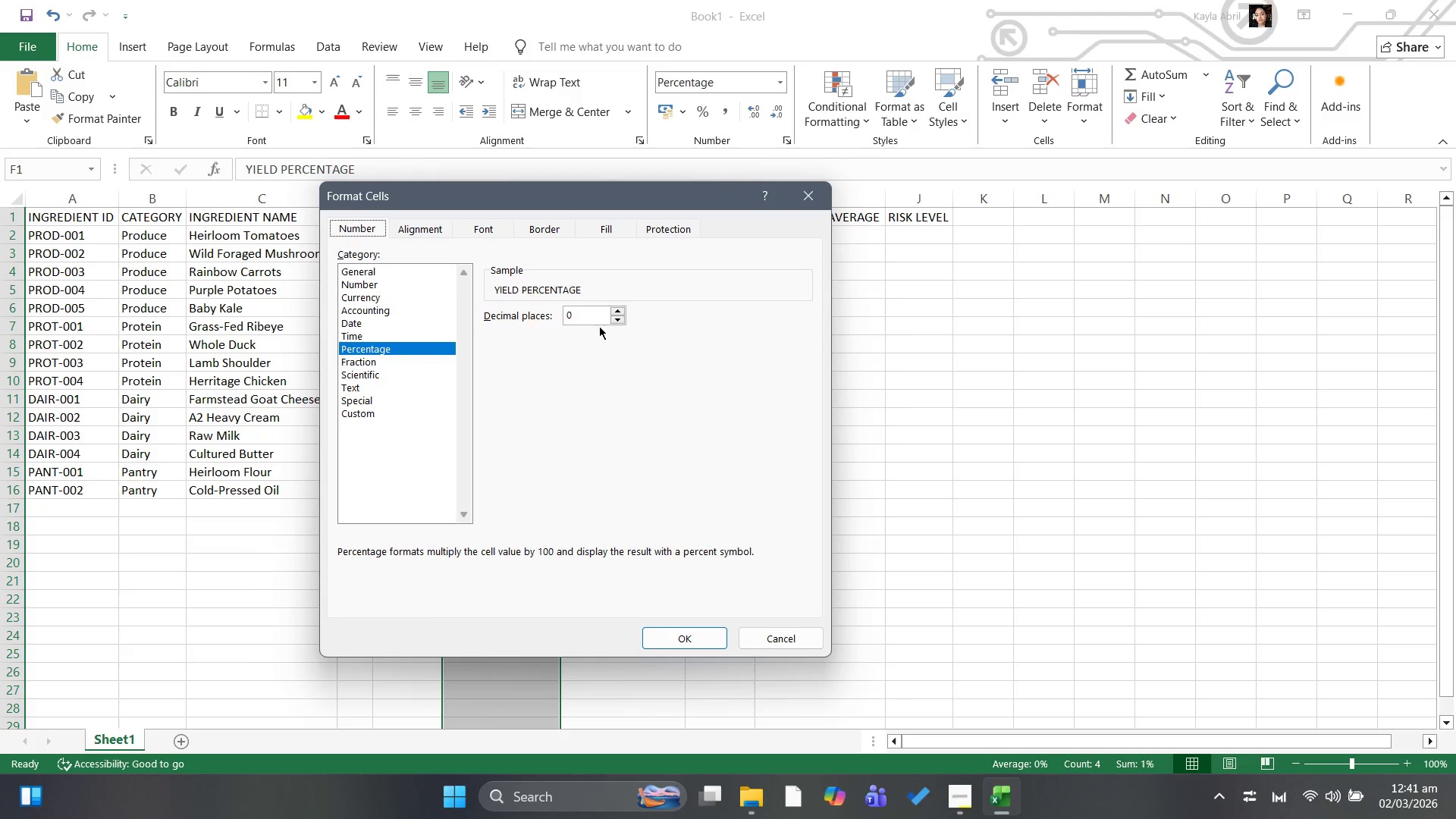 
left_click([618, 305])
 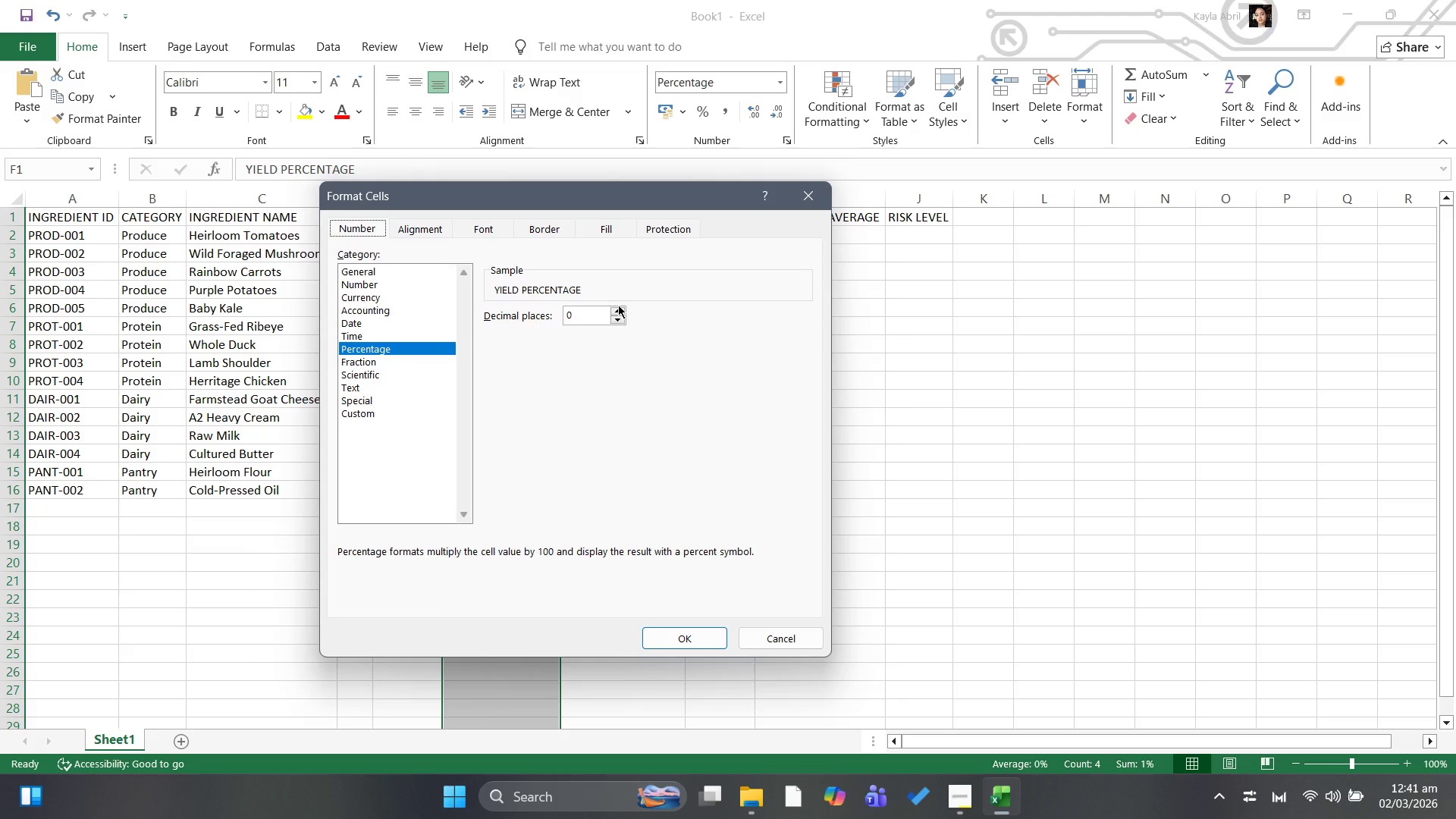 
left_click([618, 305])
 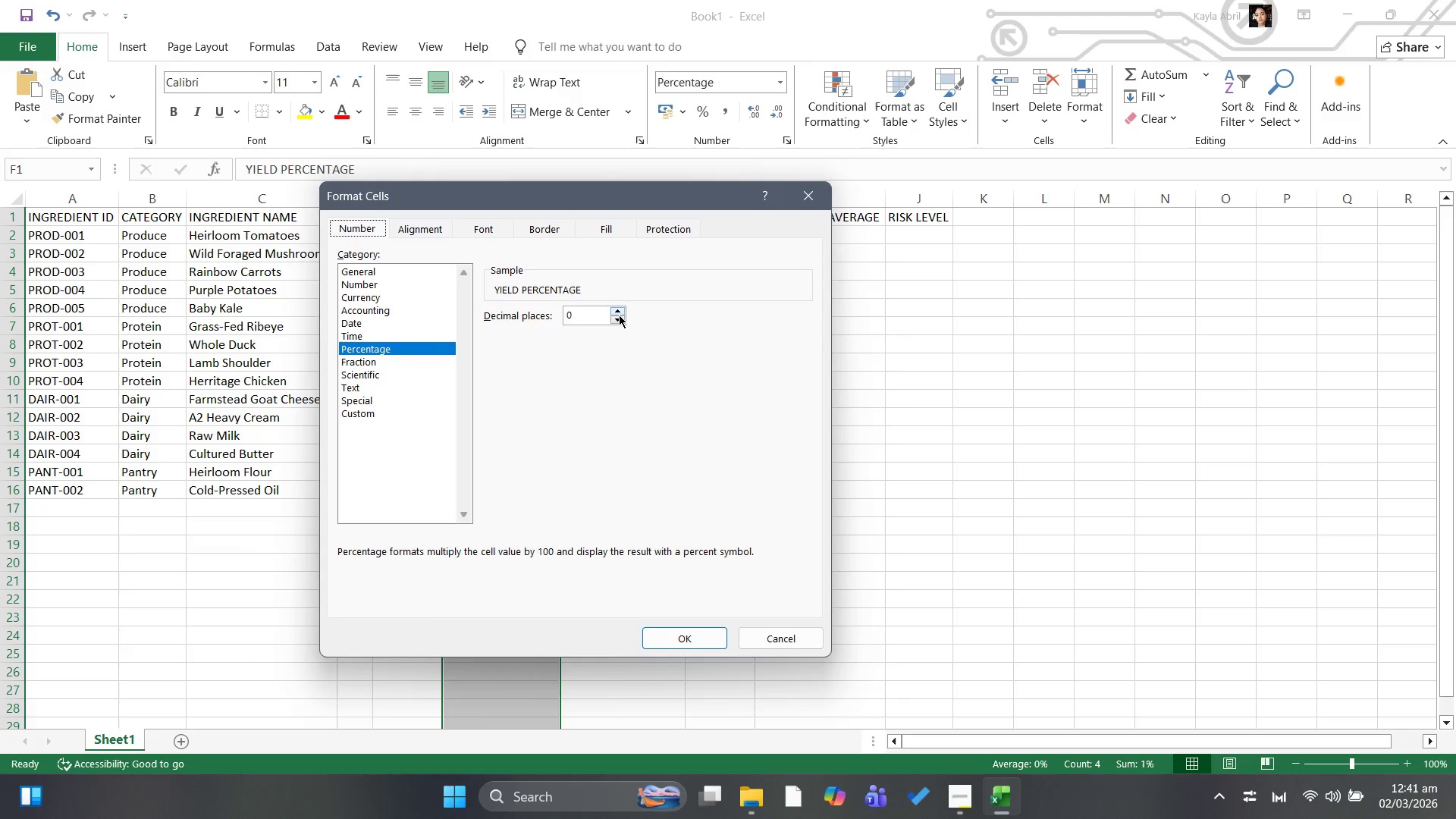 
left_click([620, 312])
 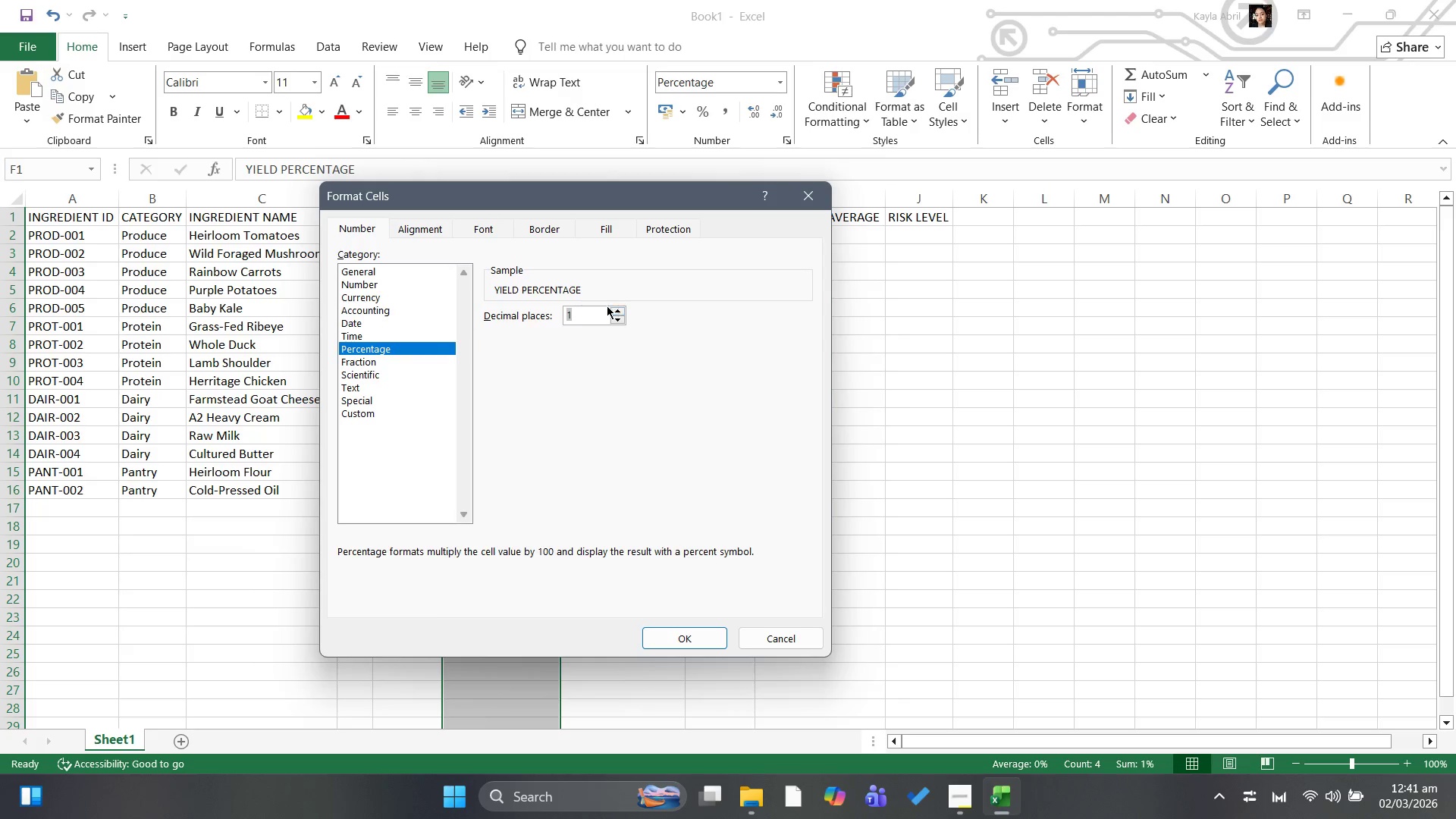 
left_click([616, 304])
 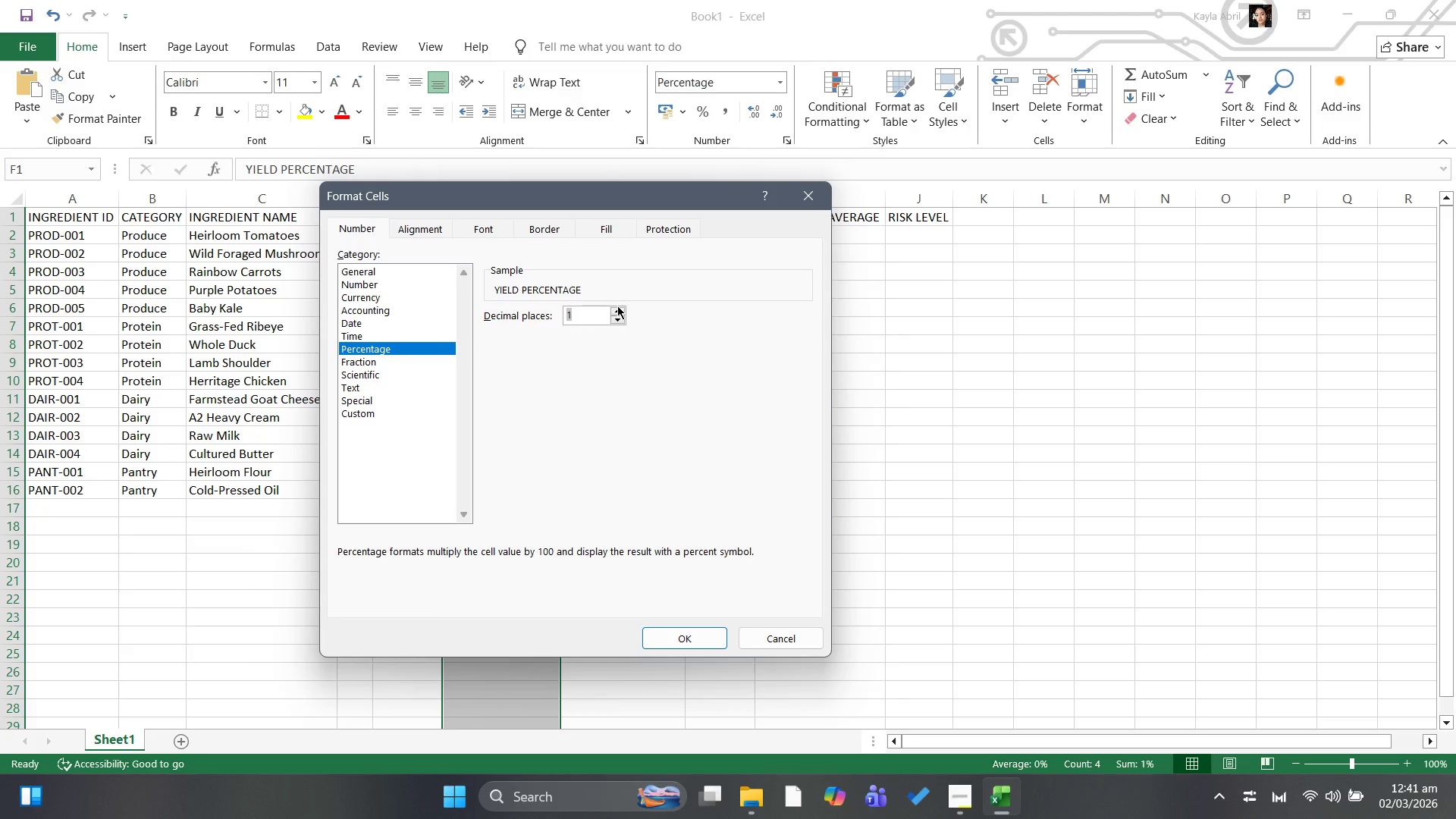 
left_click([617, 307])
 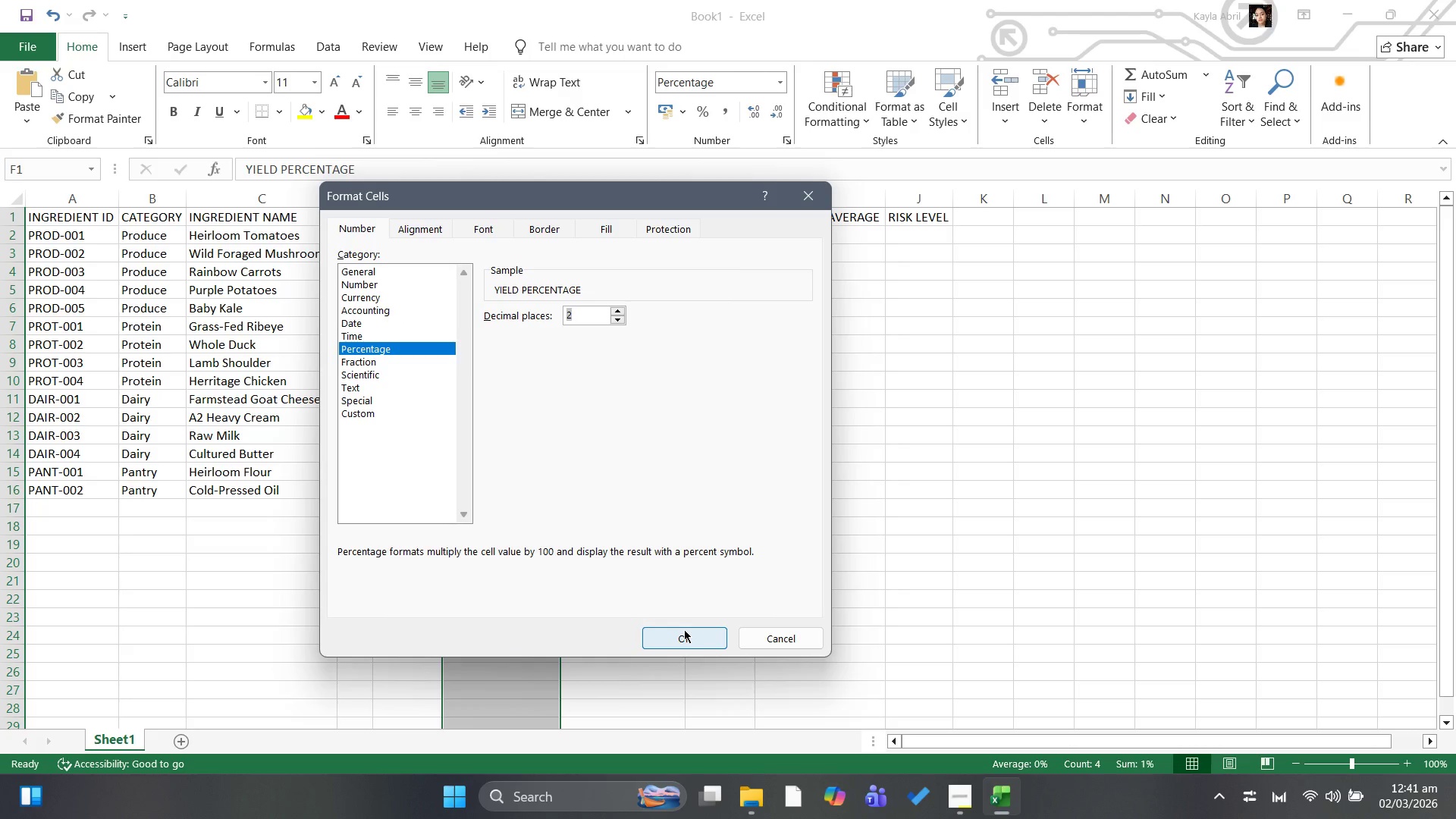 
left_click([684, 629])
 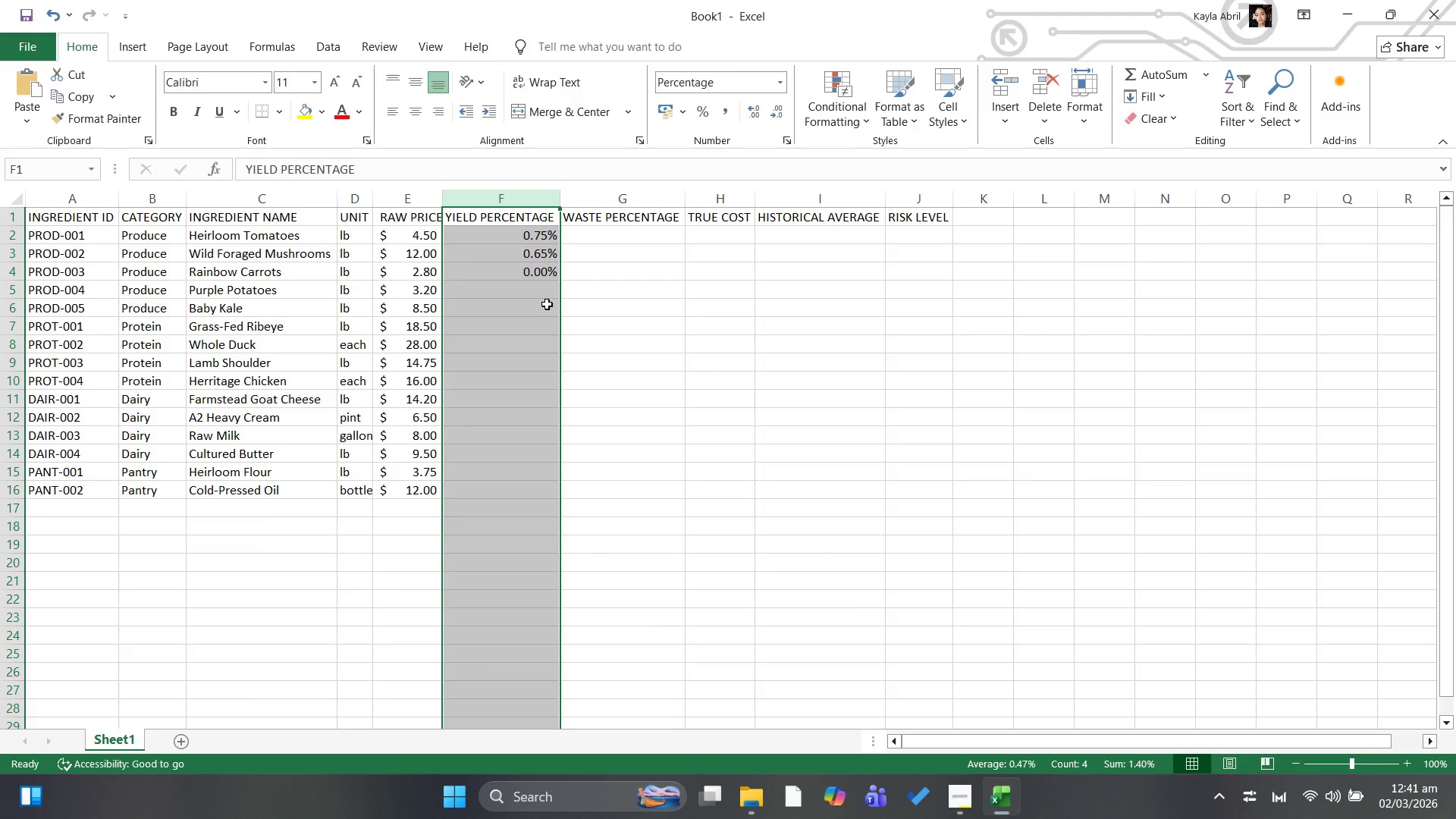 
left_click([538, 278])
 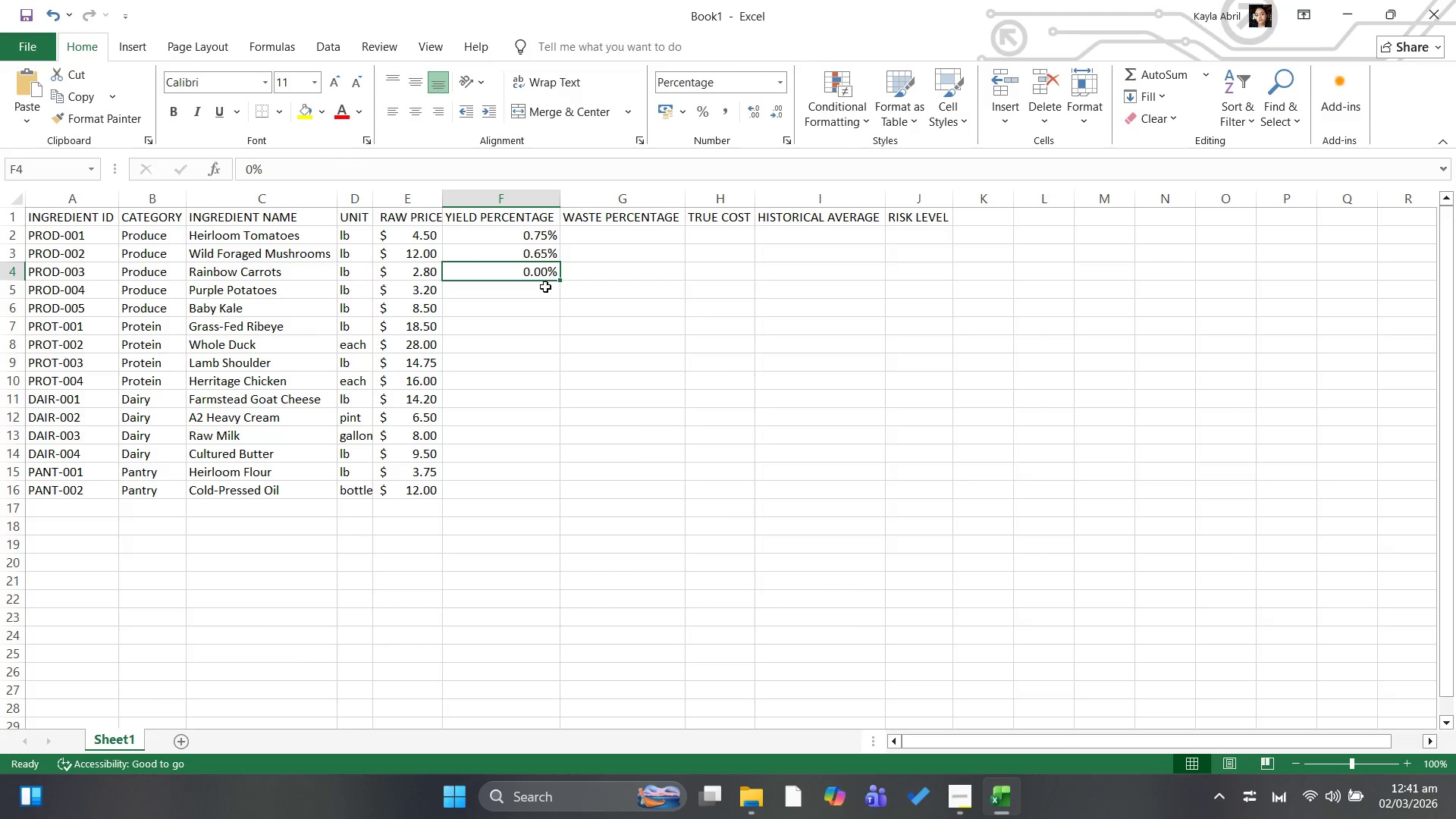 
left_click([545, 287])
 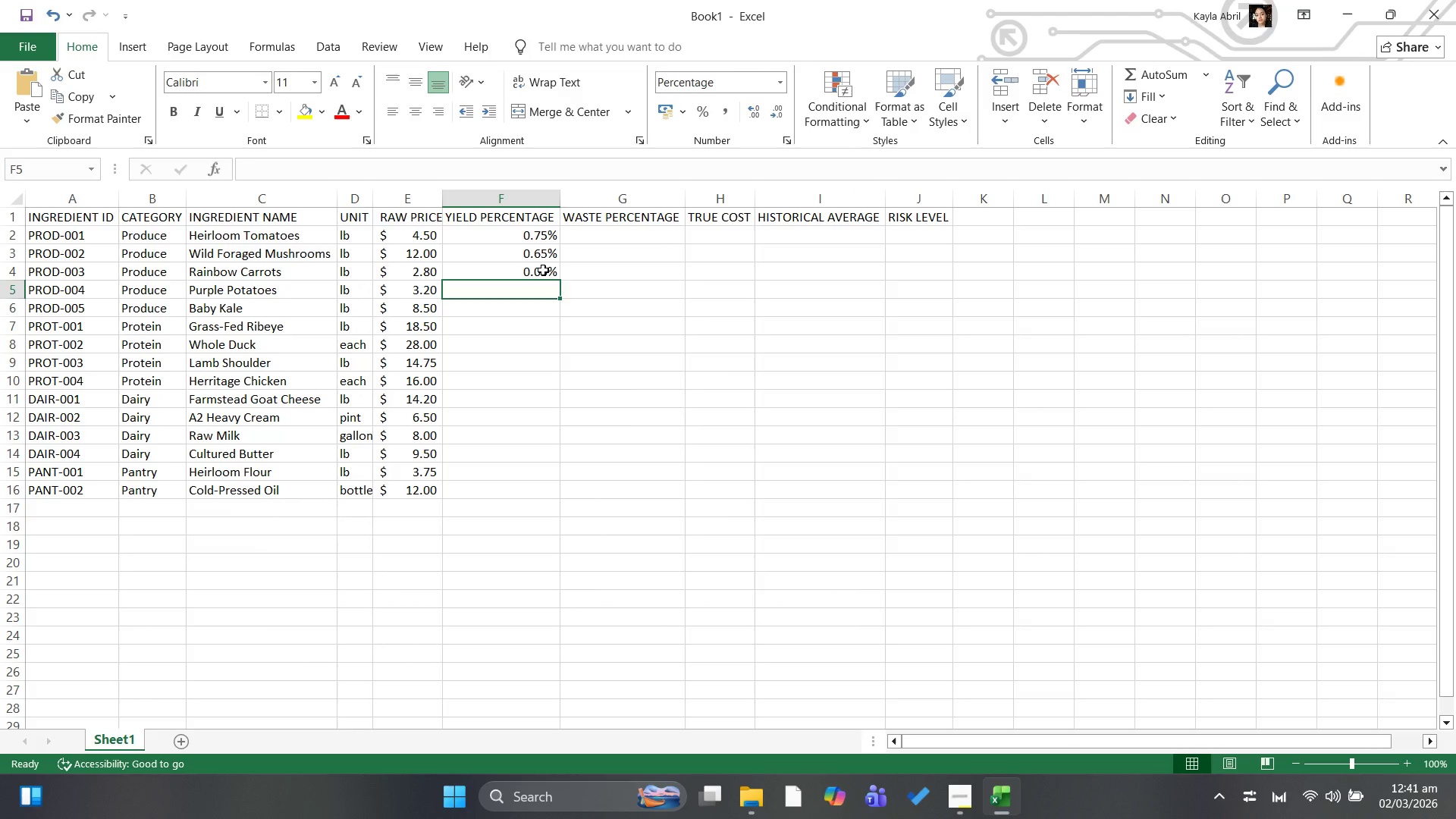 
left_click([543, 270])
 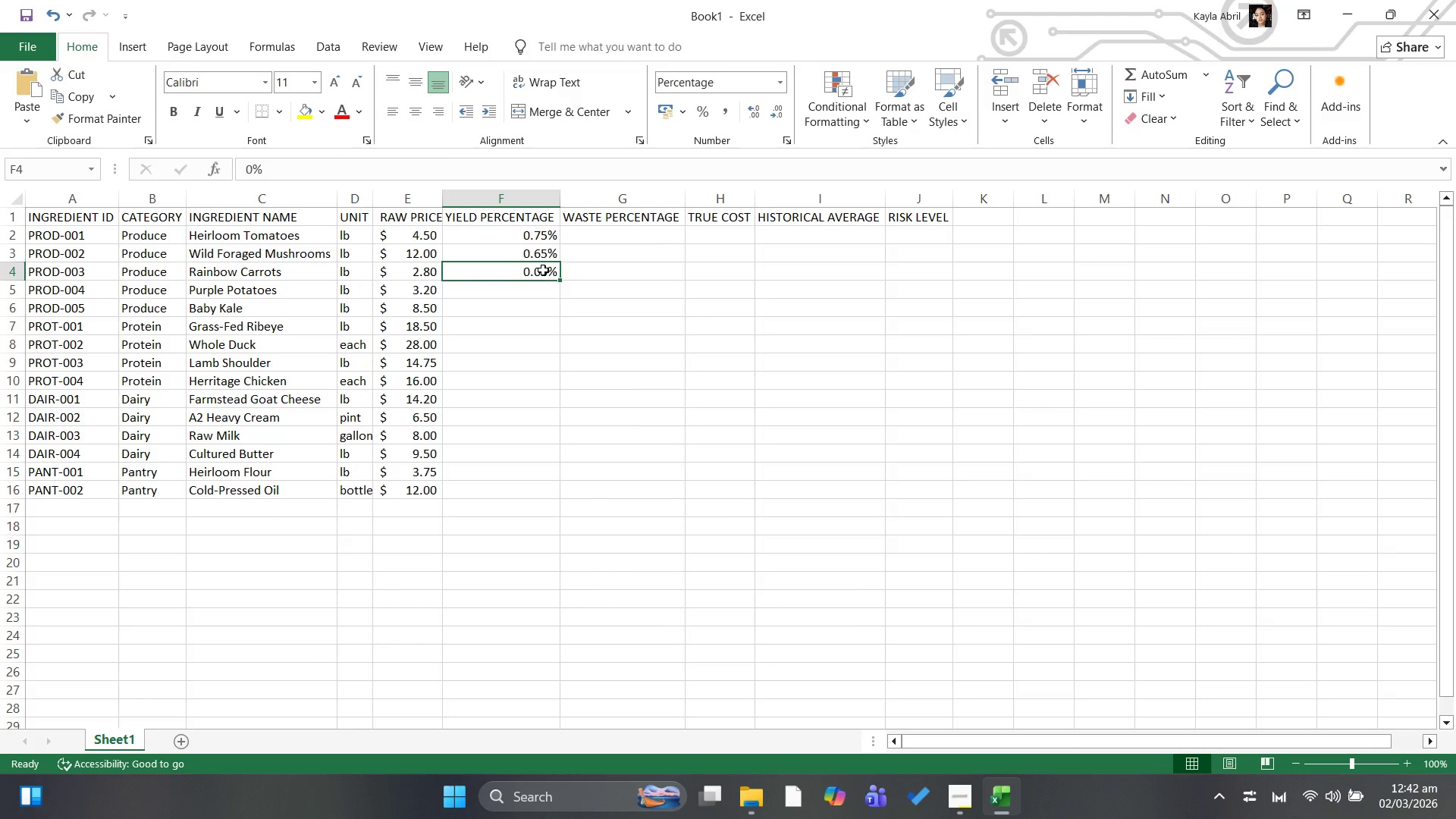 
wait(7.08)
 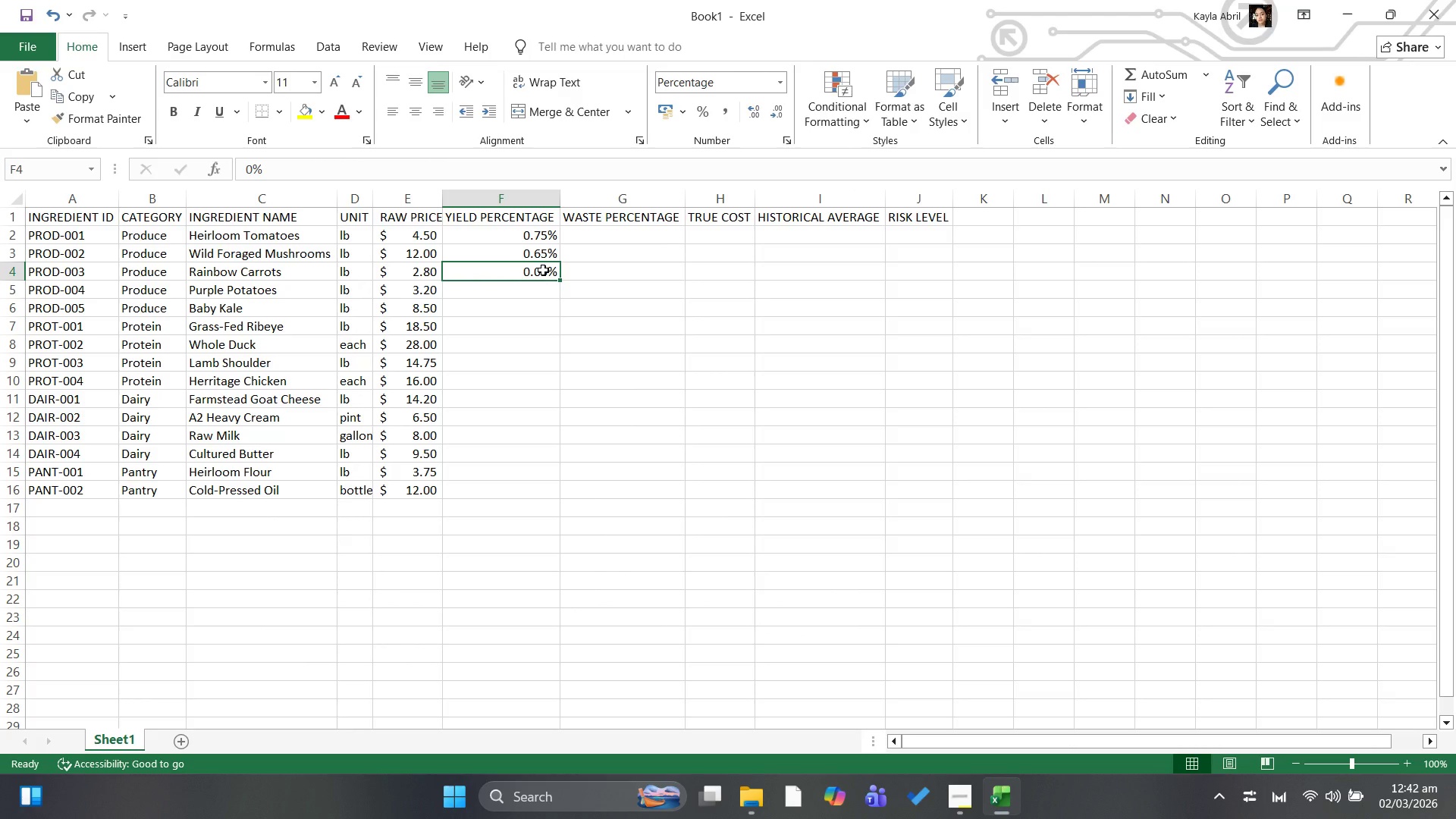 
type(0)
key(Backspace)
type(.85)
 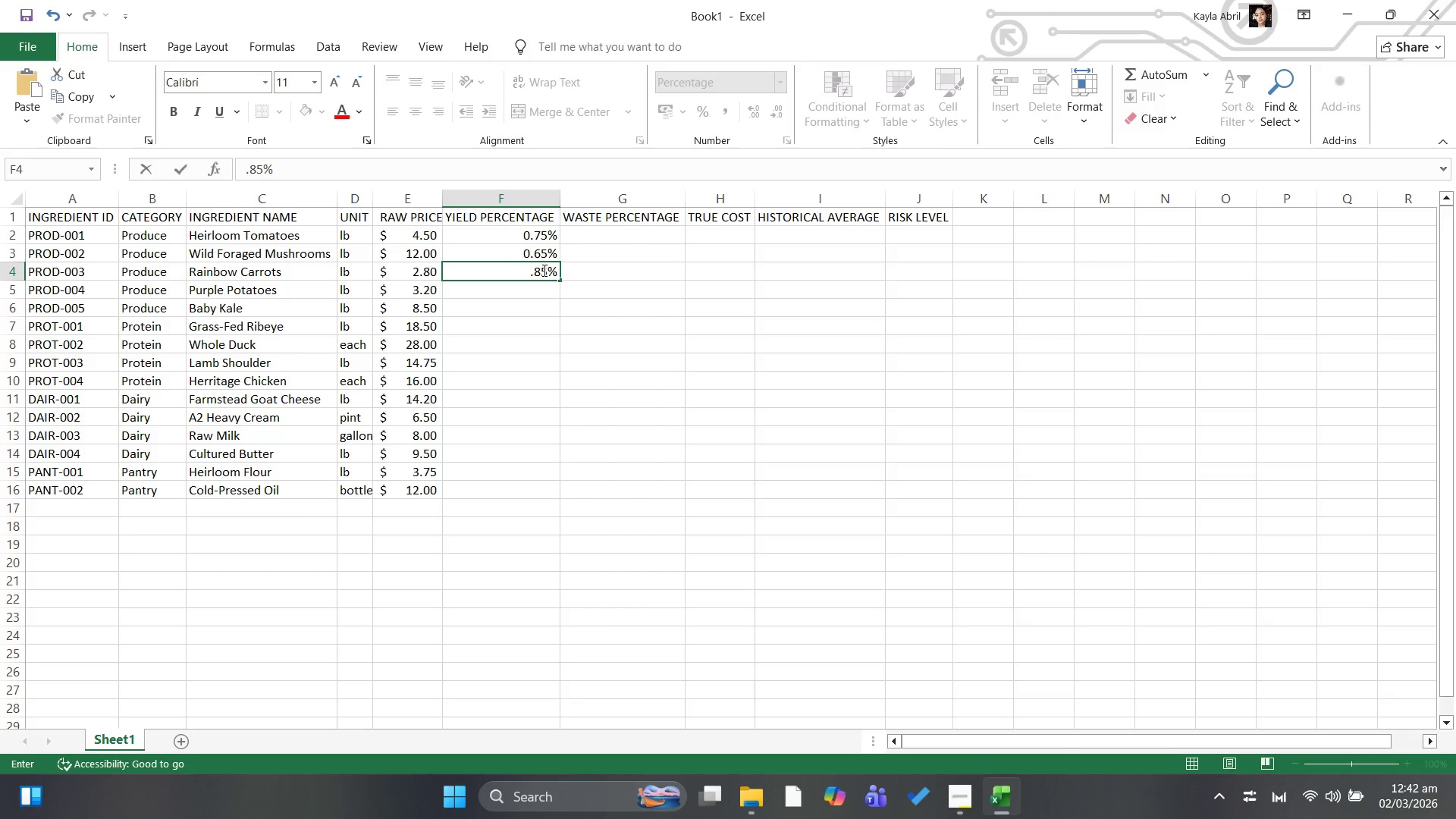 
key(ArrowDown)
 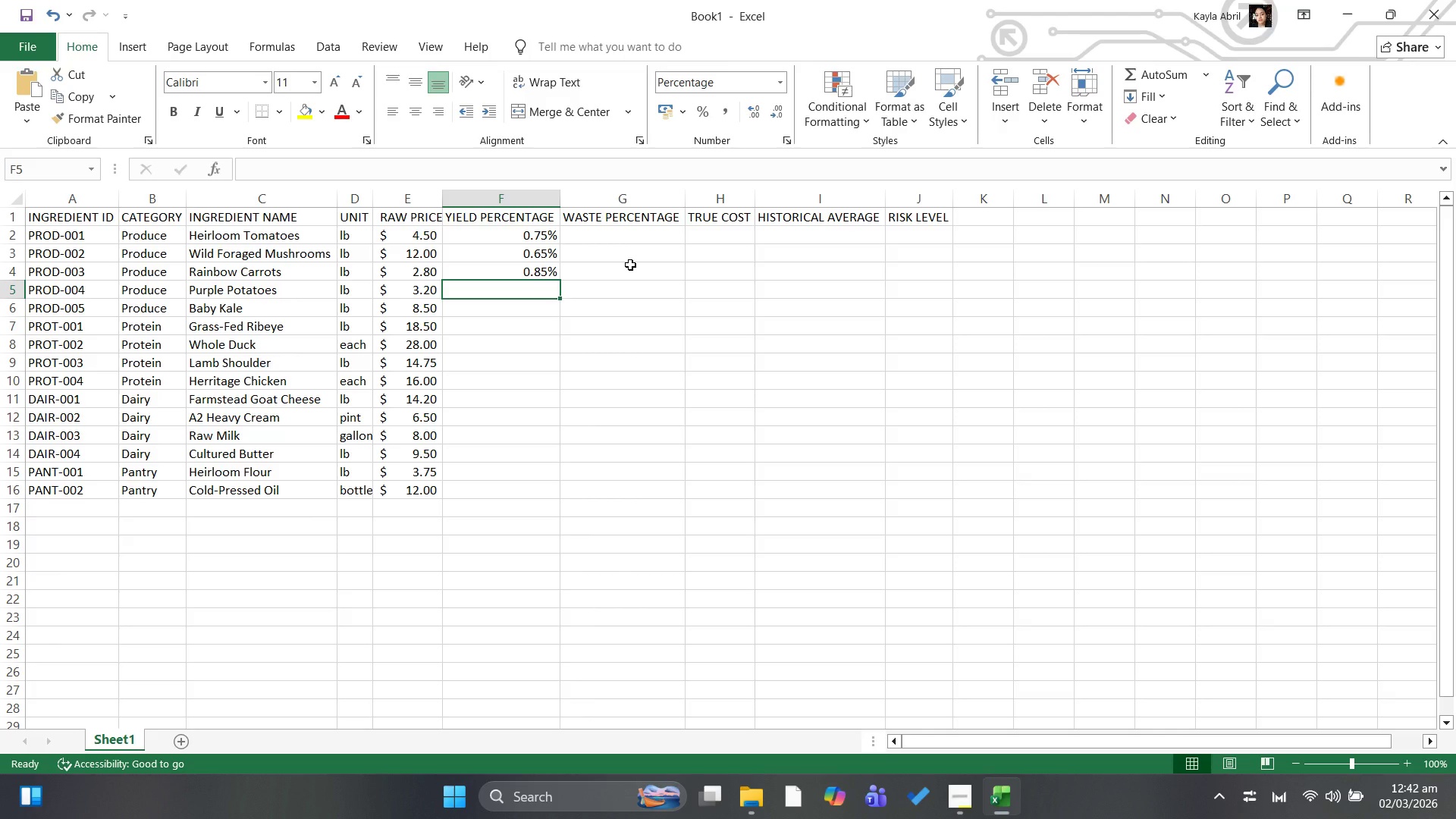 
type(.88)
 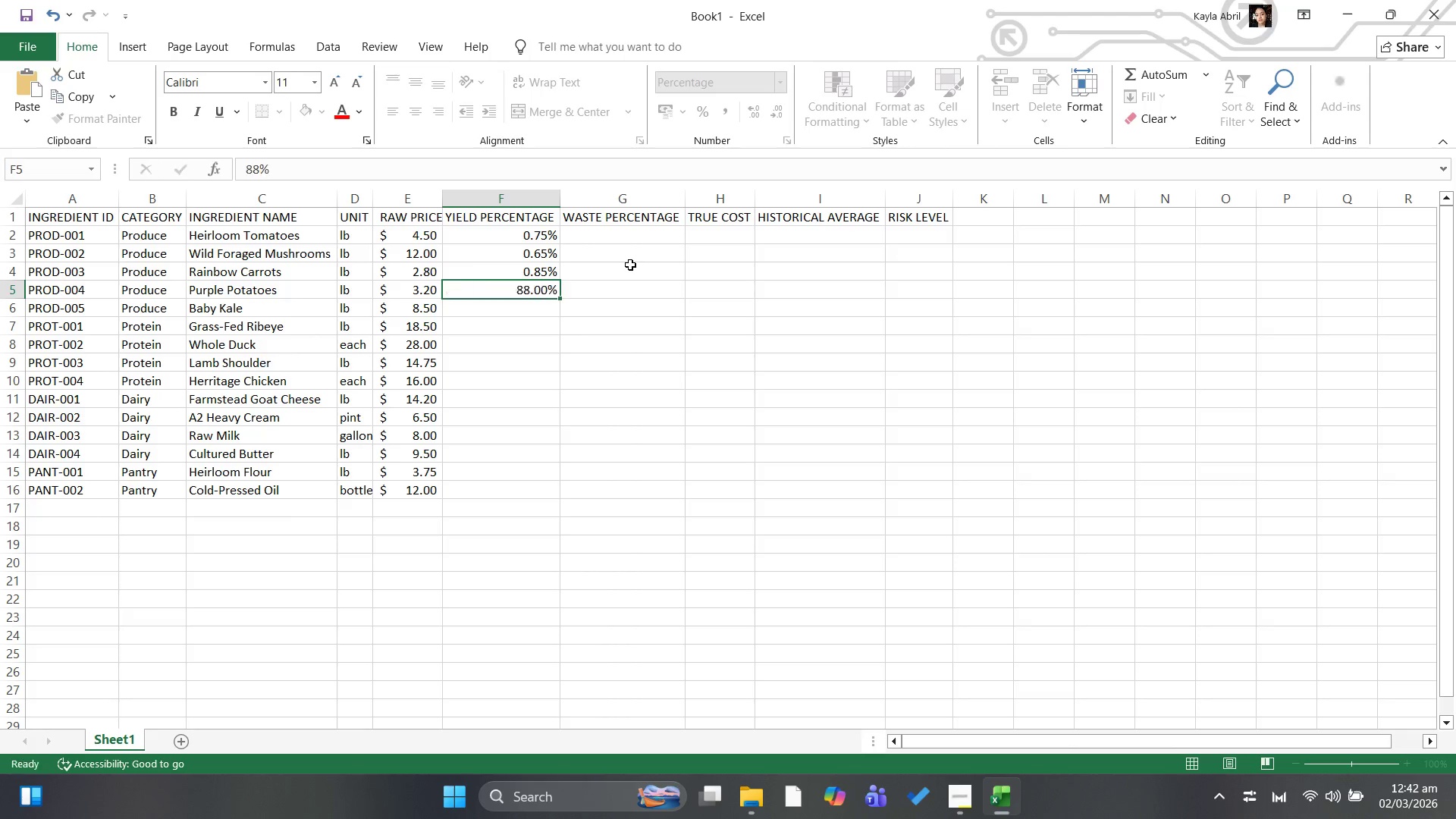 
key(ArrowDown)
 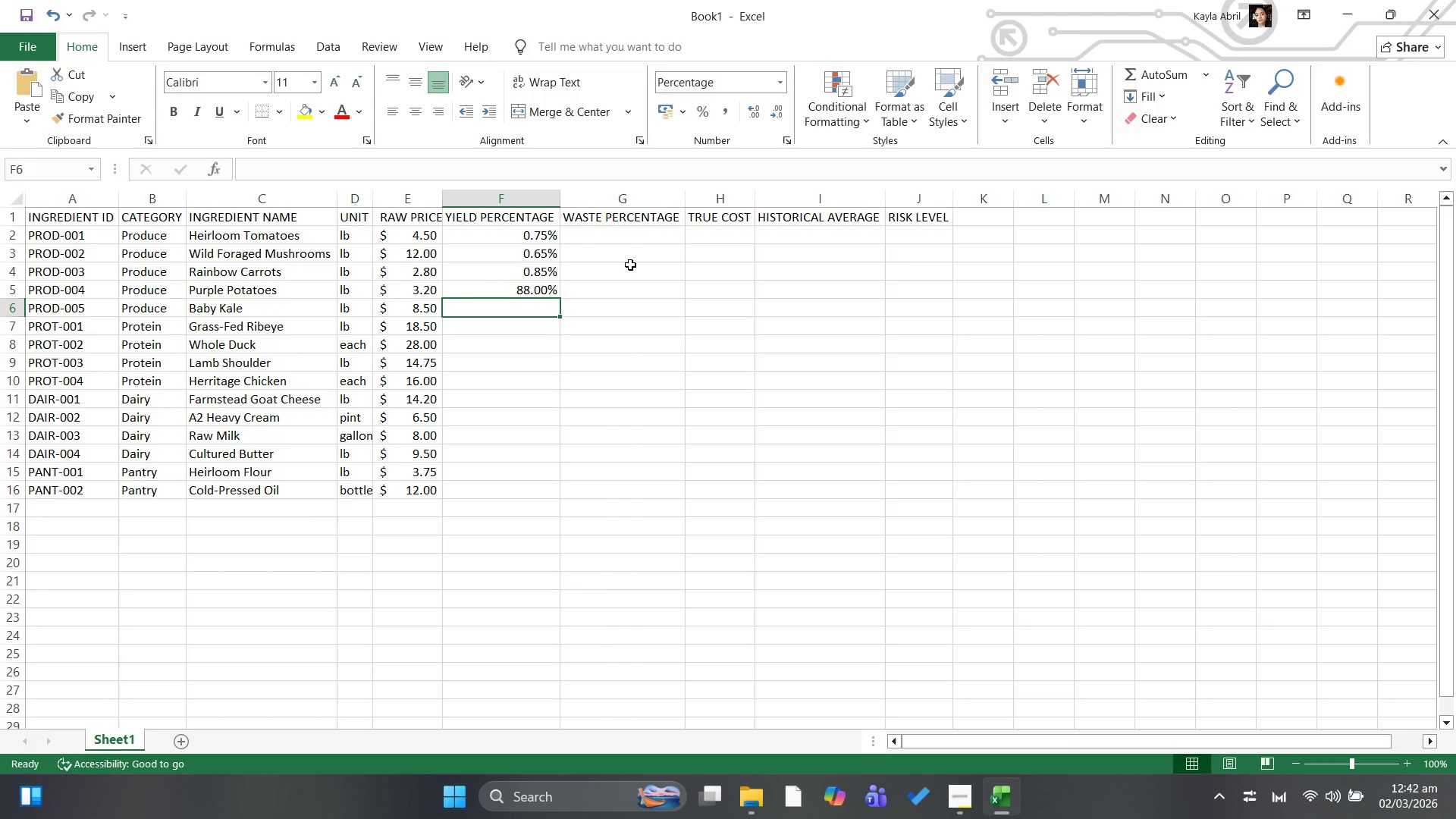 
key(ArrowUp)
 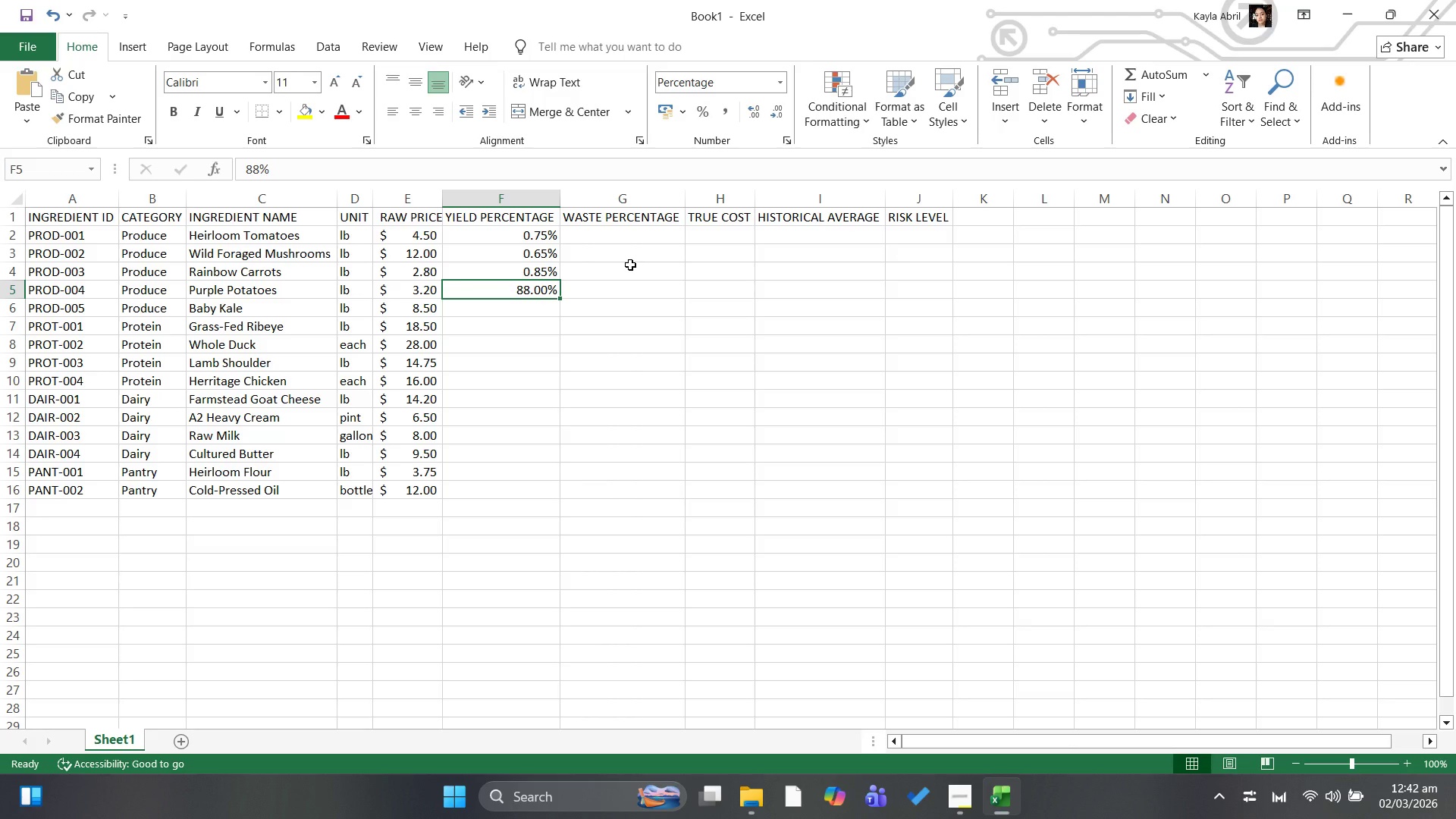 
type(.88)
 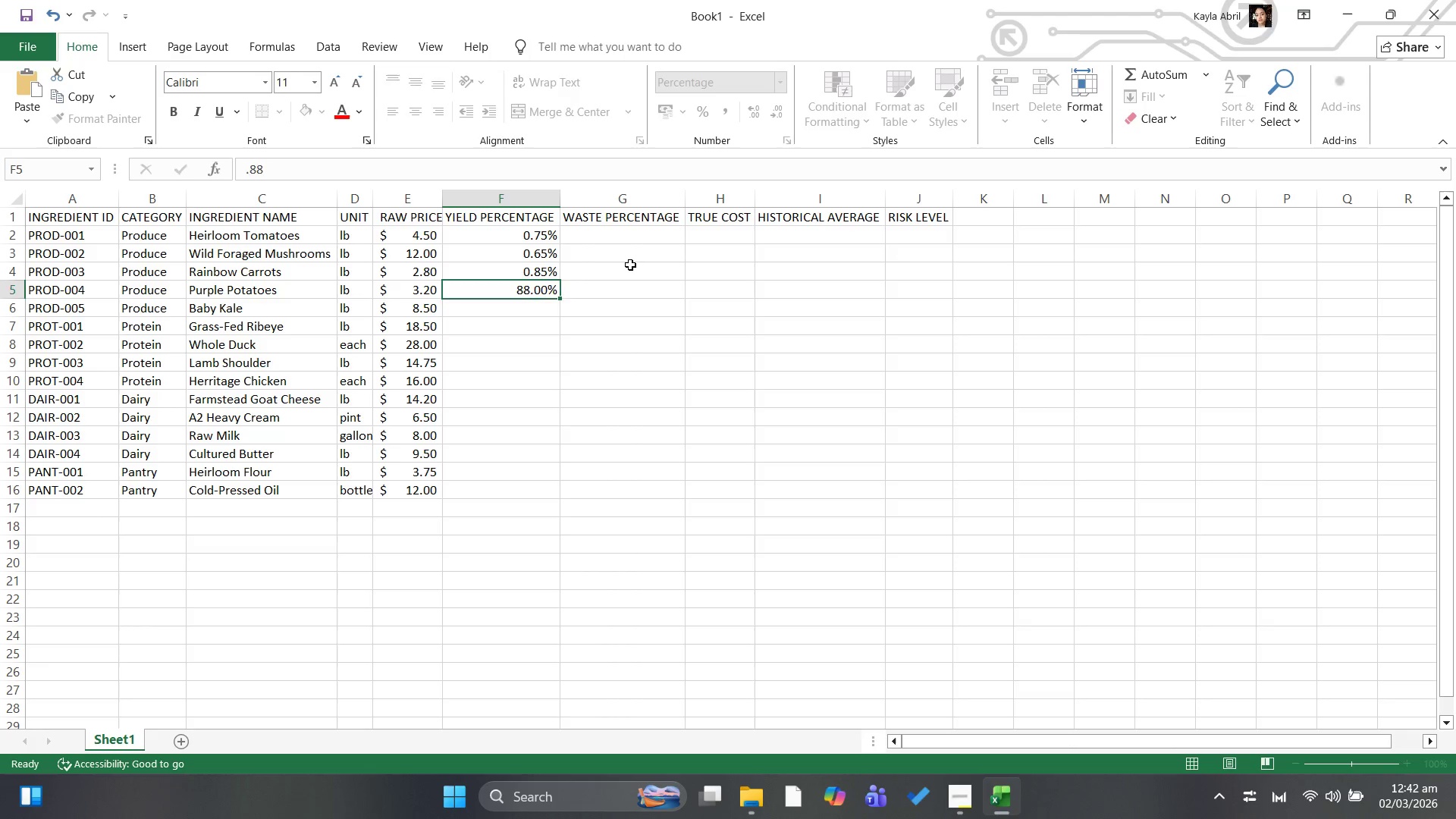 
key(ArrowDown)
 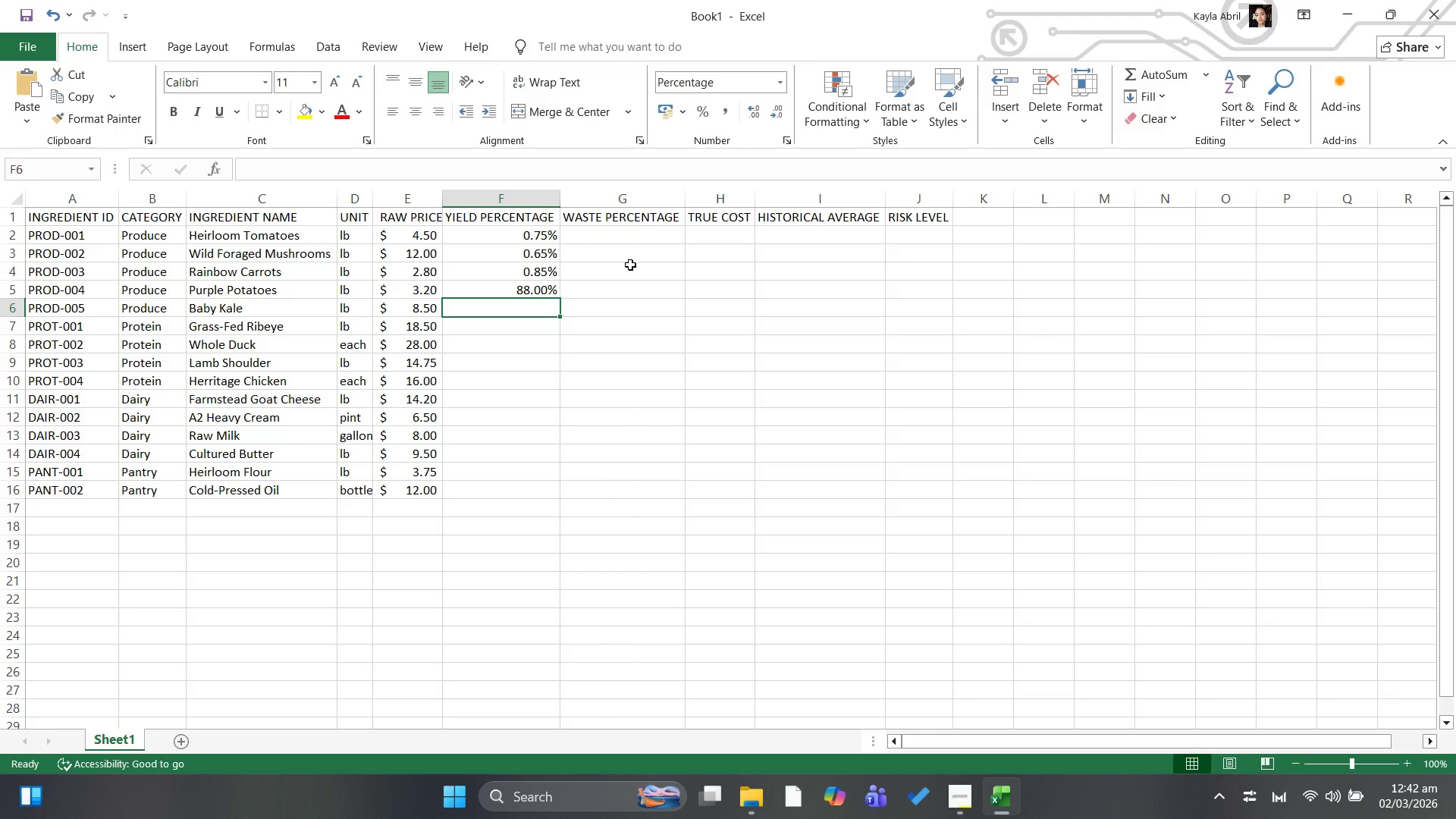 
key(ArrowUp)
 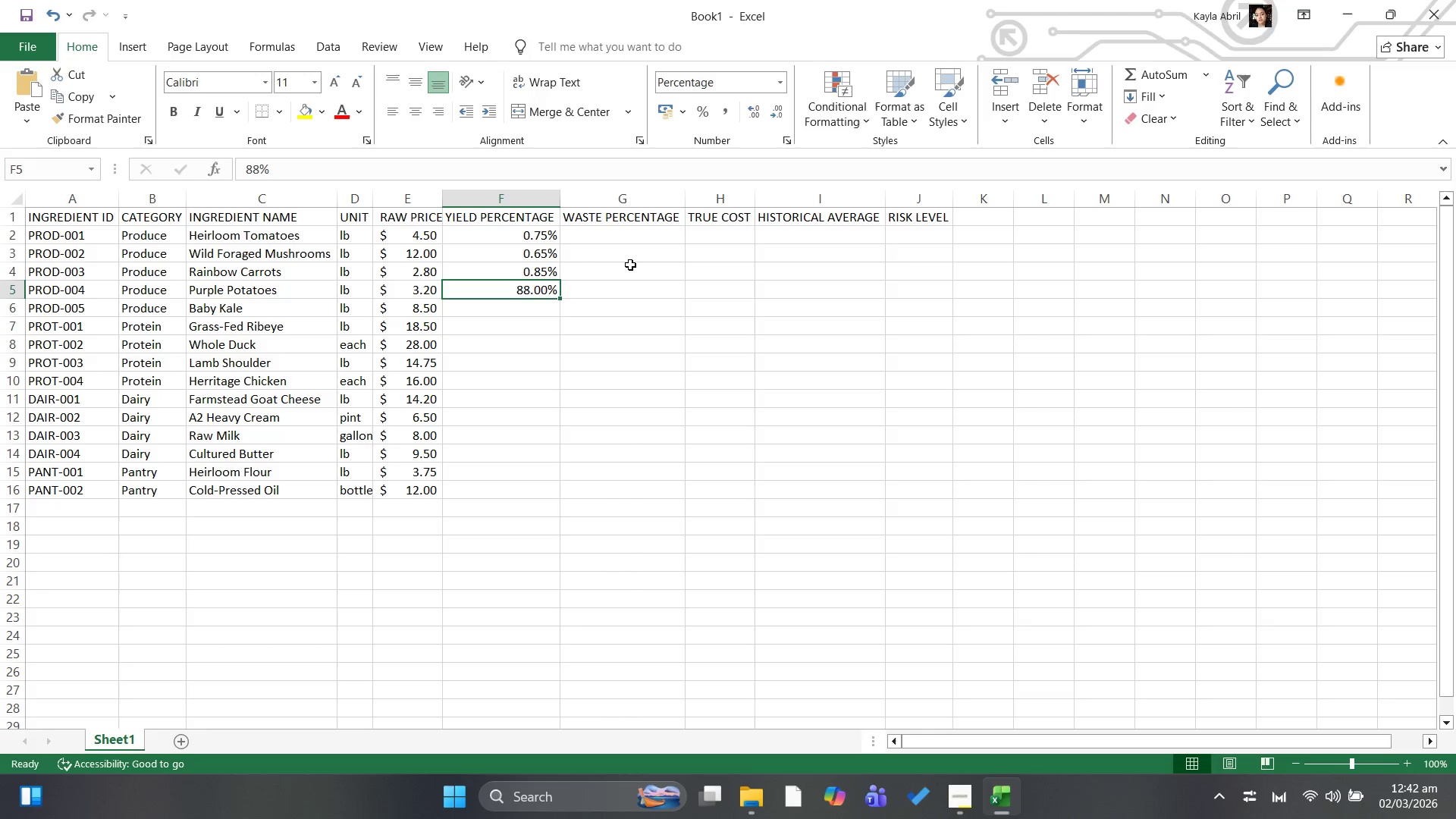 
type(0.88)
 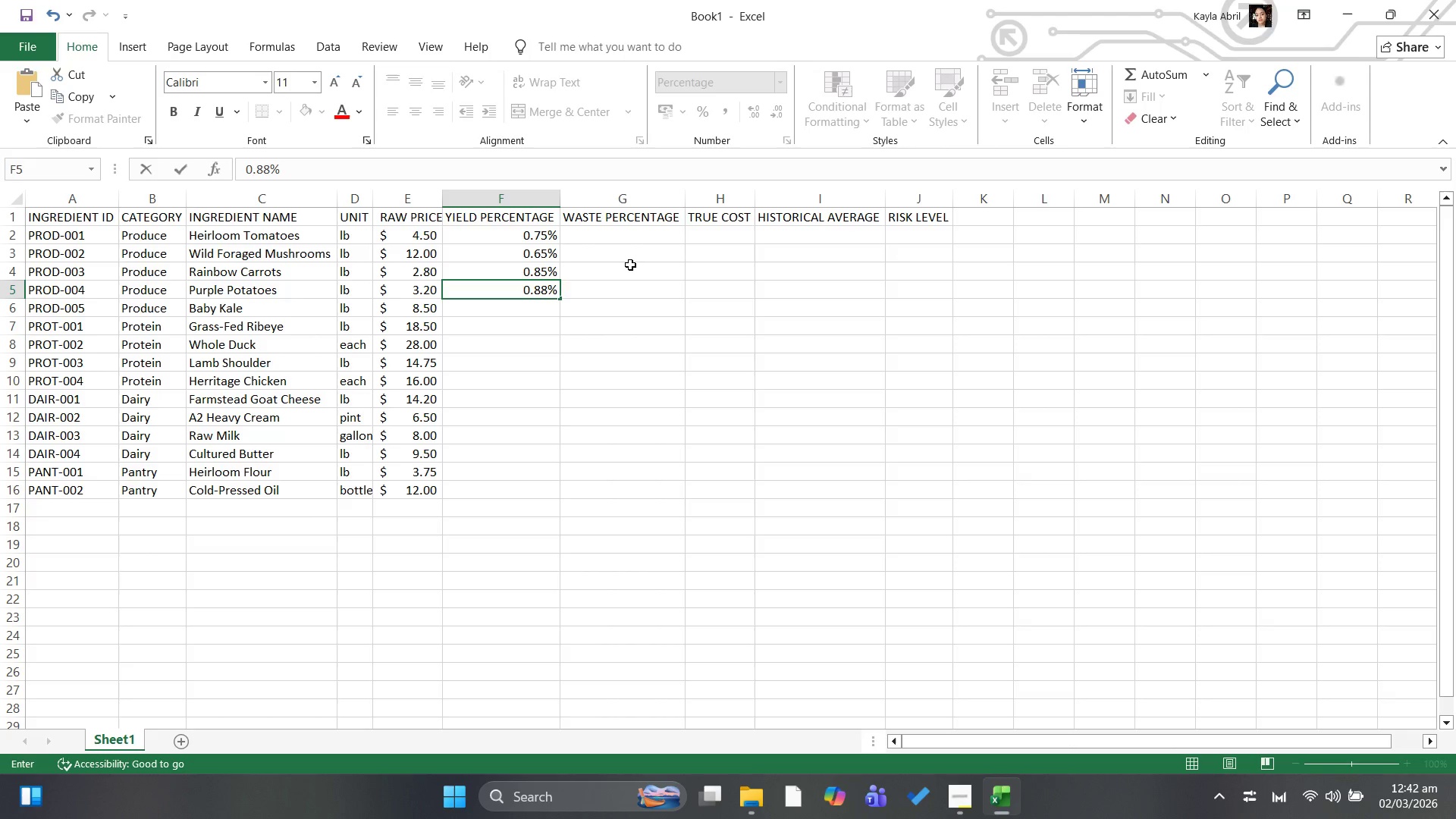 
key(ArrowDown)
 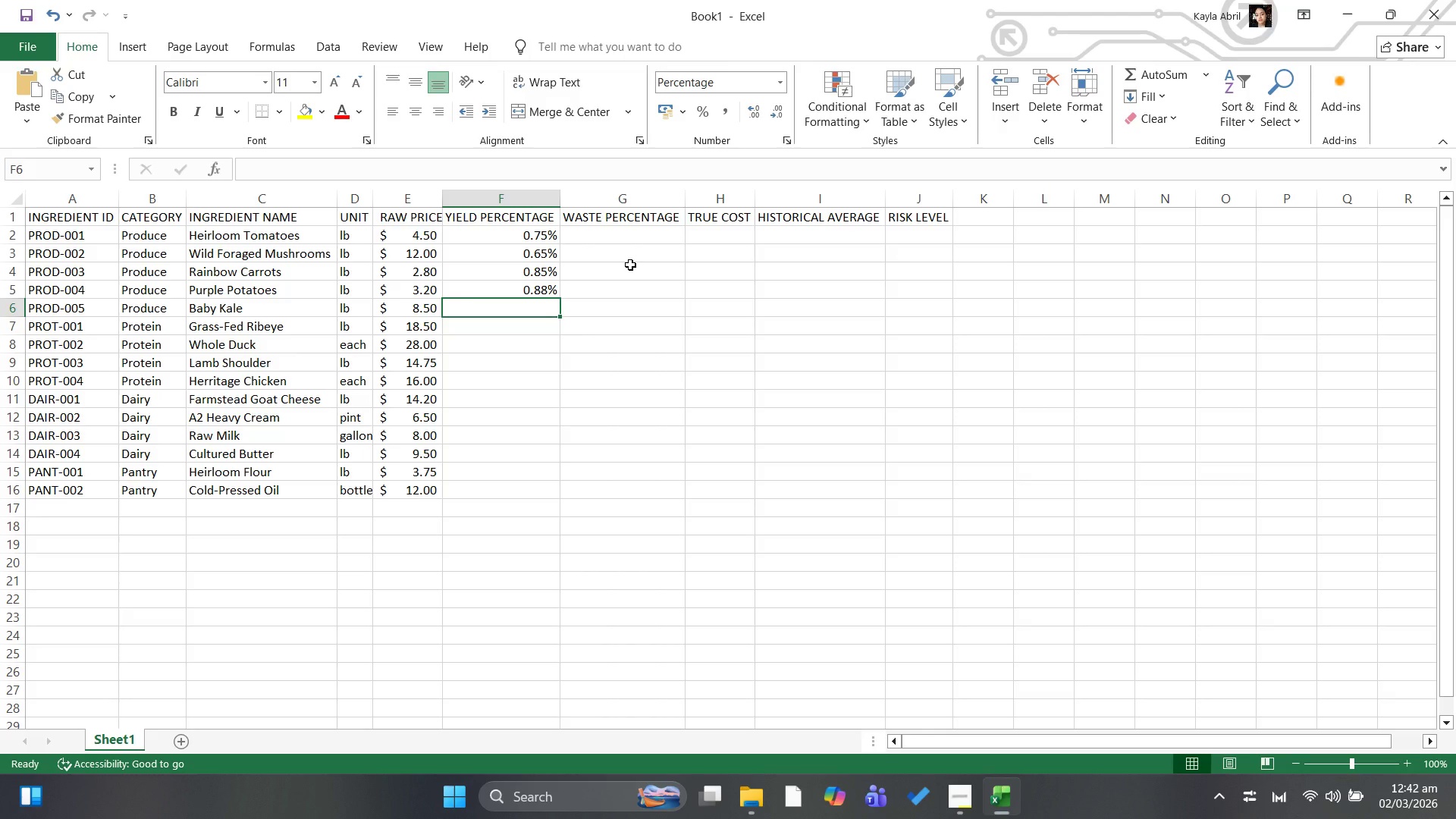 
type(0.70)
 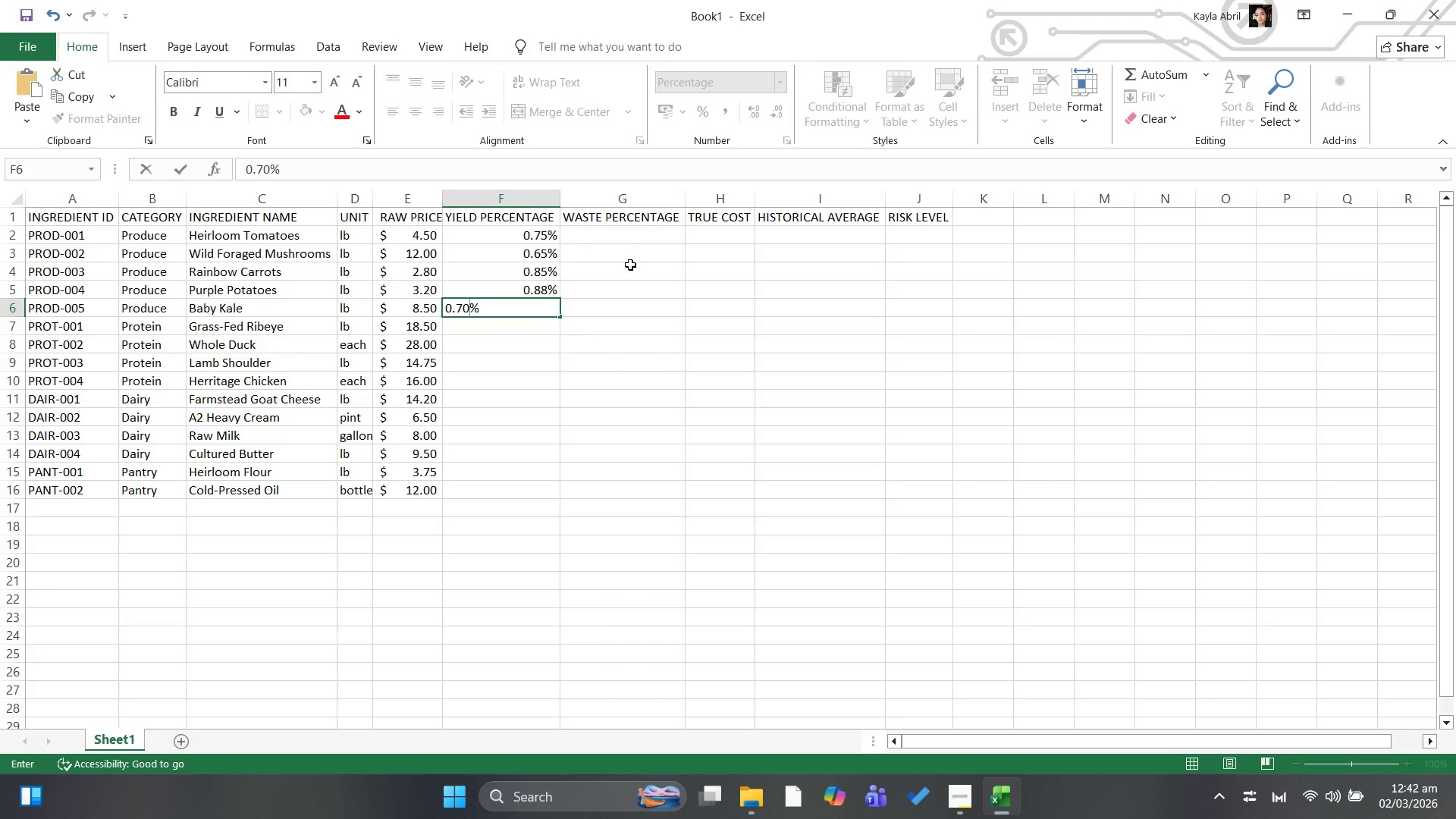 
key(ArrowDown)
 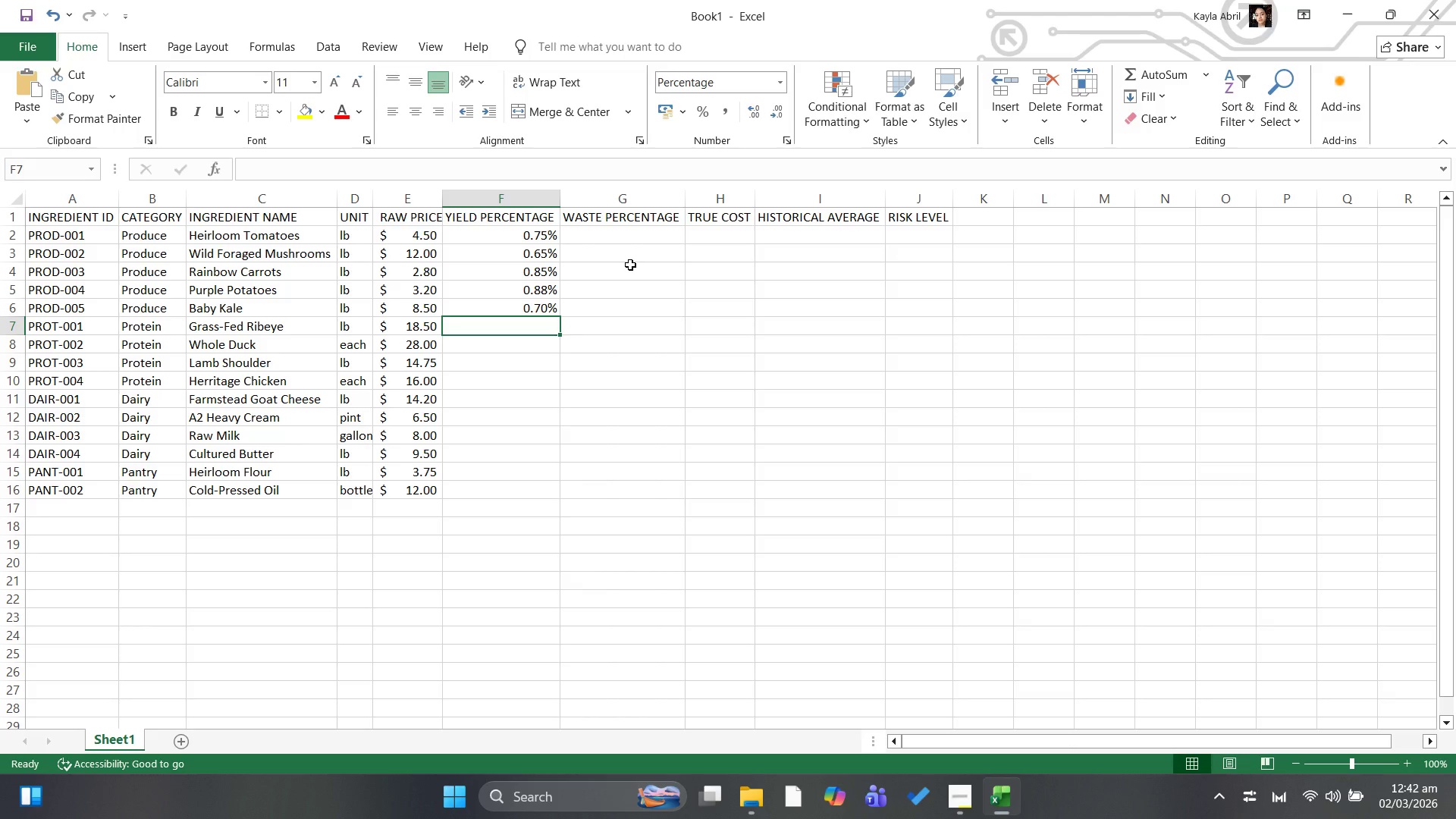 
type(0.92)
 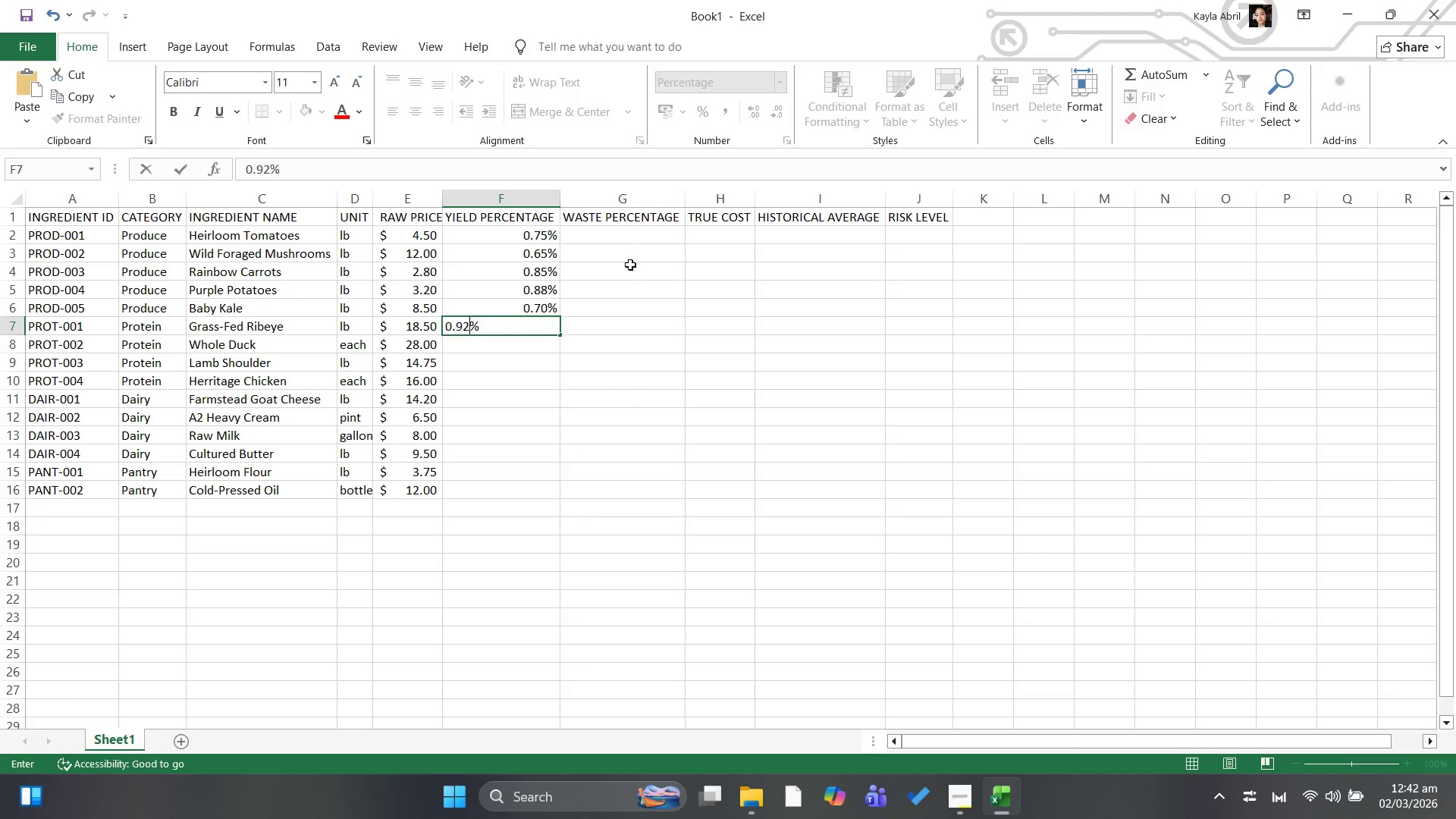 
key(ArrowDown)
 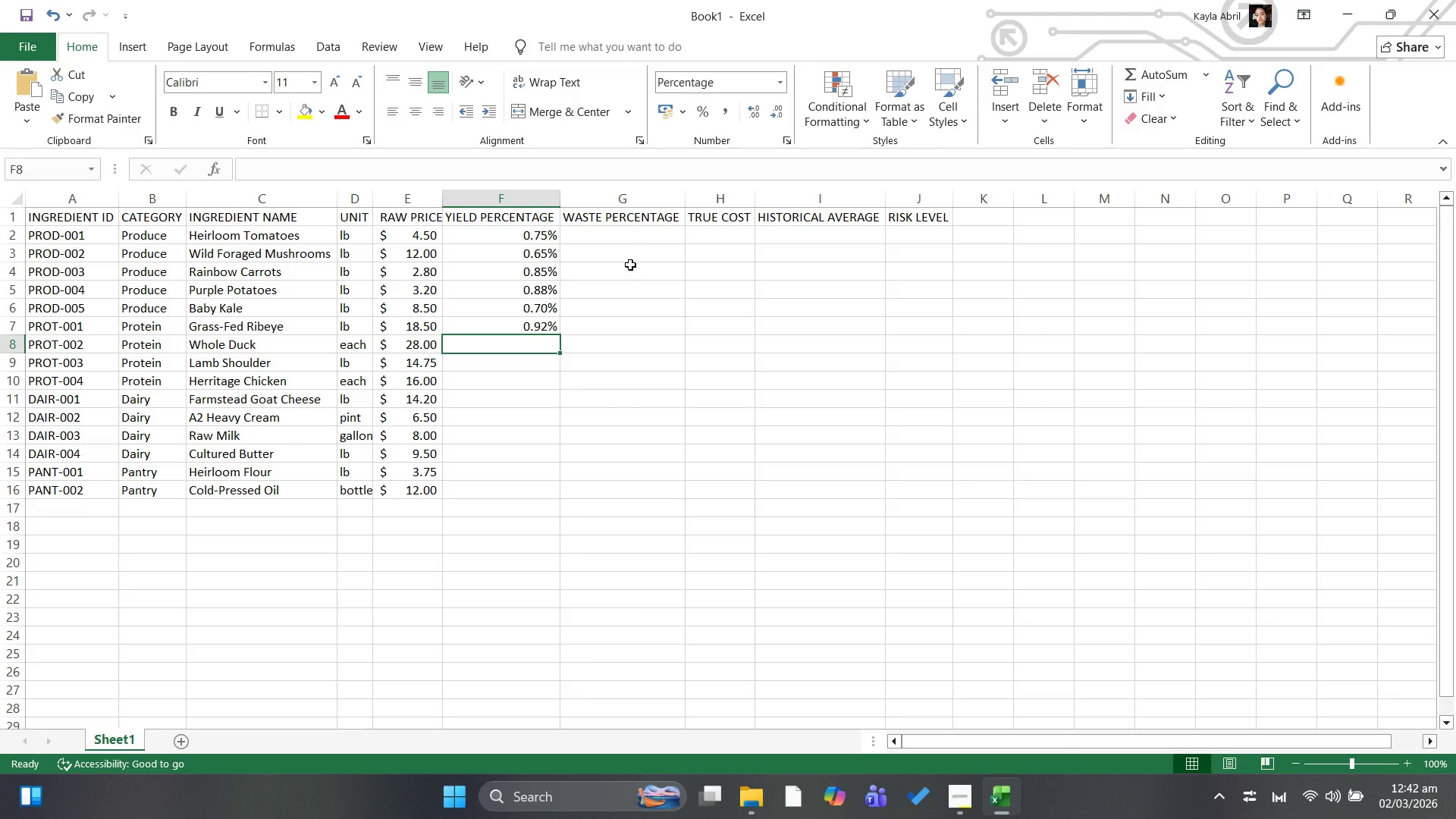 
type(0,)
key(Backspace)
type(.72)
 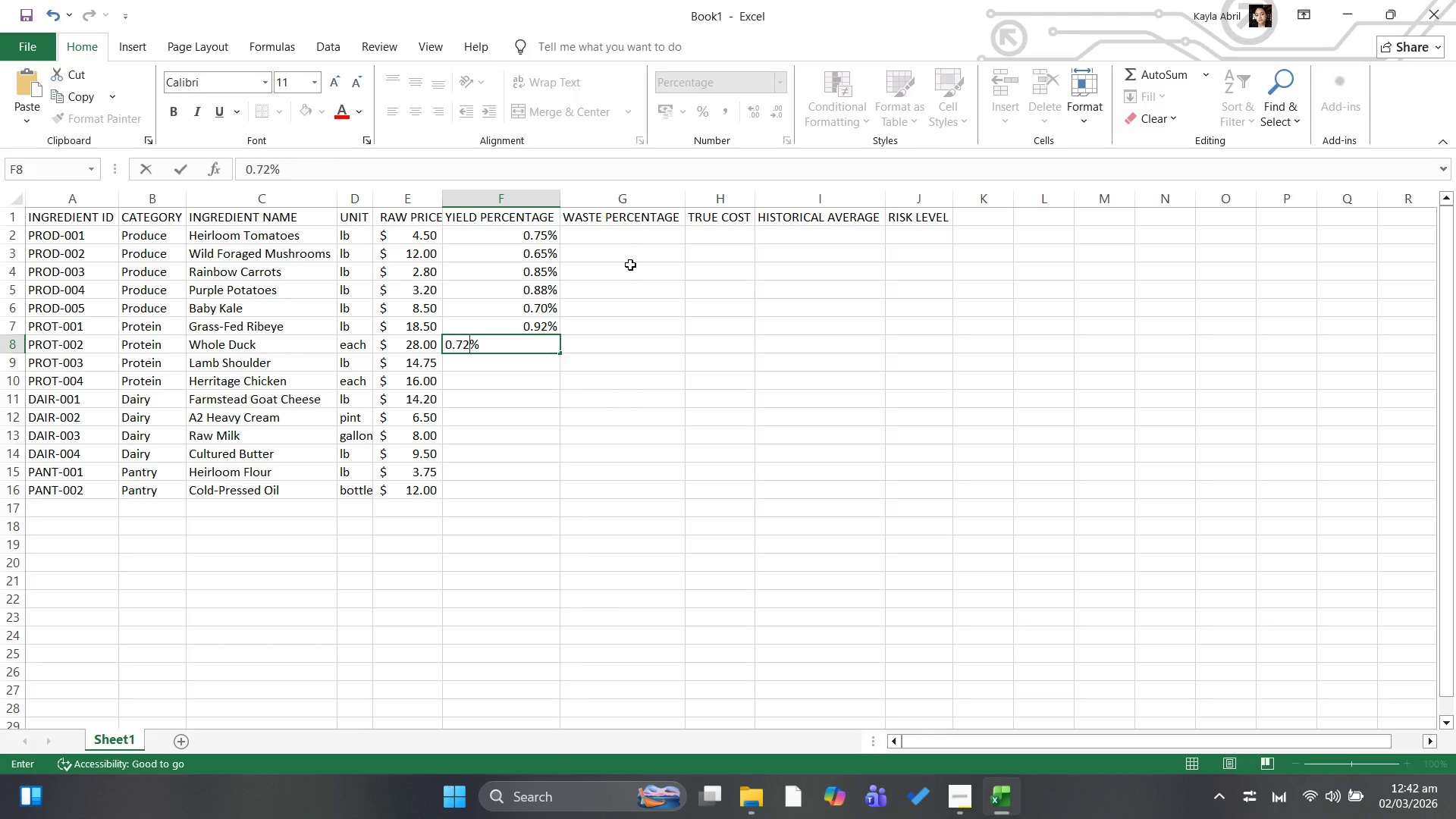 
key(ArrowDown)
 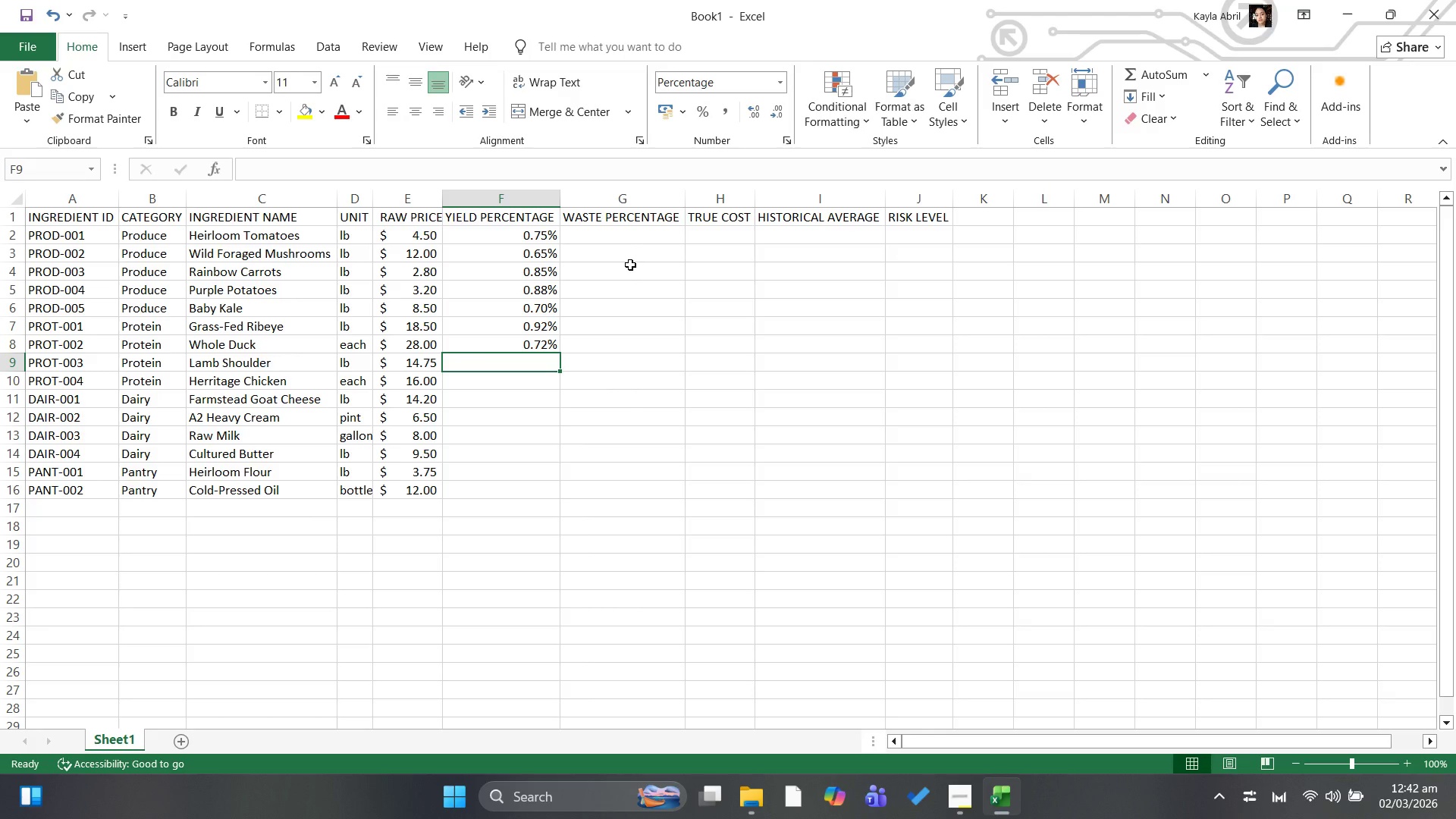 
type(0.85)
 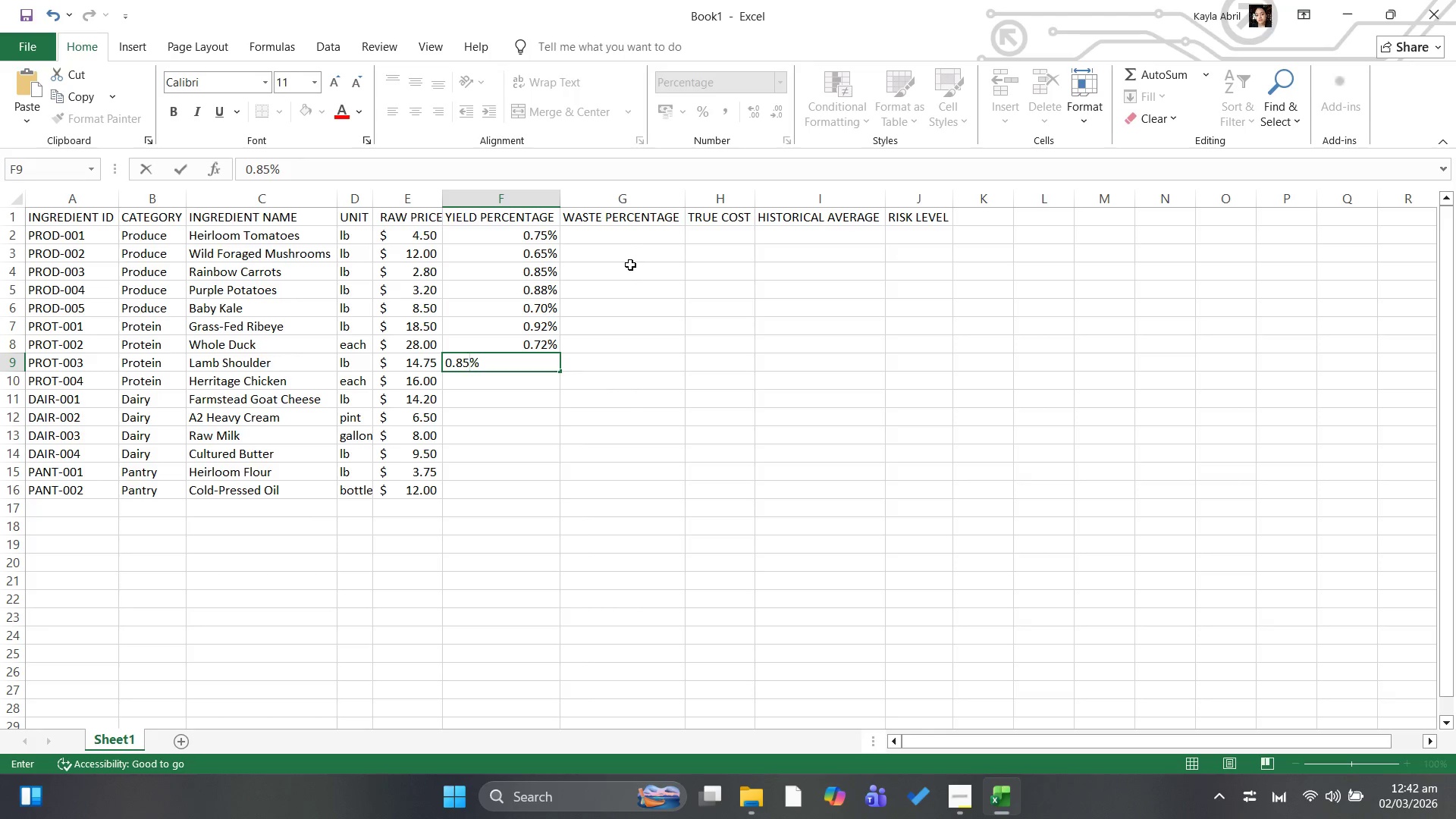 
key(ArrowDown)
 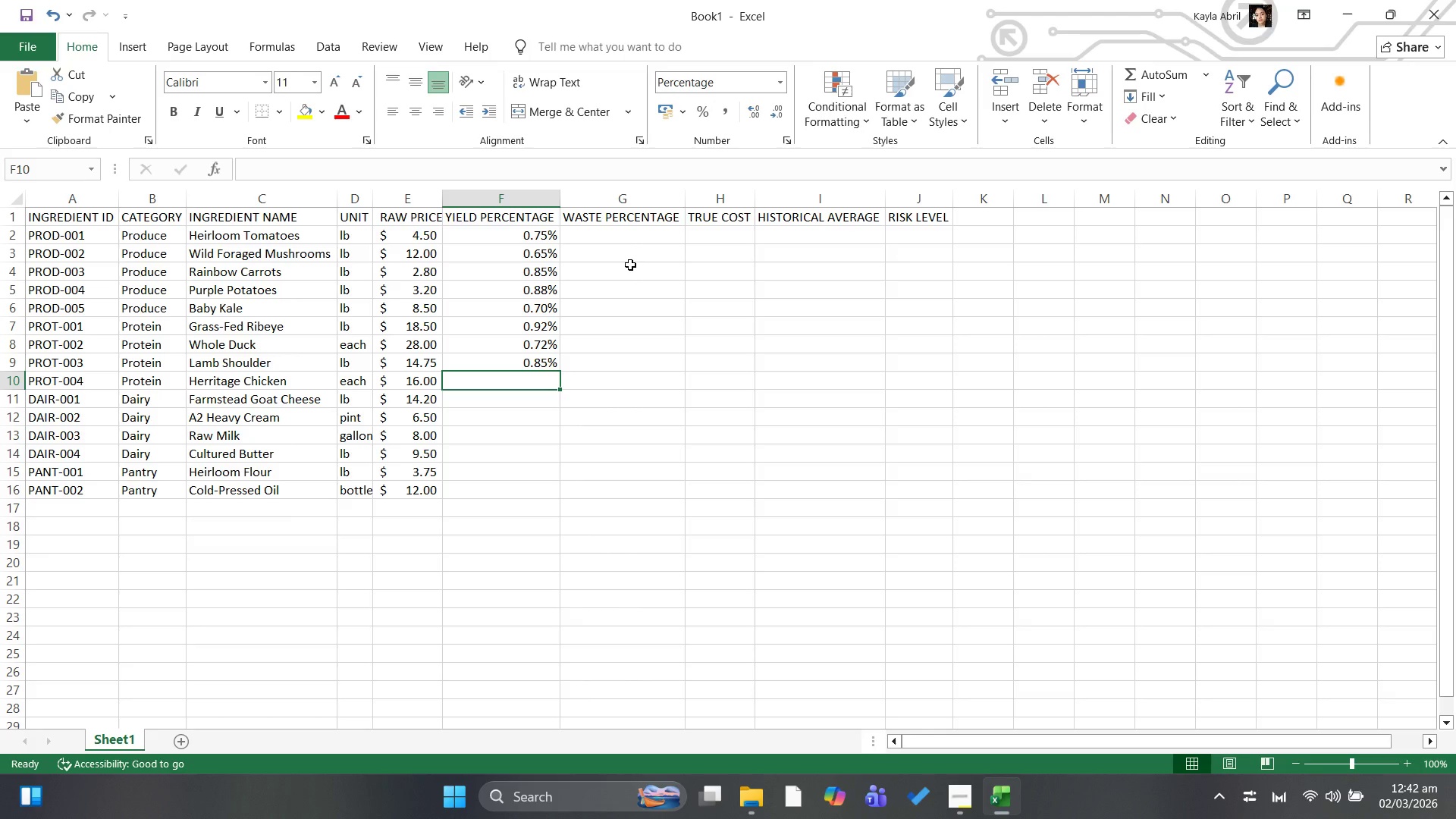 
type(0.78)
 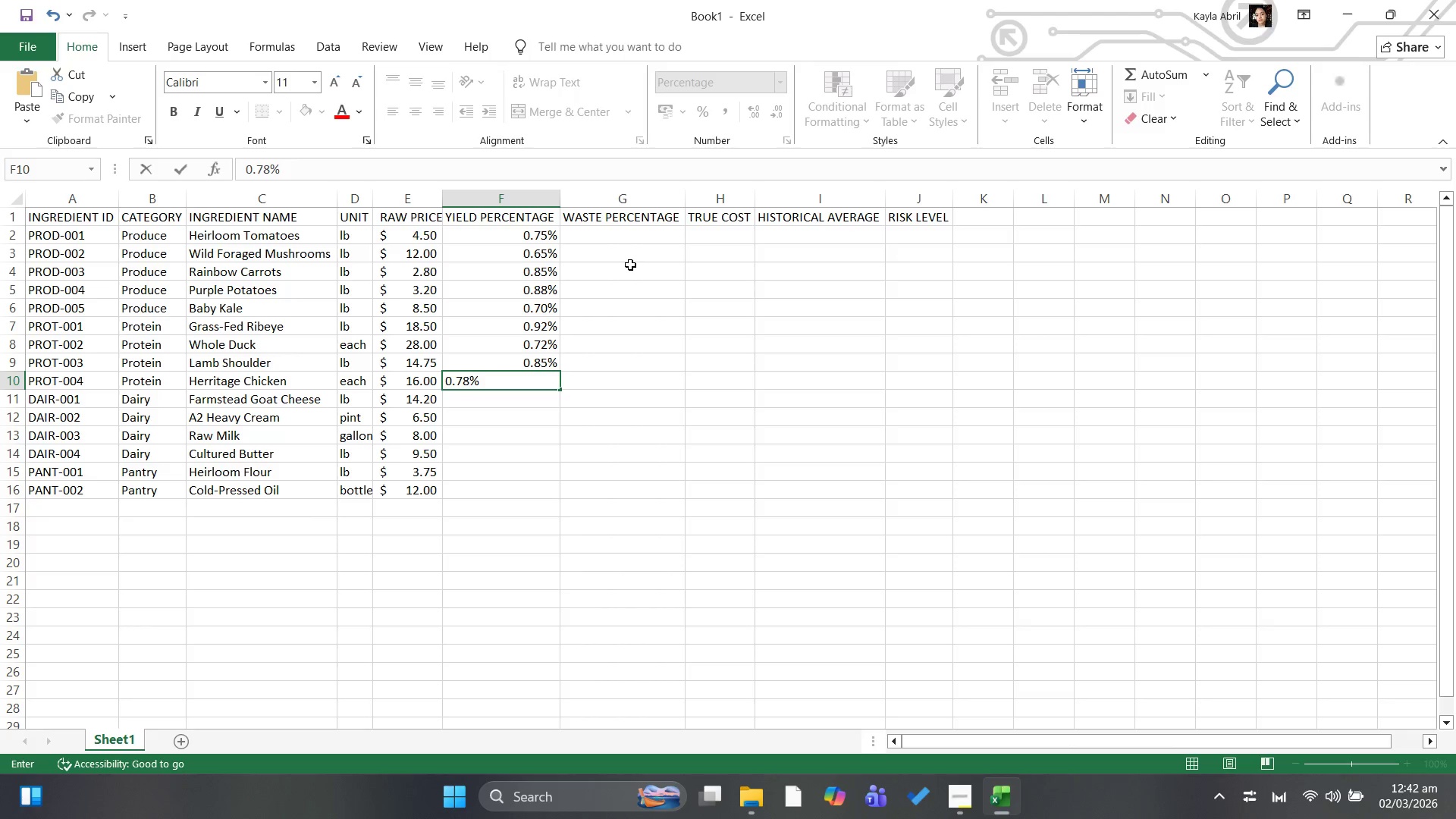 
key(ArrowDown)
 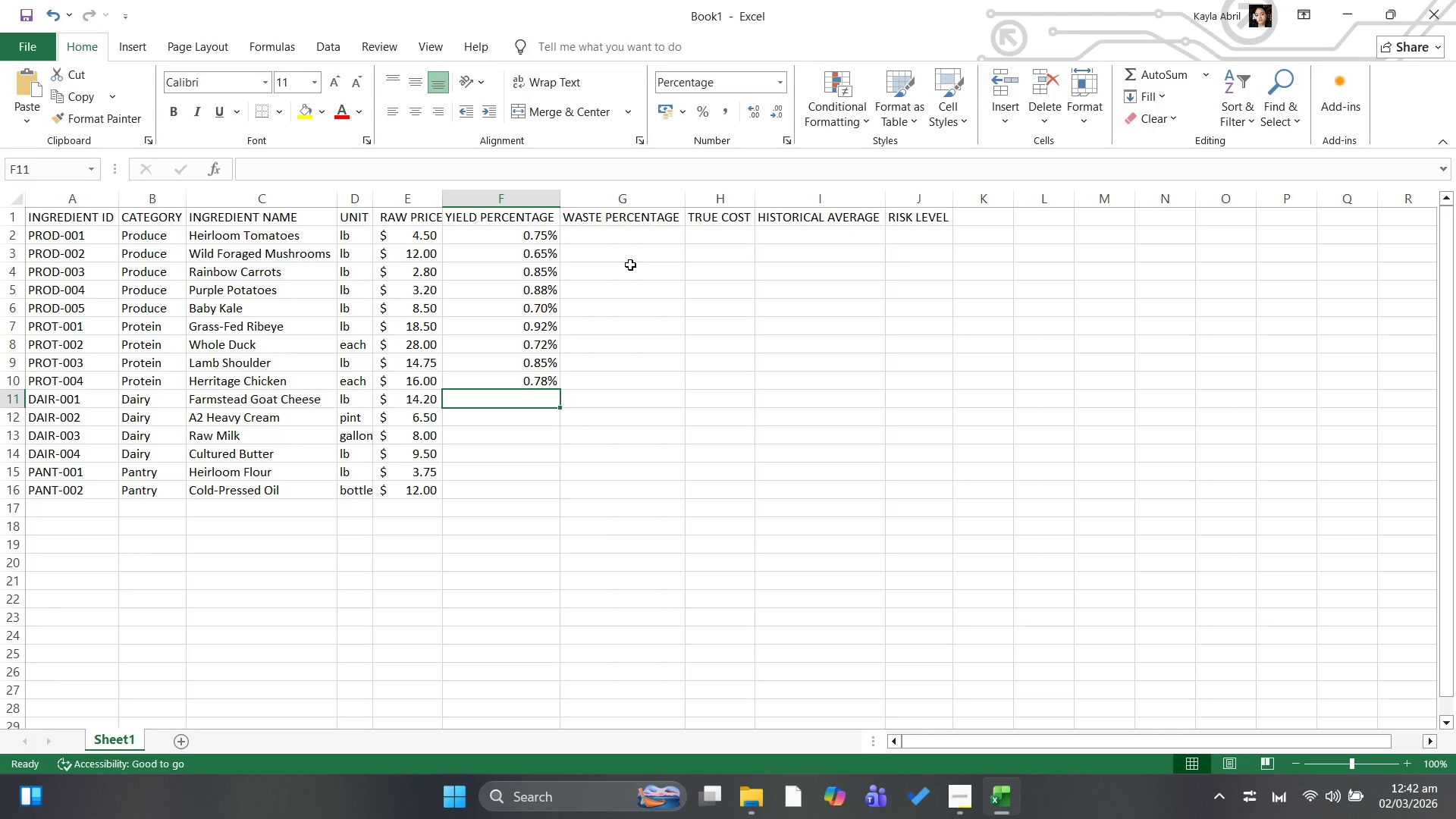 
type(0.95)
 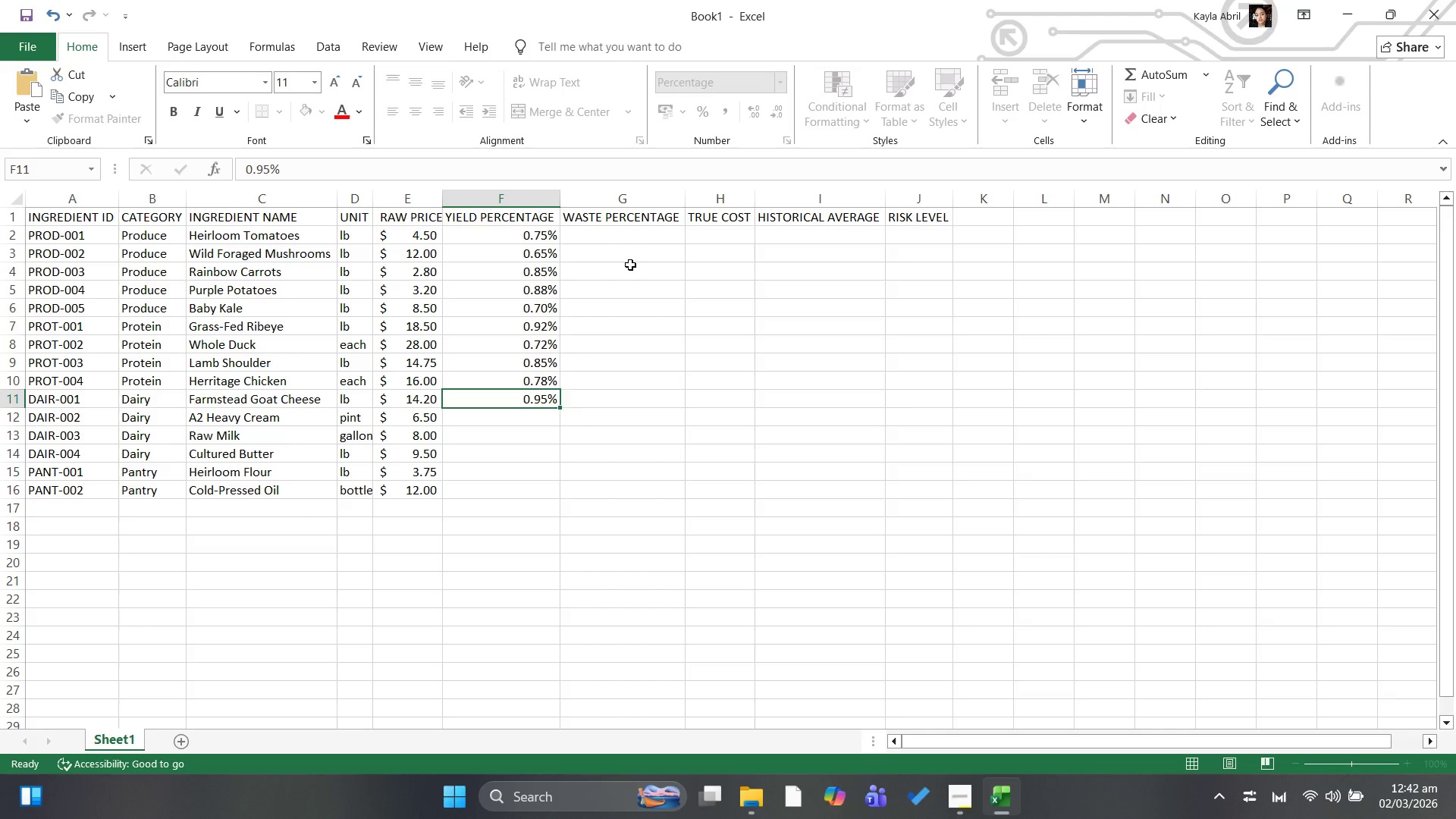 
key(ArrowDown)
 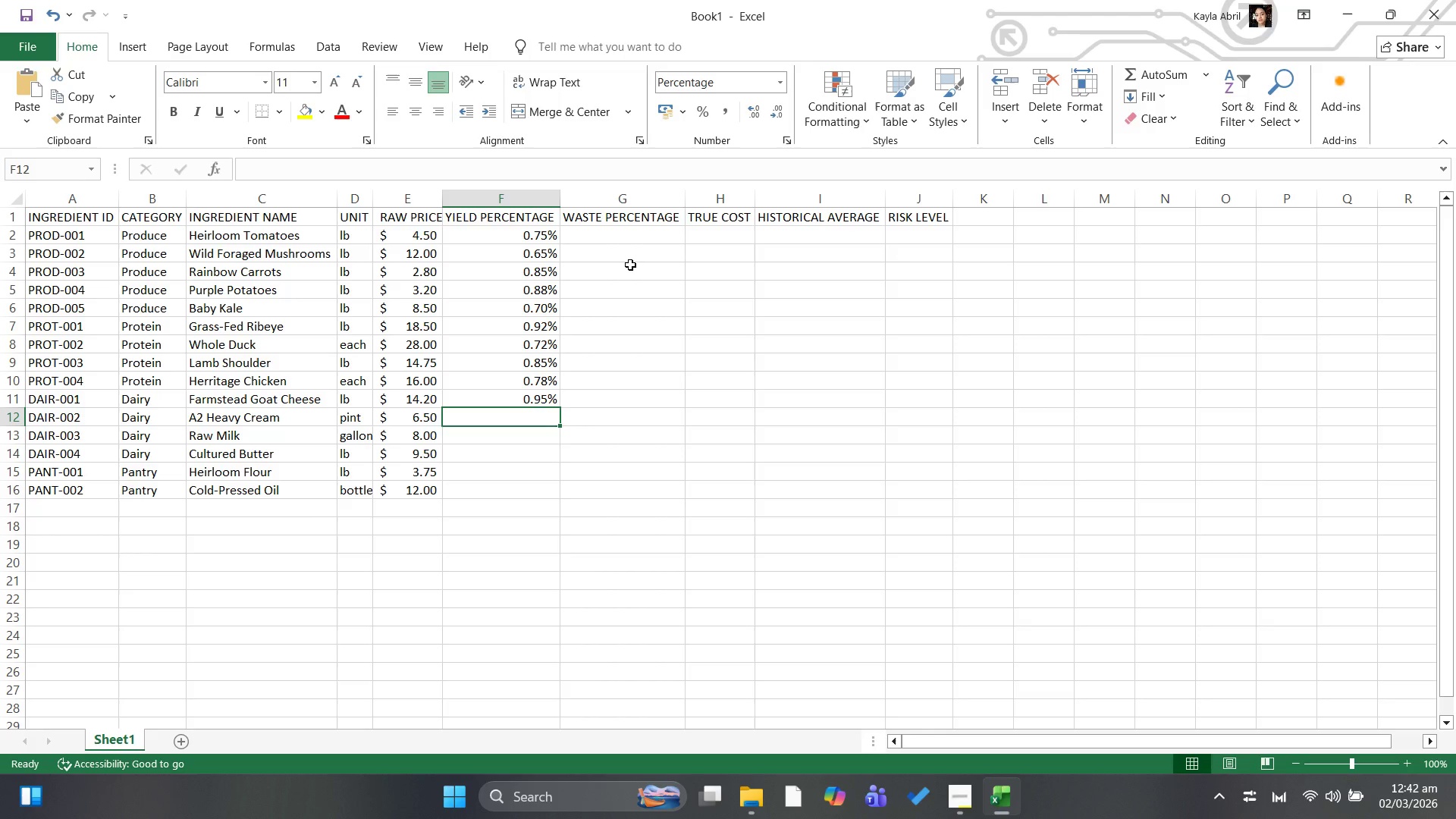 
wait(5.45)
 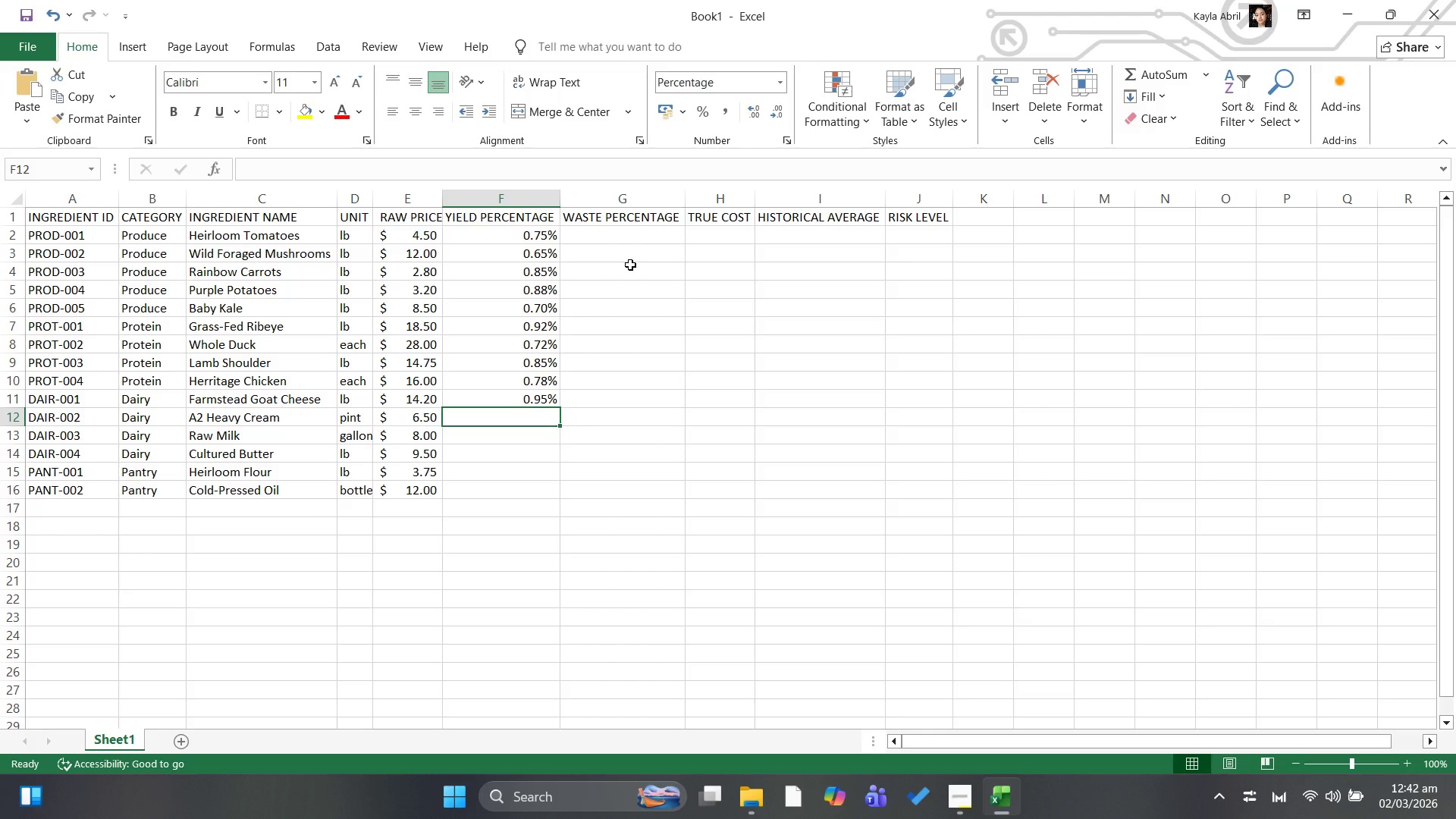 
type(0.98)
 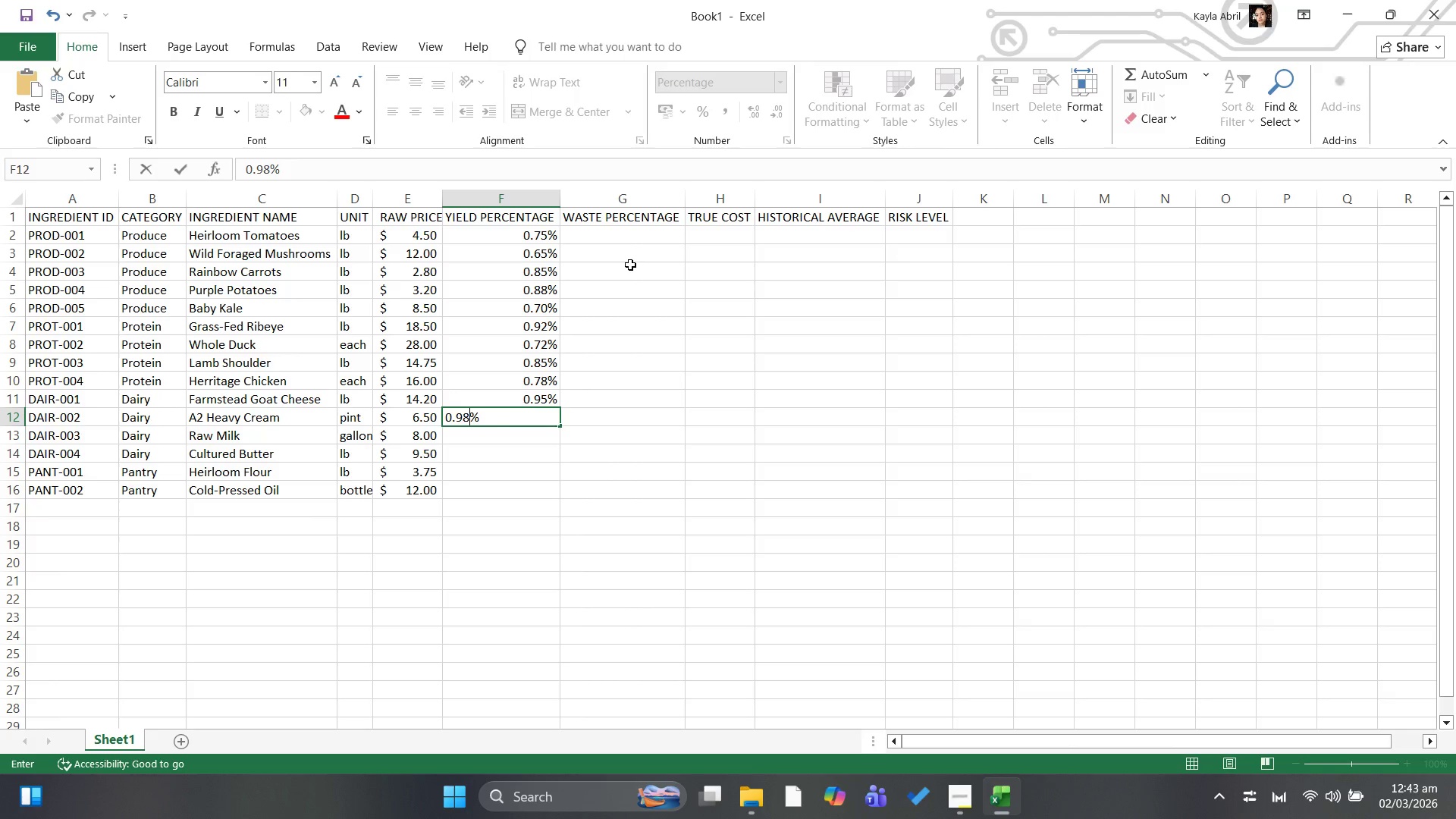 
key(ArrowRight)
 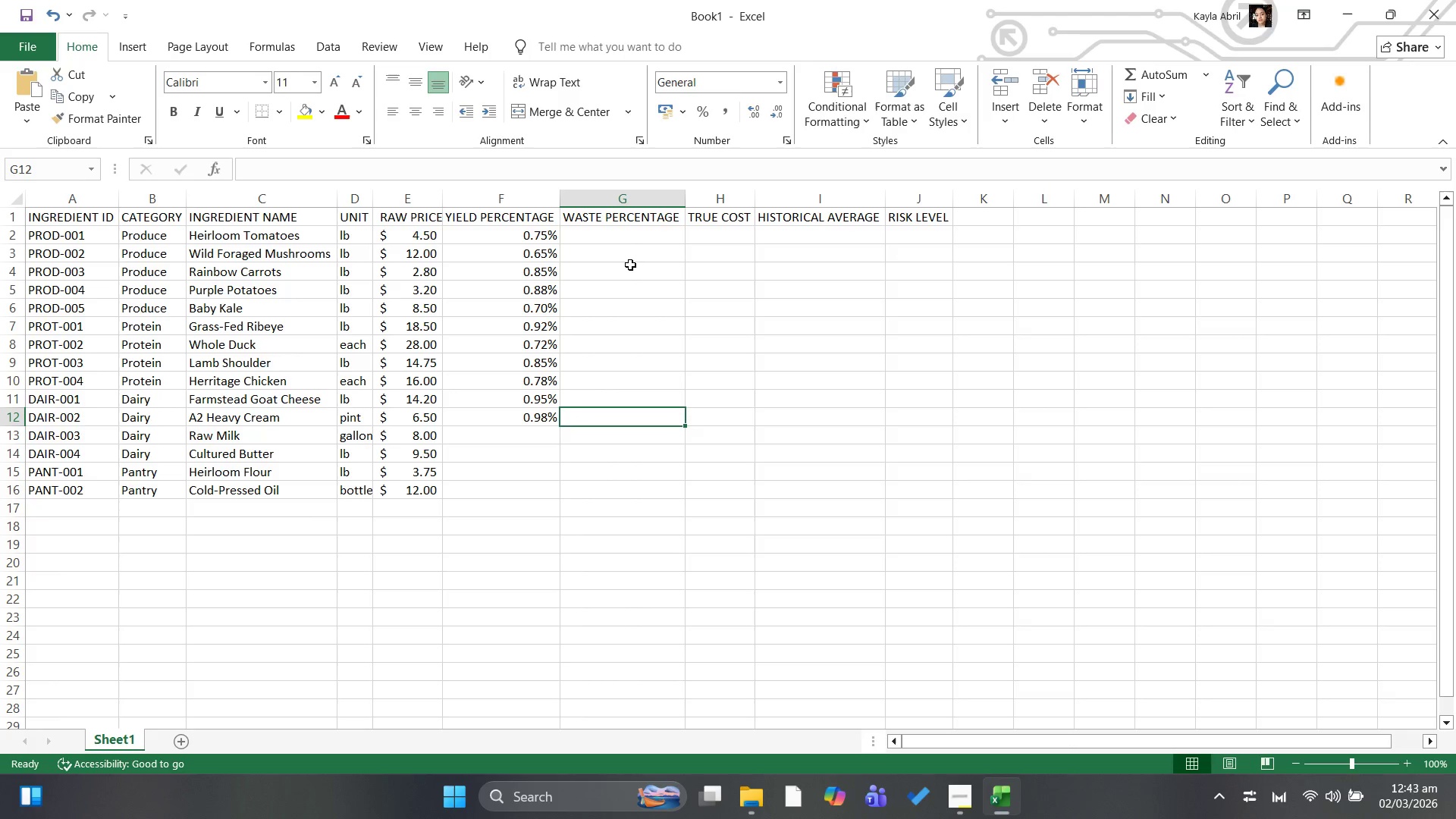 
type(0.99)
key(Backspace)
key(Backspace)
key(Backspace)
key(Backspace)
 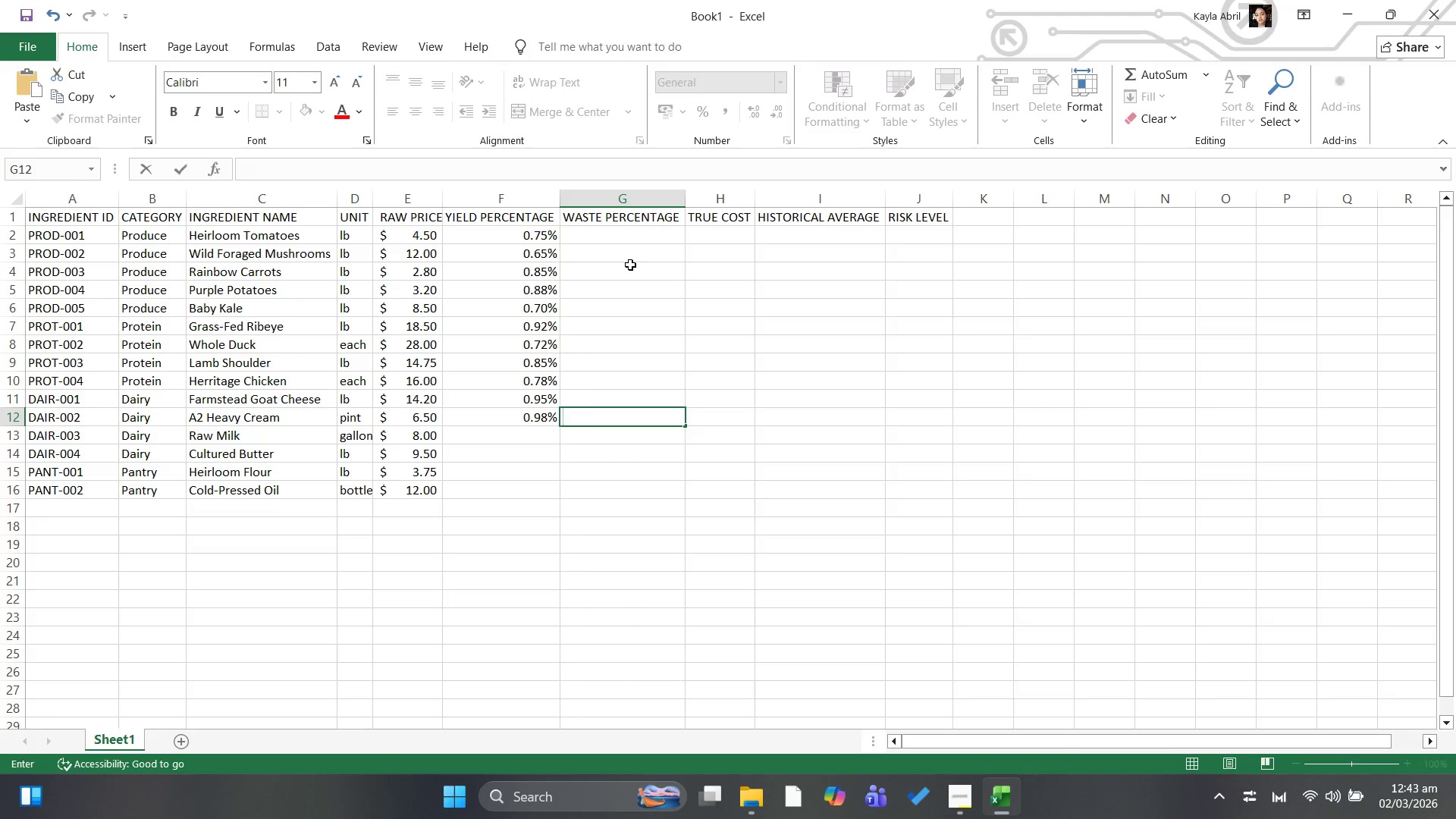 
key(ArrowDown)
 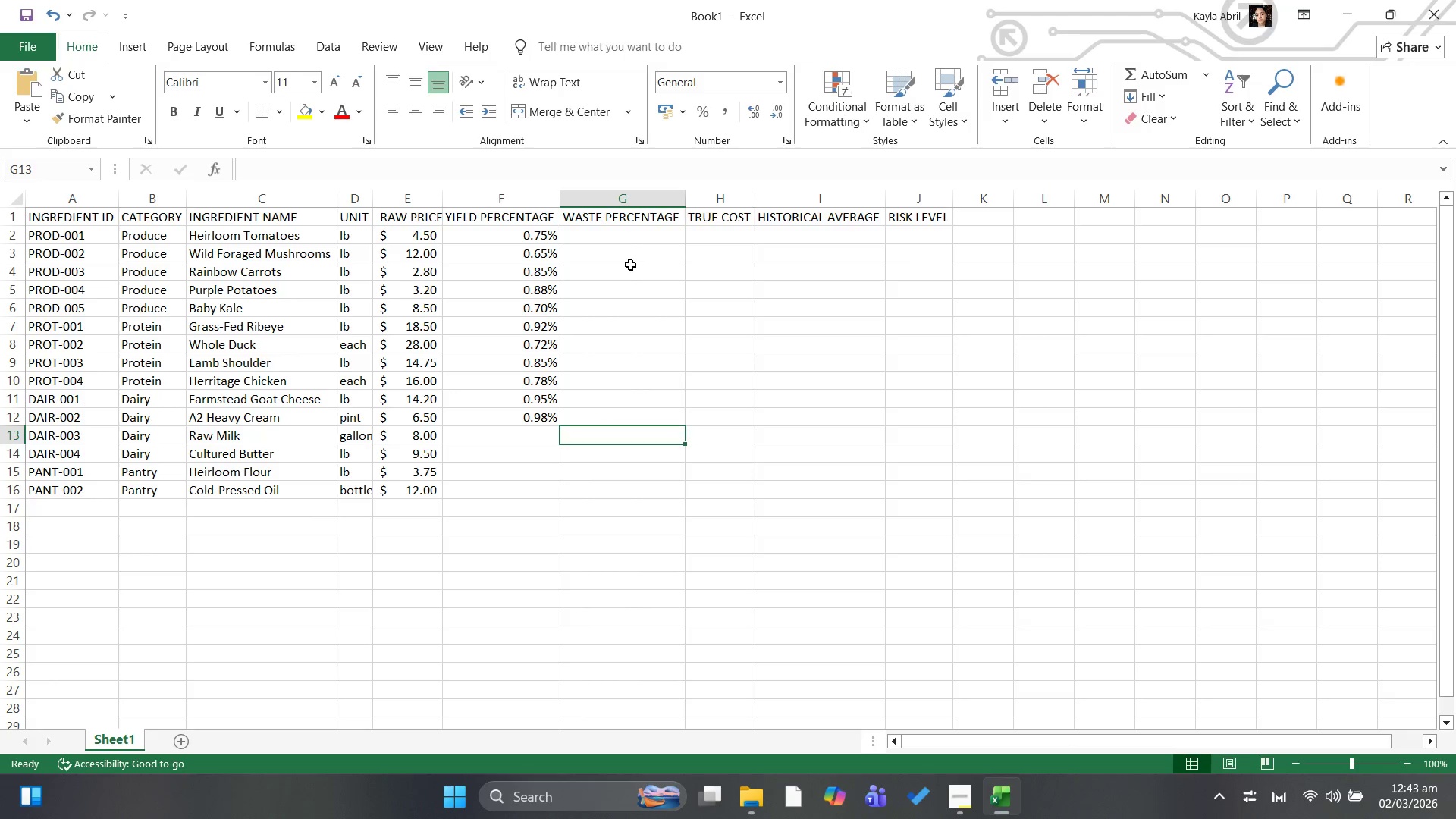 
key(ArrowLeft)
 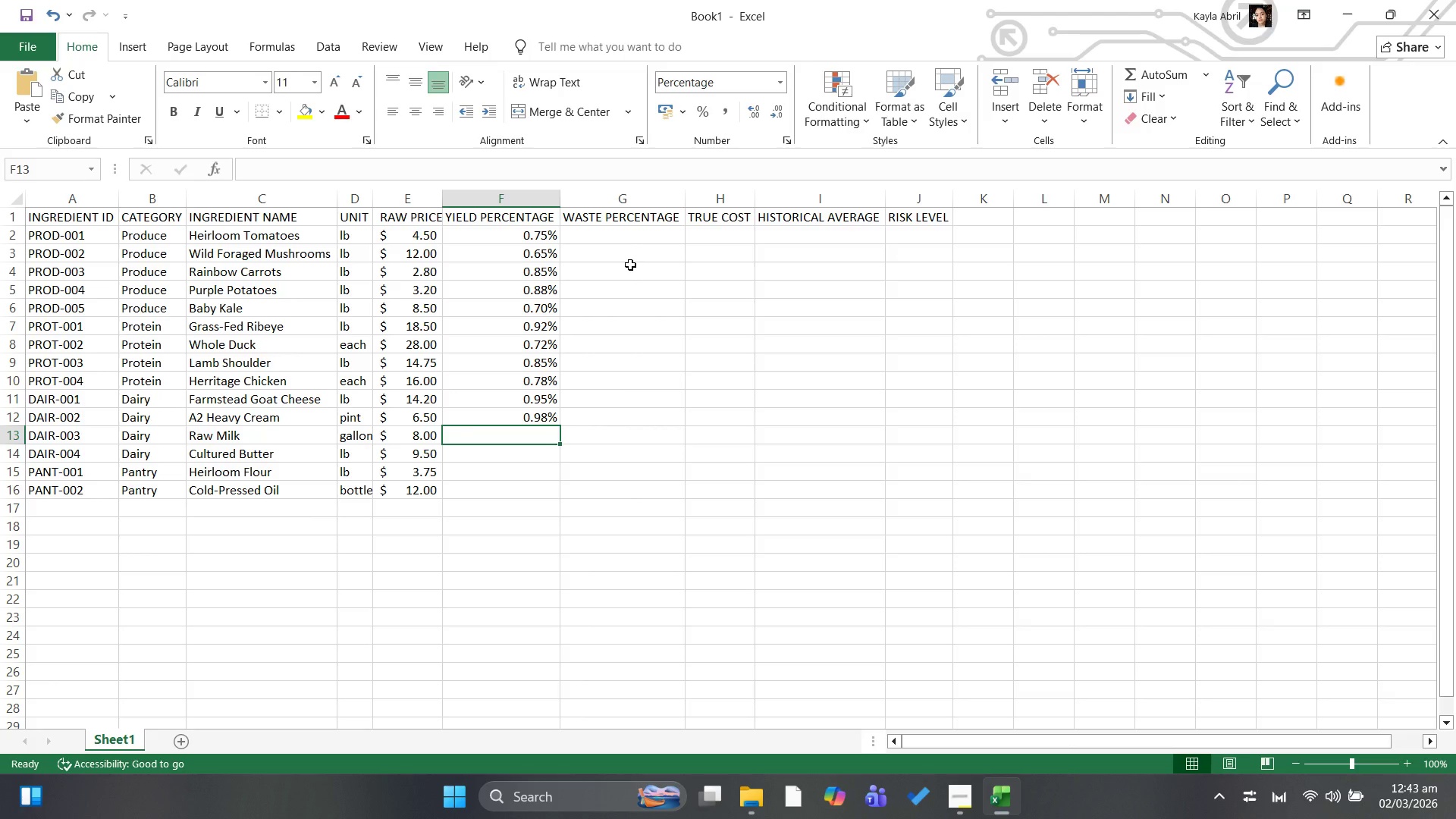 
type(0.99)
 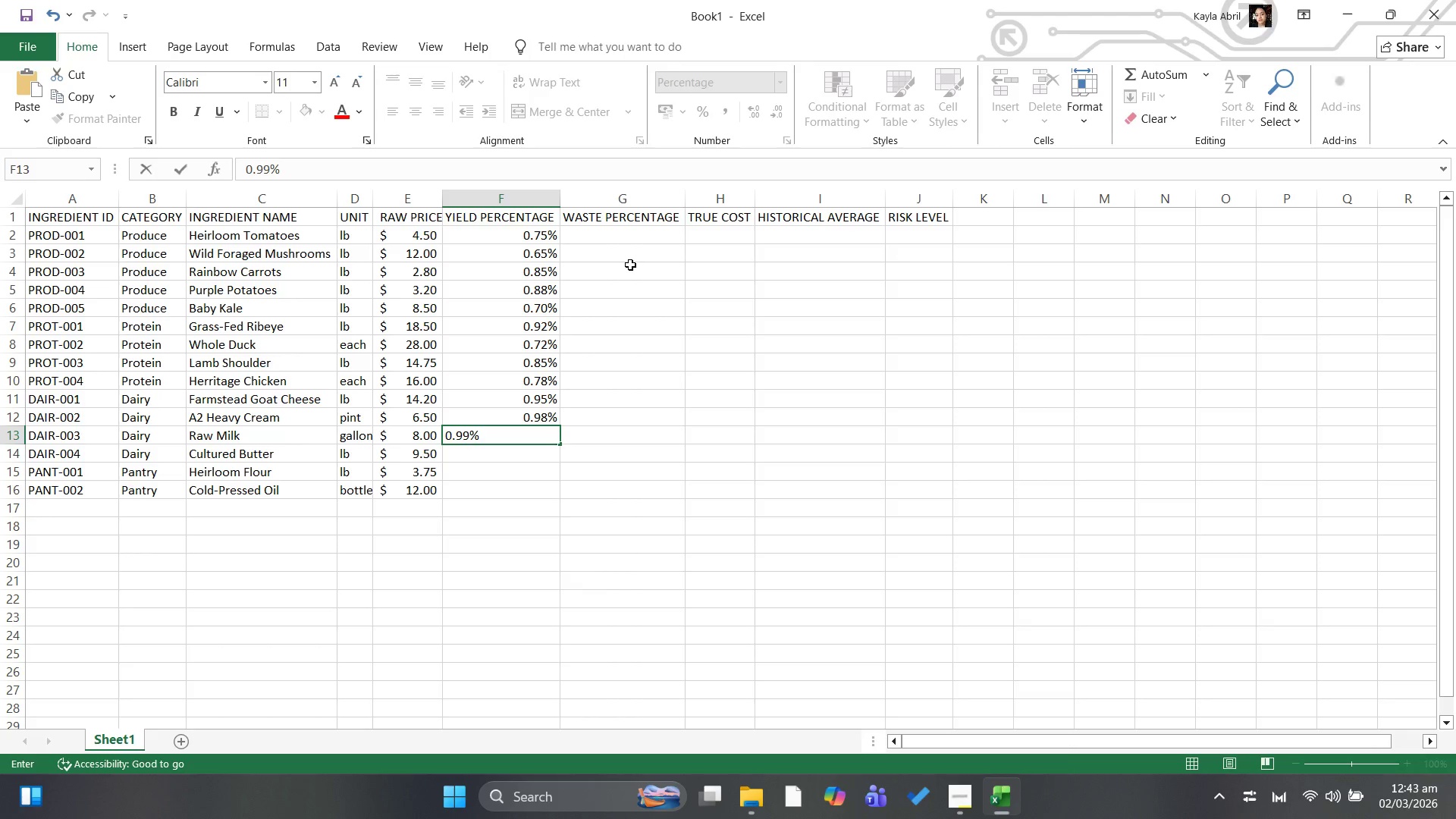 
key(ArrowDown)
 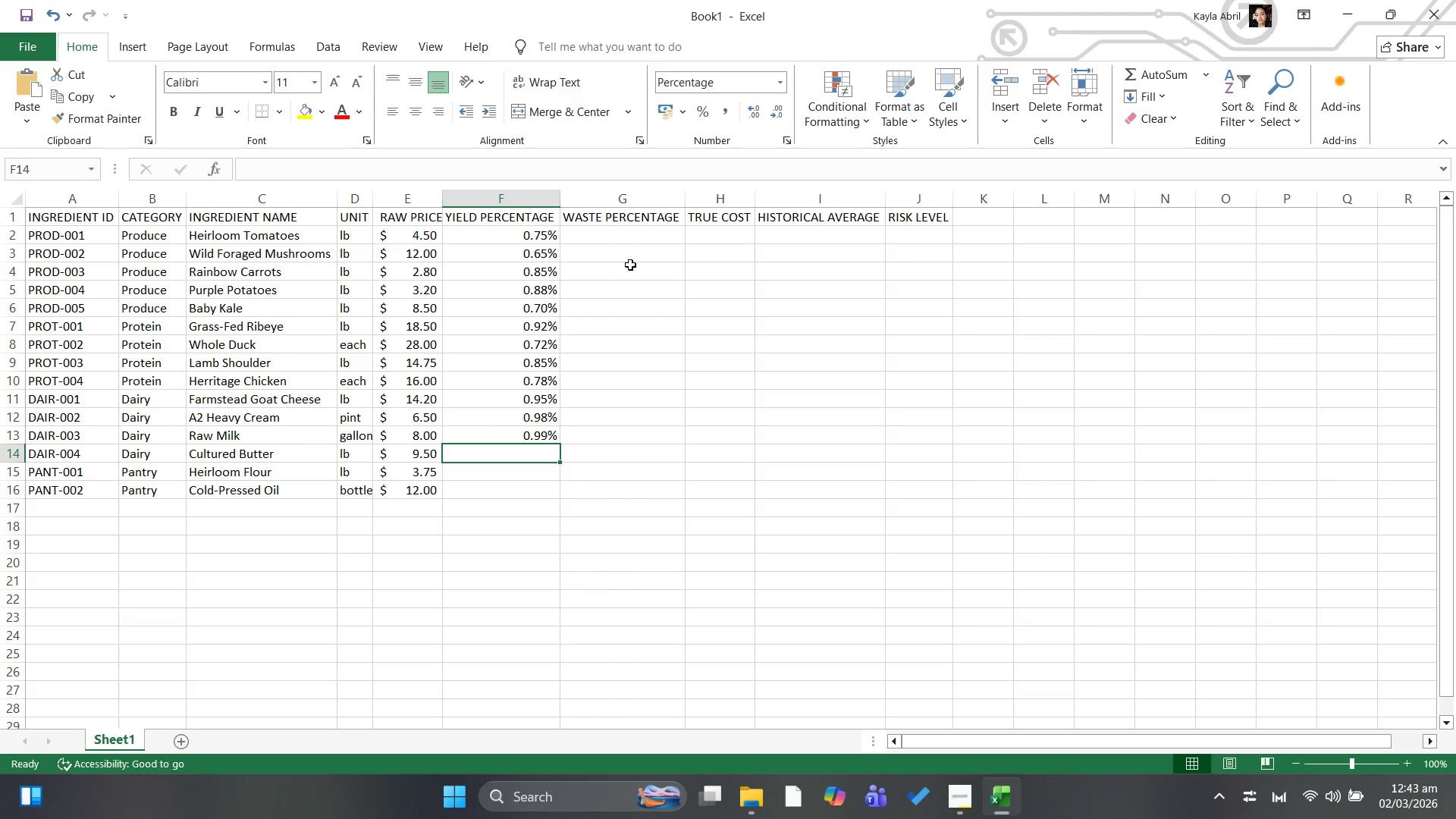 
type(96)
key(Backspace)
key(Backspace)
type(0.96)
 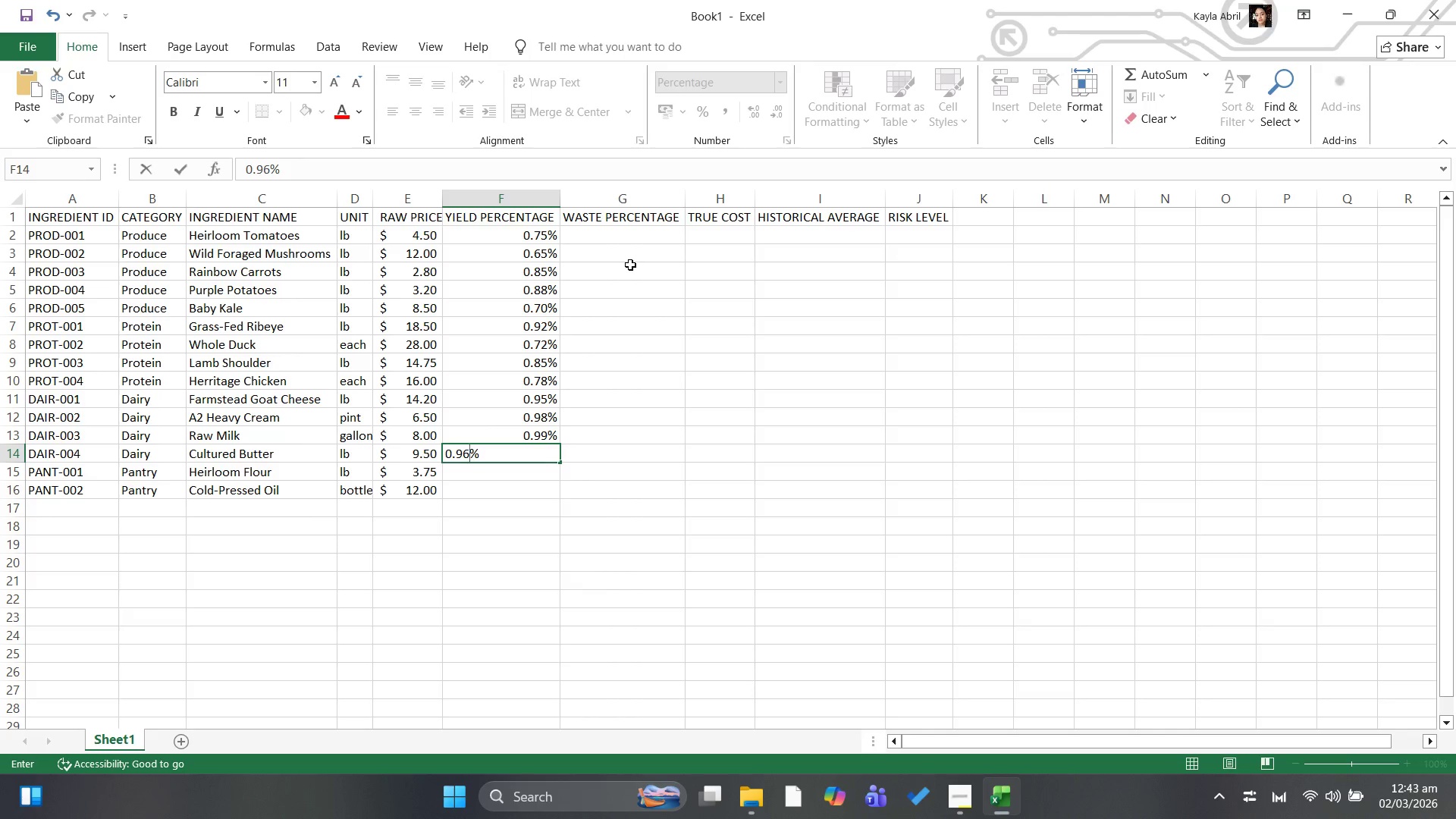 
key(ArrowDown)
 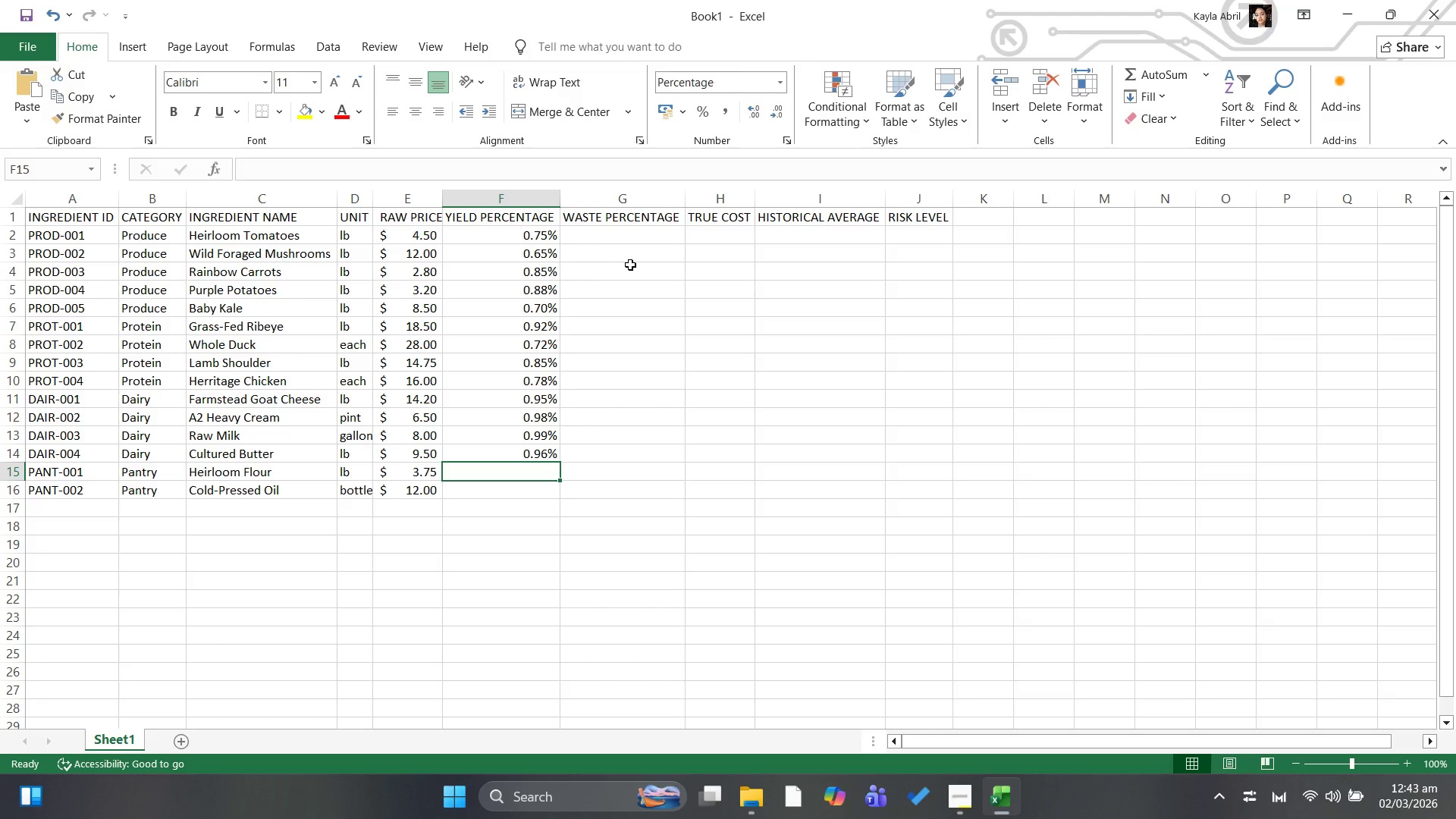 
type(1.00)
 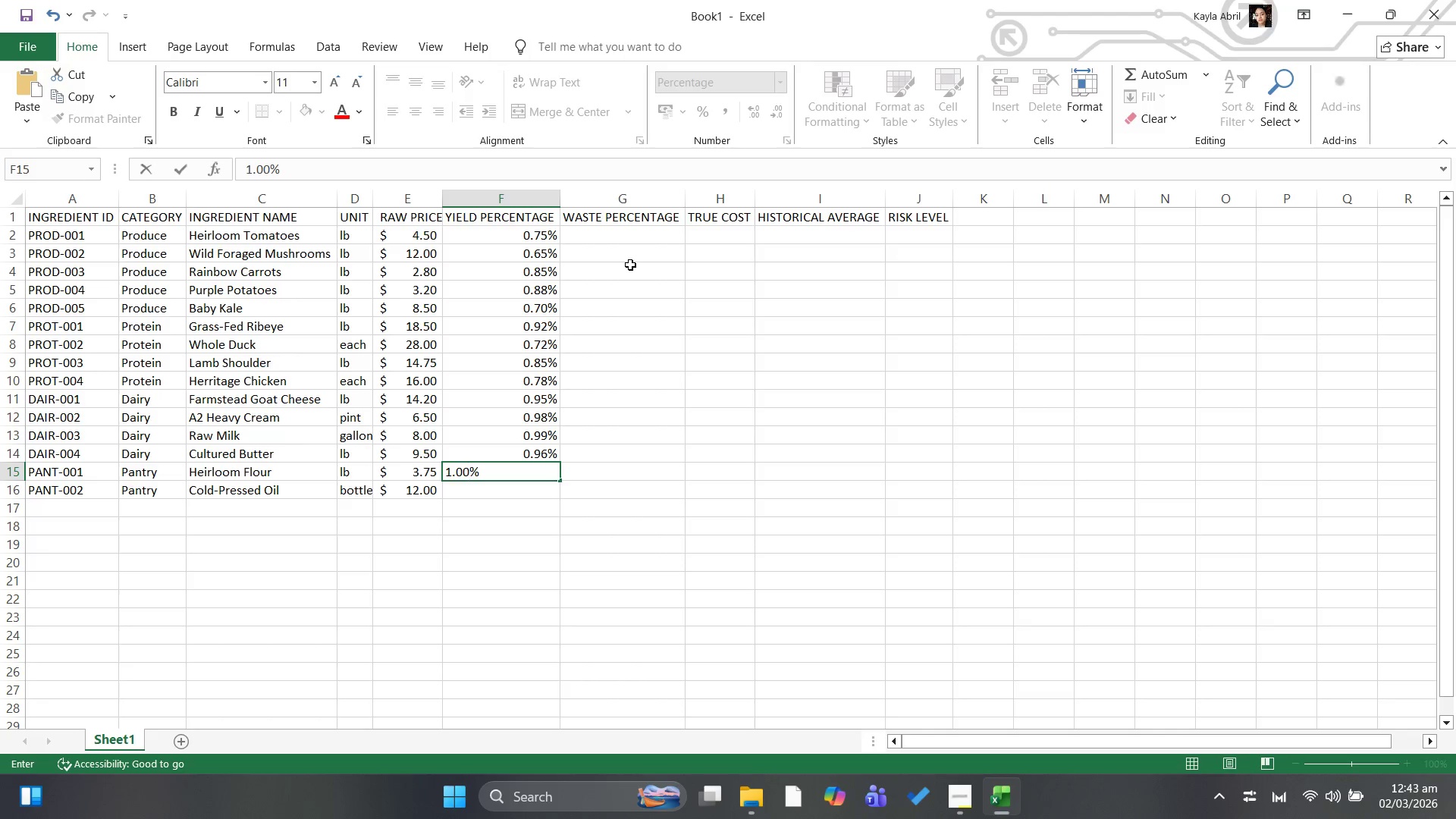 
key(ArrowDown)
 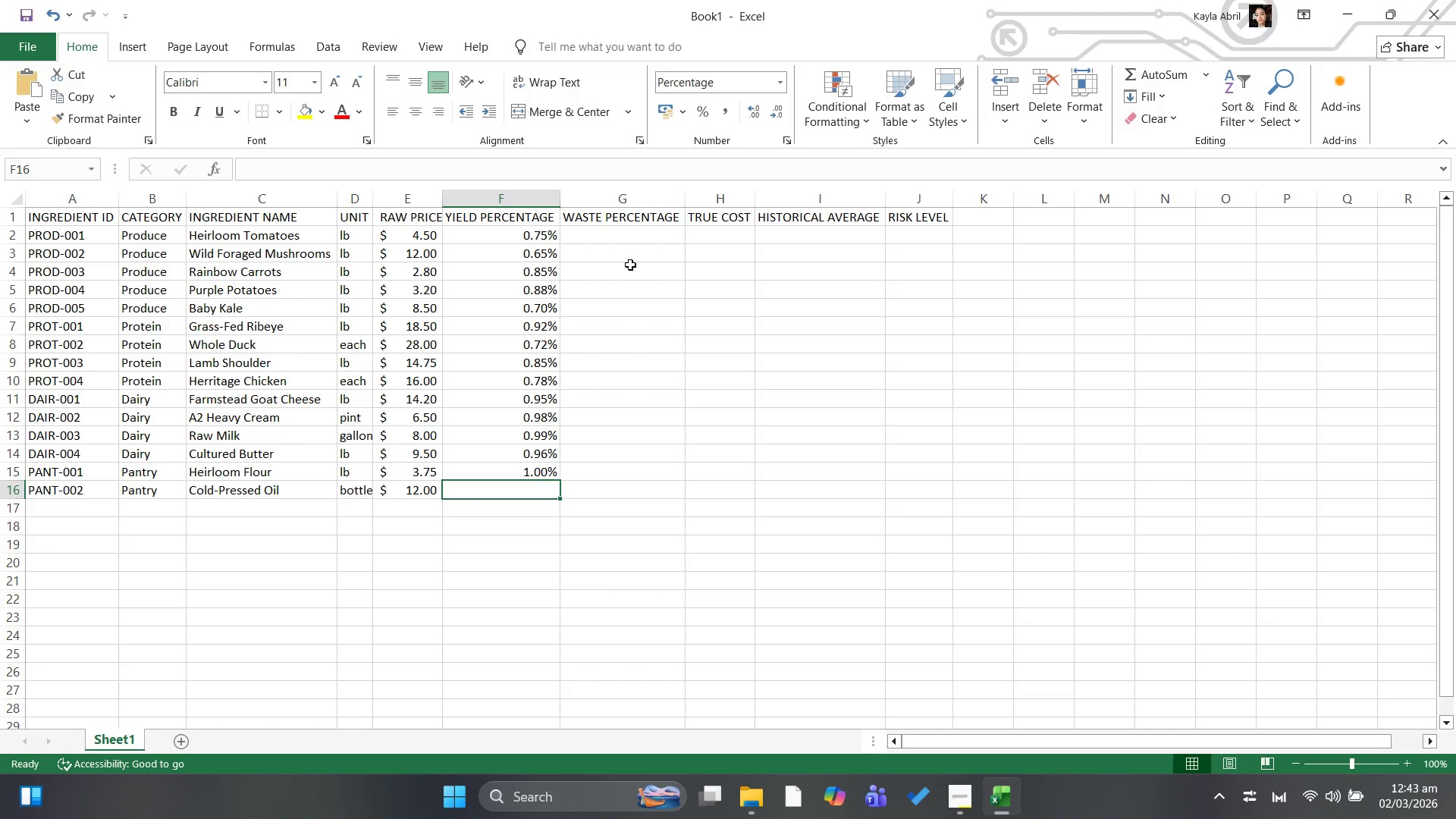 
type(0.99)
 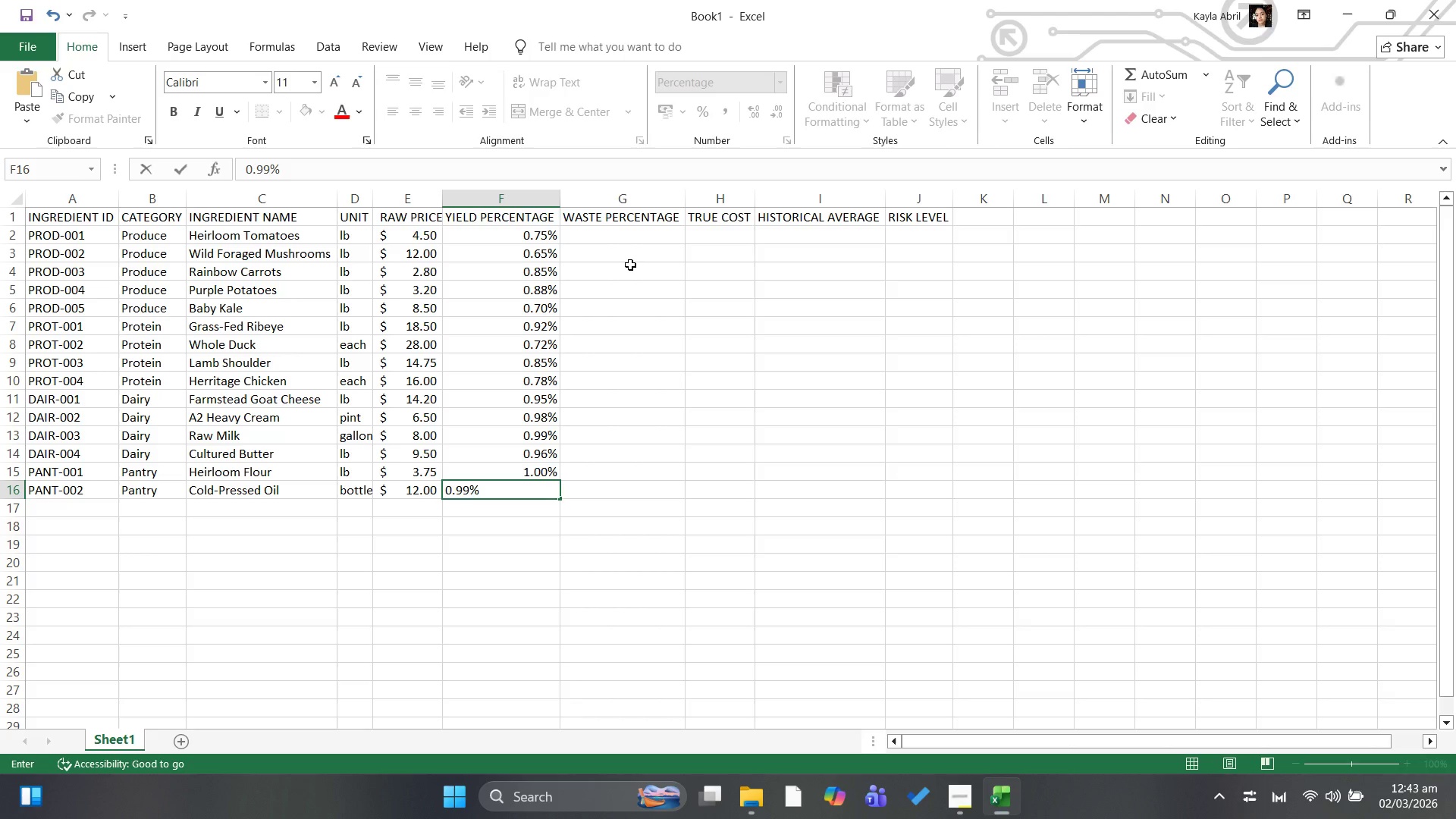 
key(ArrowRight)
 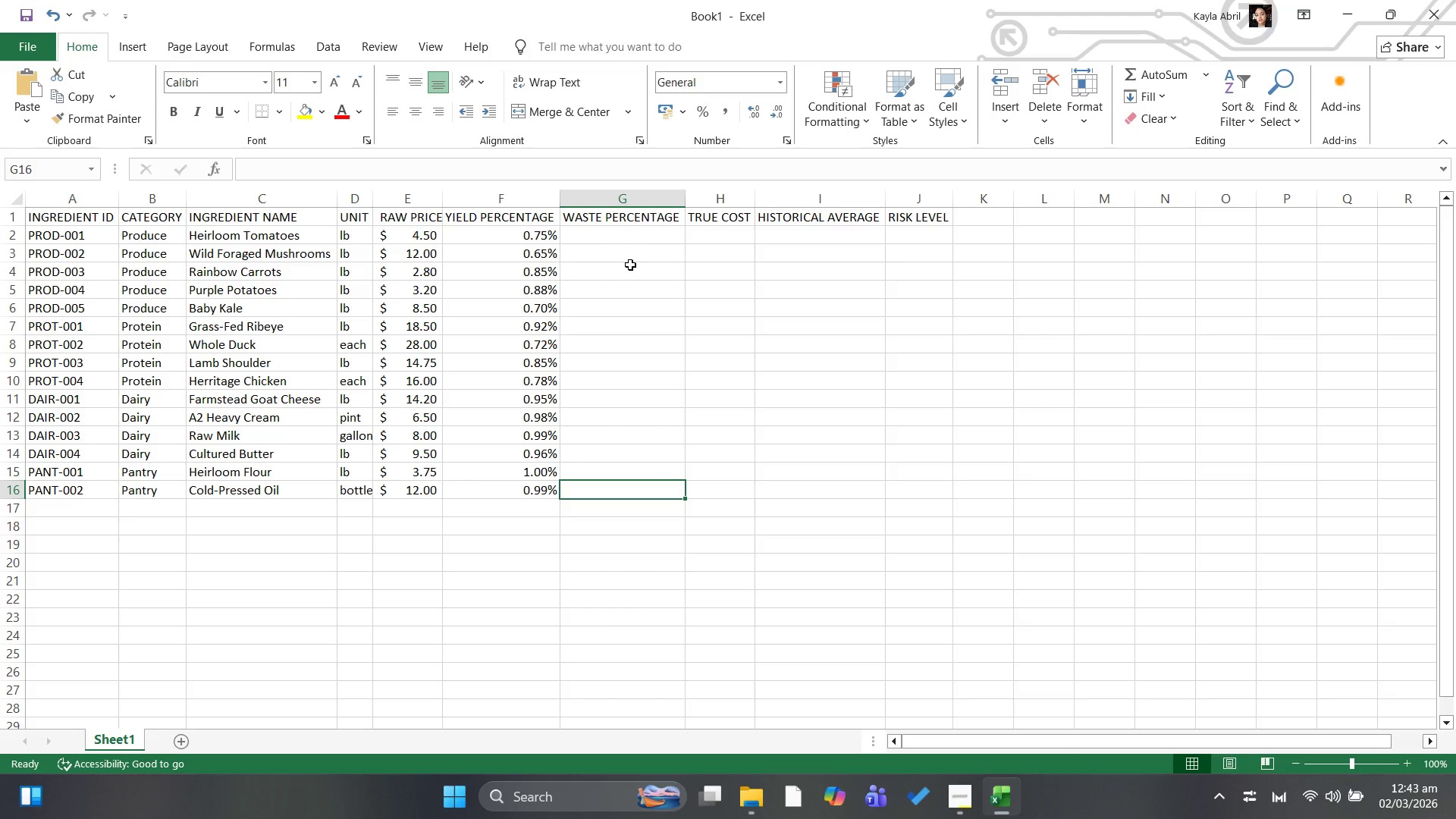 
hold_key(key=ArrowUp, duration=0.8)
 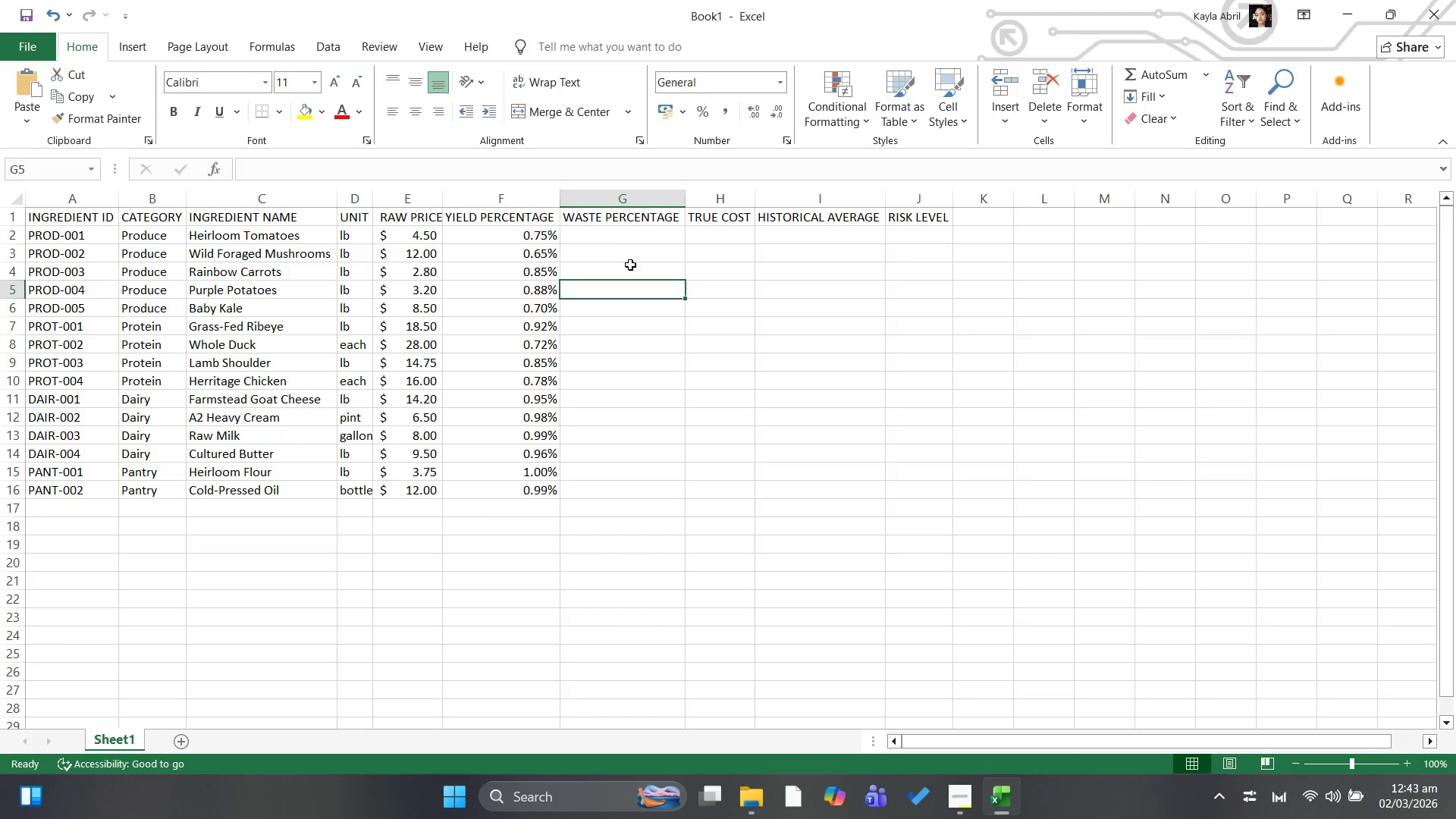 
key(ArrowUp)
 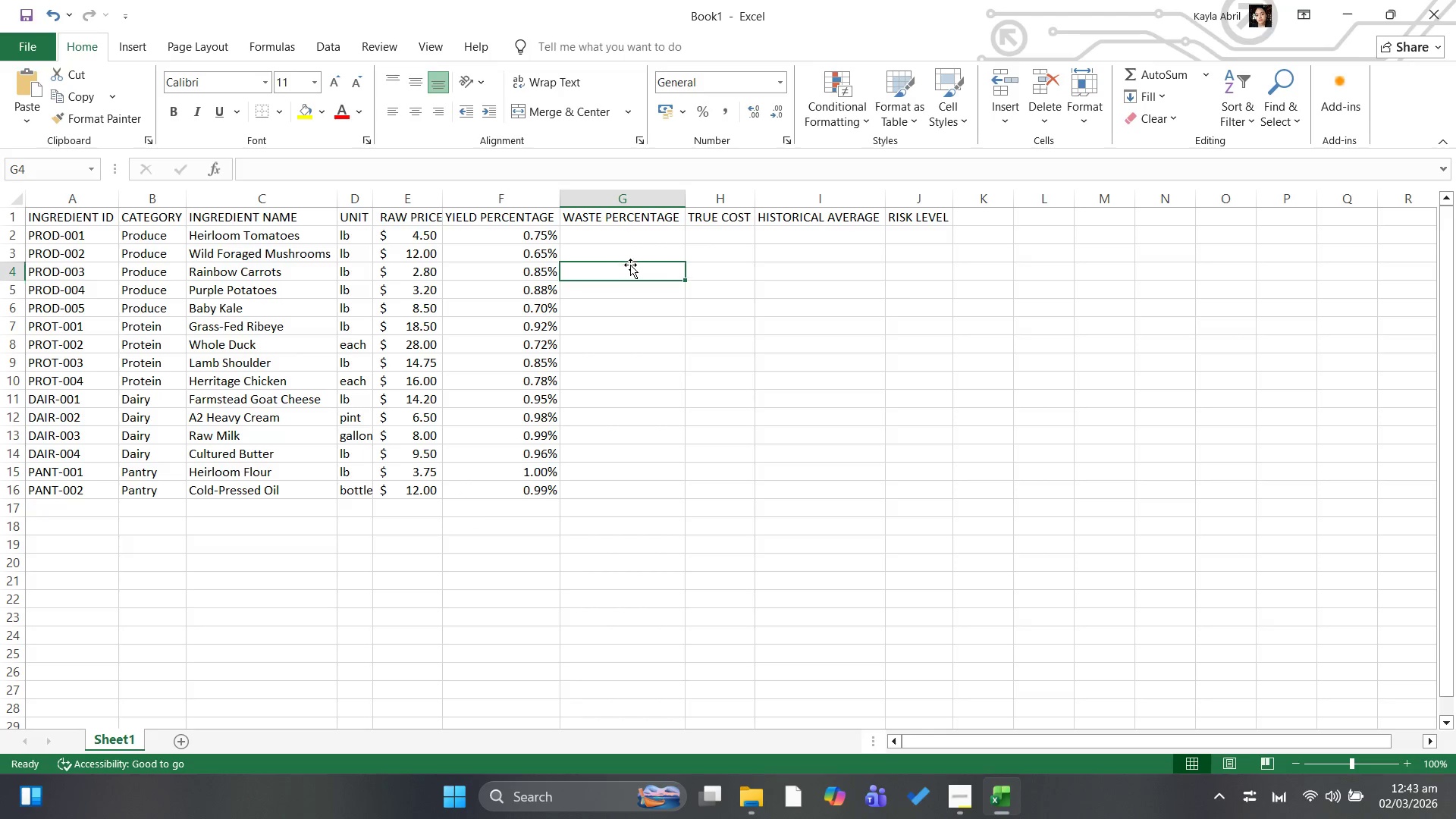 
key(ArrowUp)
 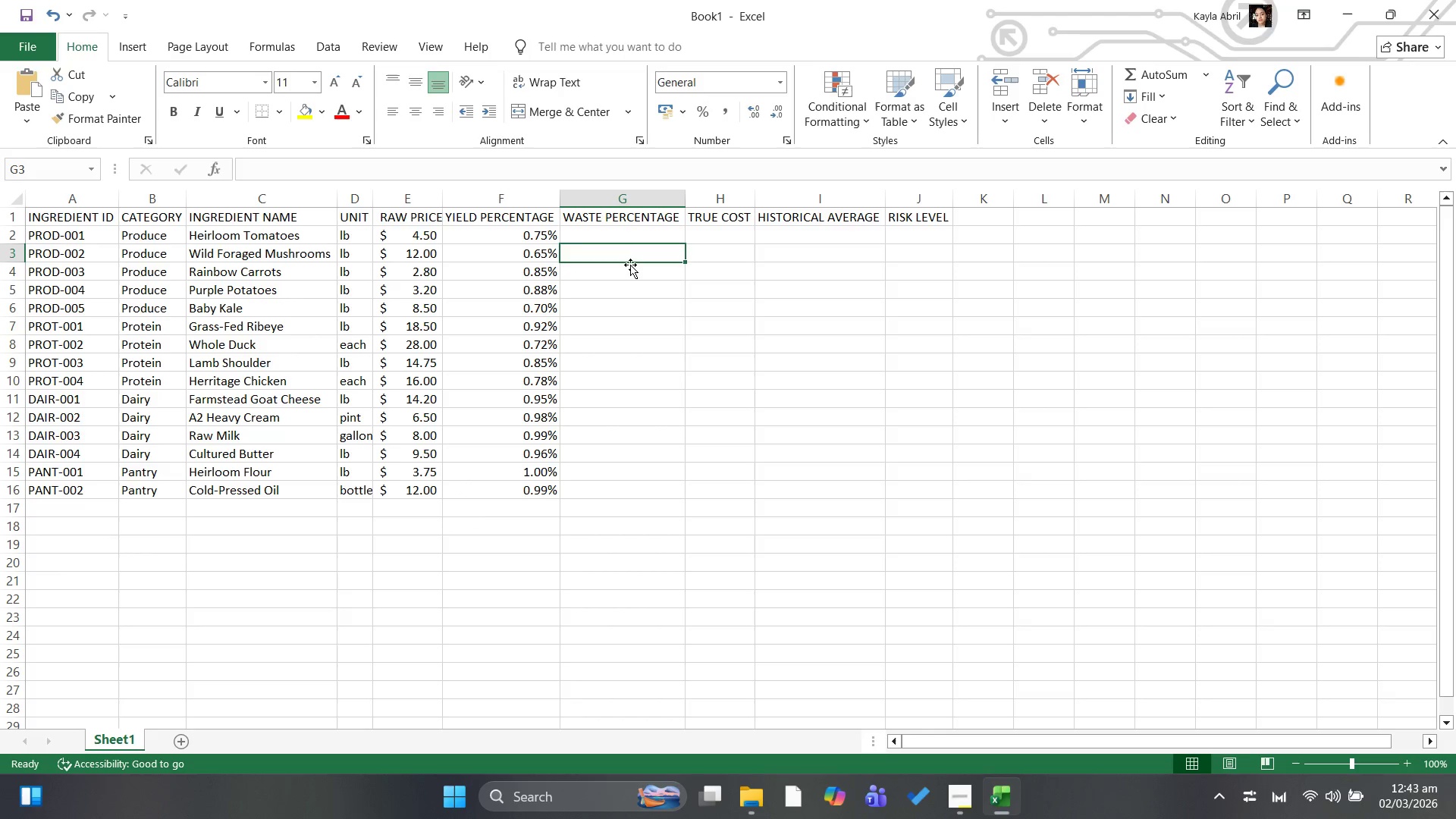 
key(ArrowUp)
 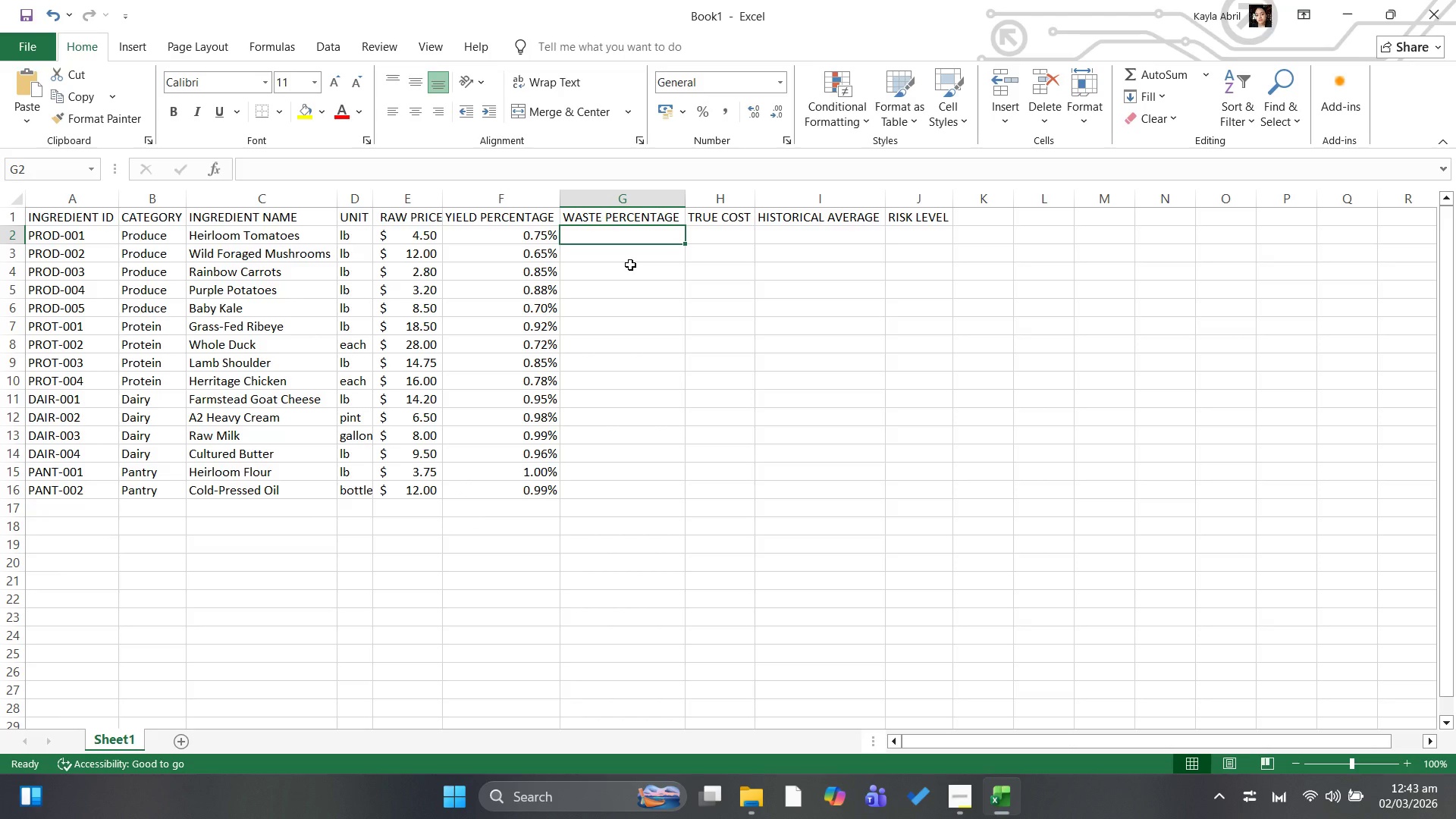 
wait(9.34)
 